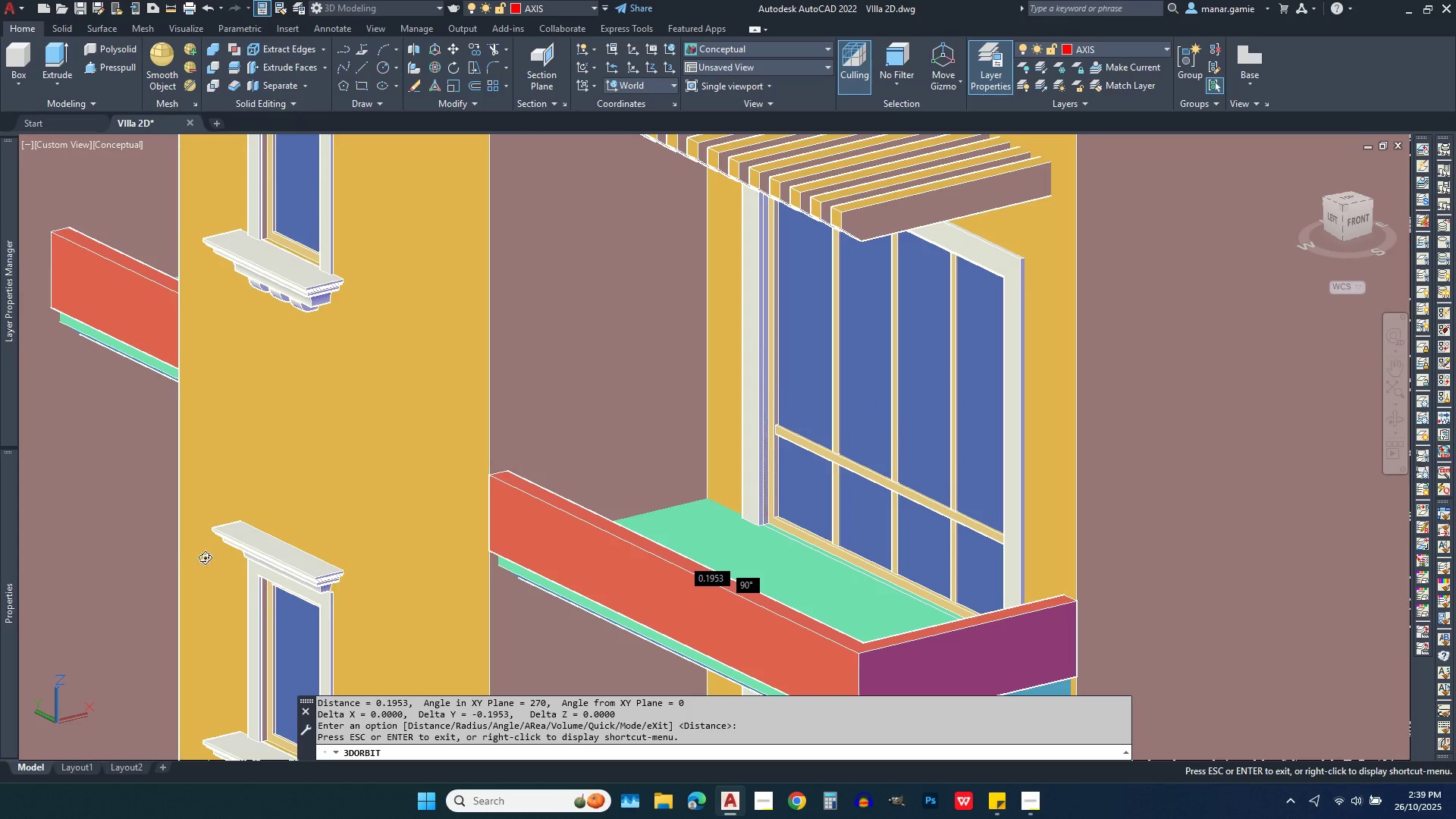 
scroll: coordinate [181, 555], scroll_direction: up, amount: 6.0
 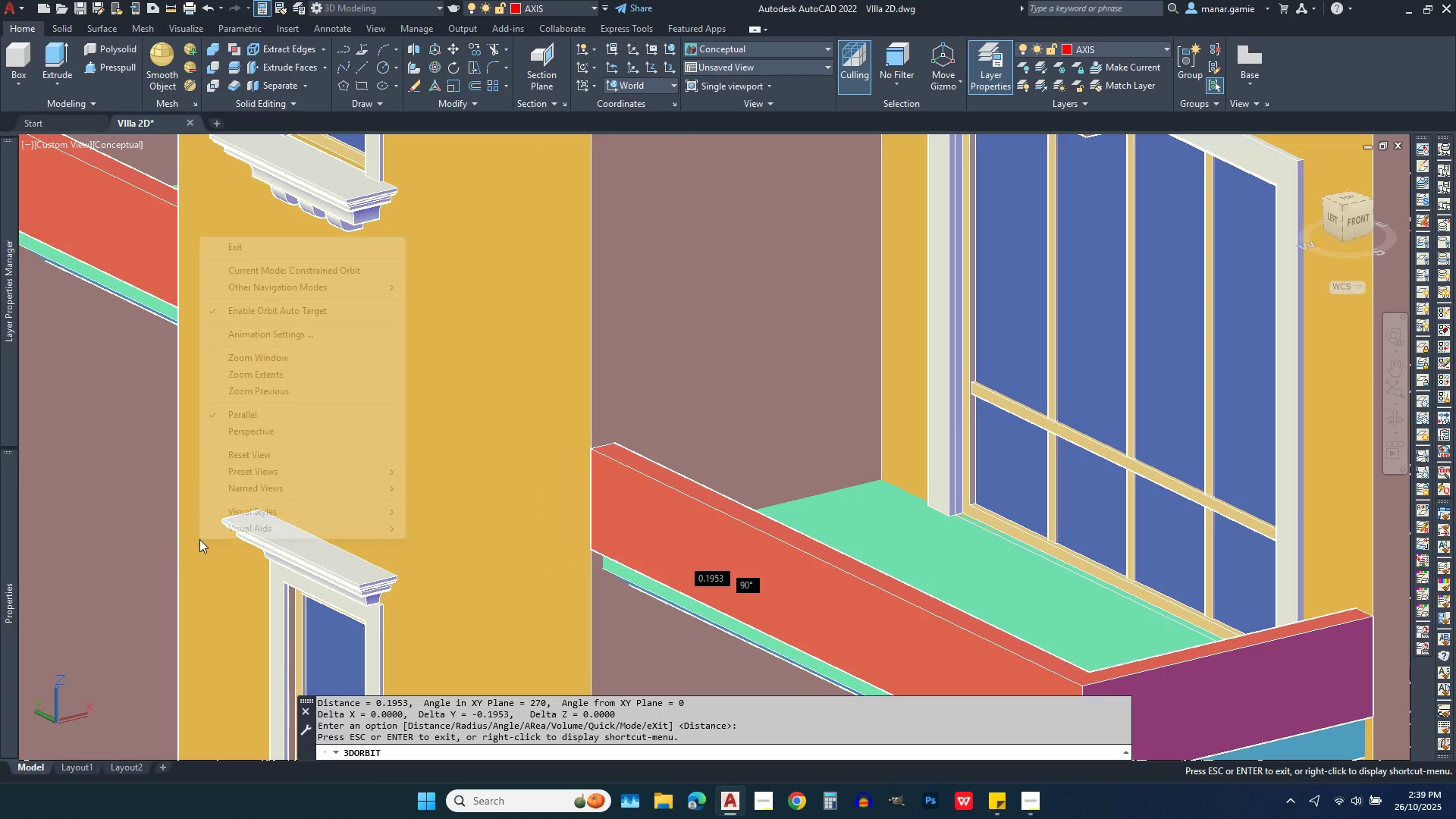 
right_click([199, 539])
 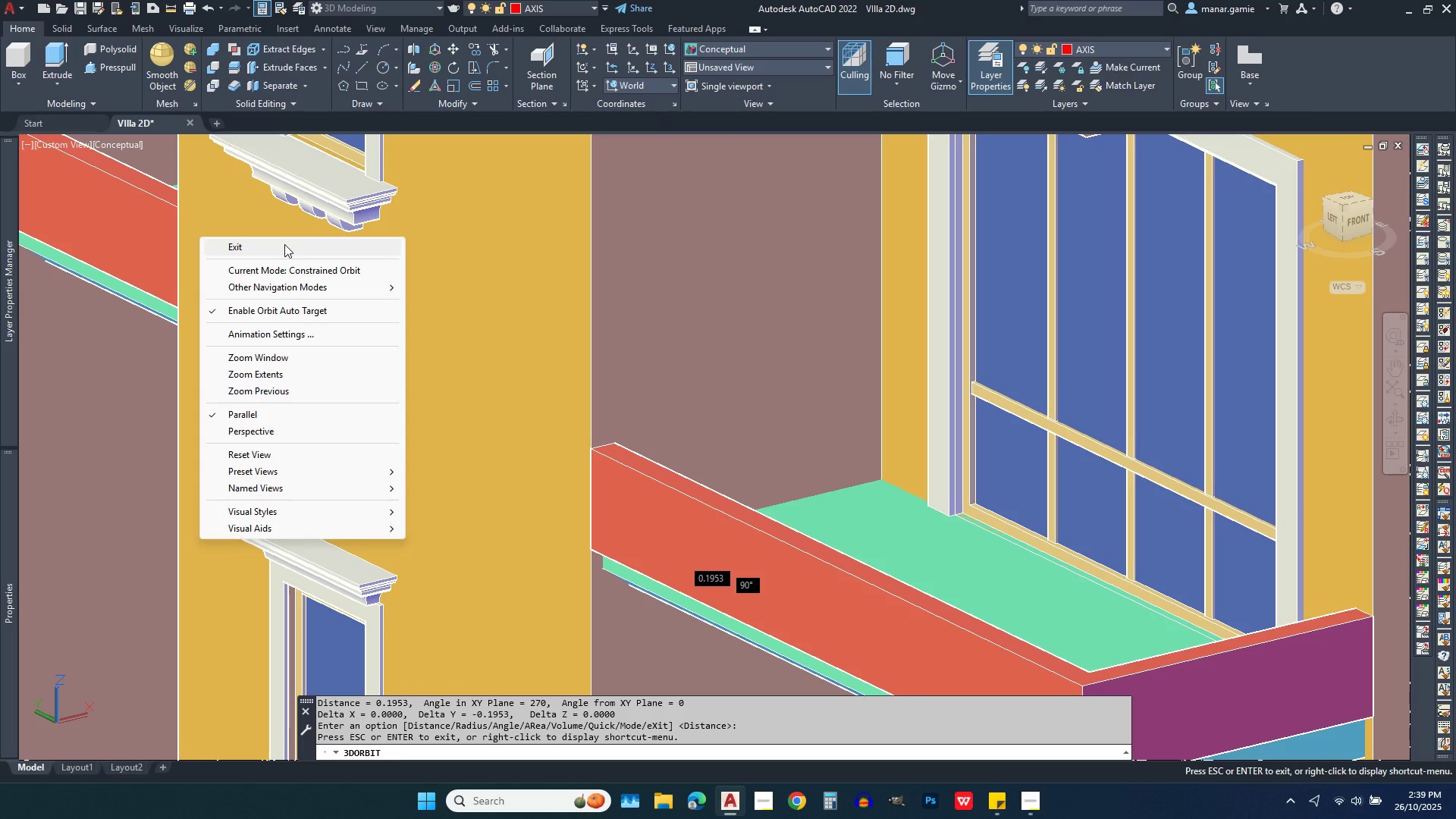 
left_click([284, 244])
 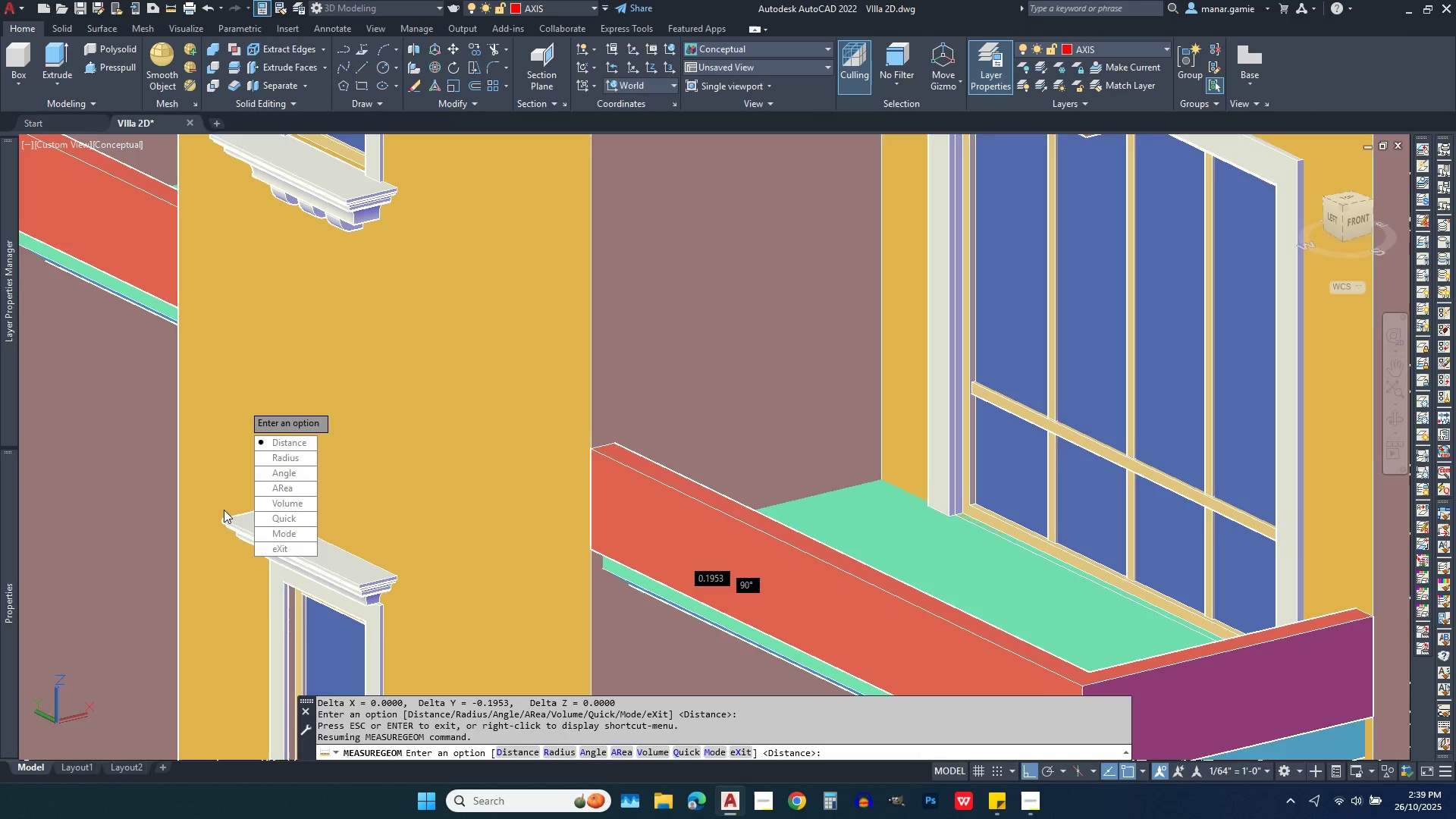 
scroll: coordinate [224, 510], scroll_direction: up, amount: 3.0
 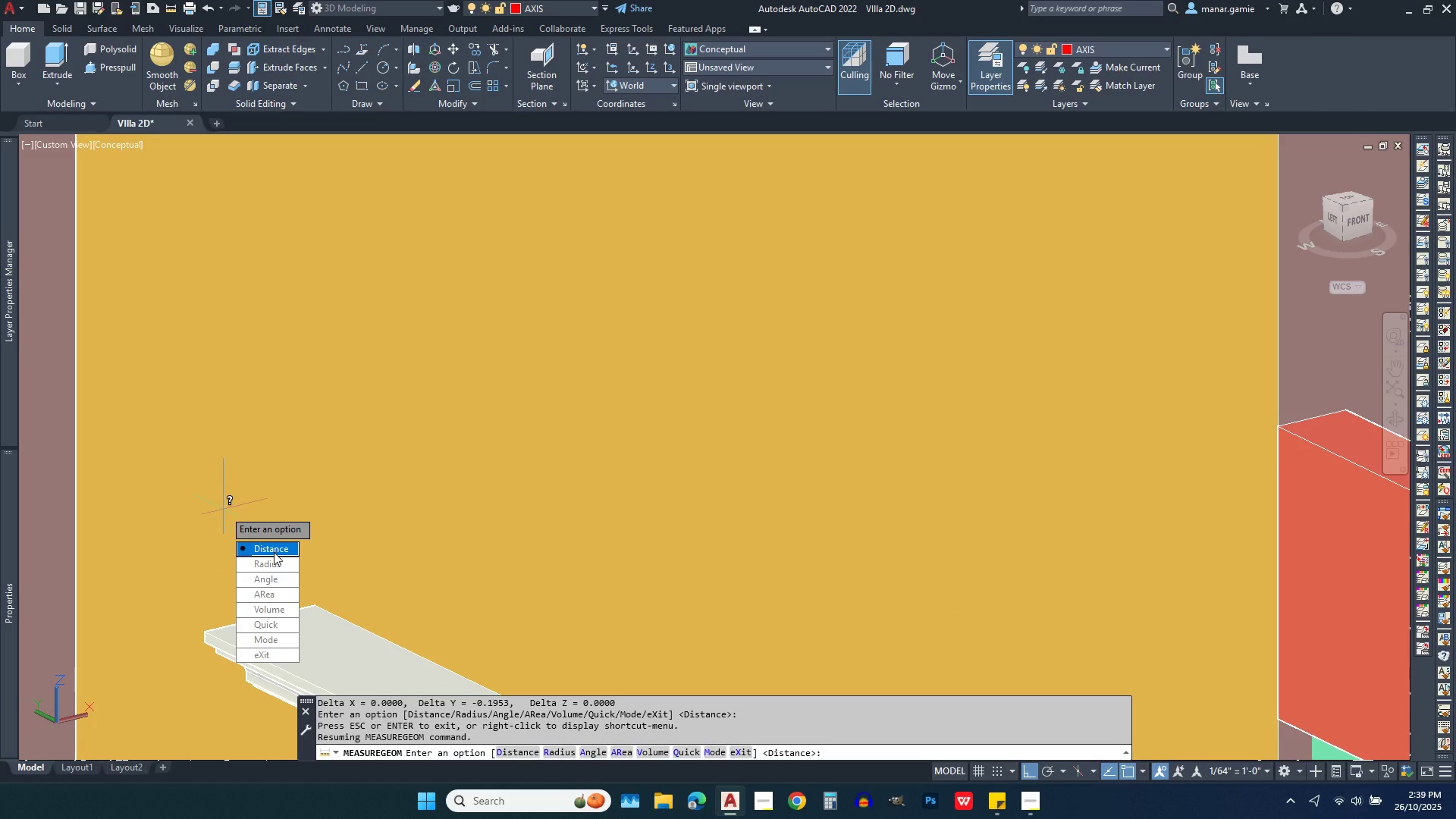 
left_click_drag(start_coordinate=[274, 552], to_coordinate=[1389, 414])
 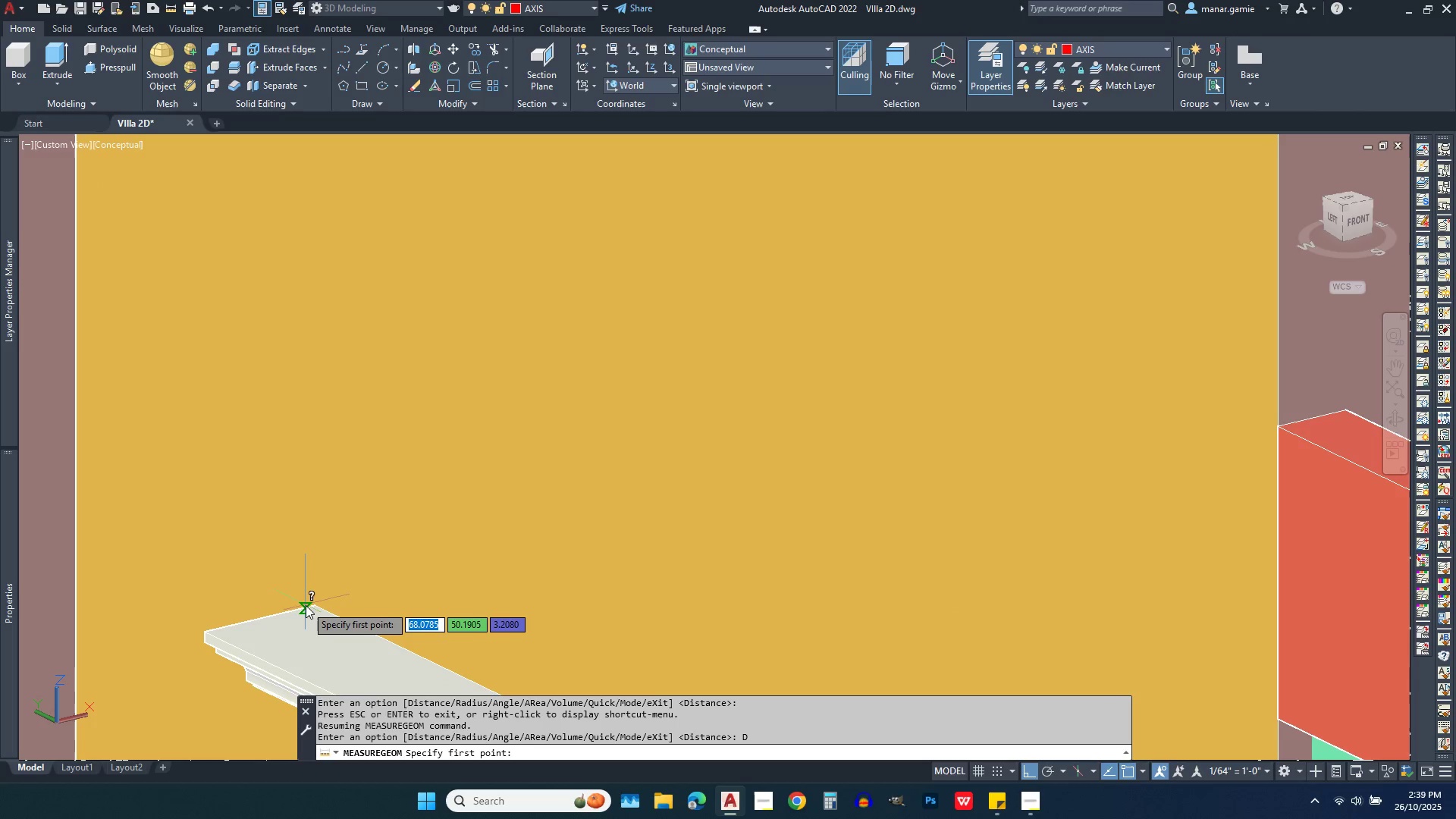 
left_click([311, 605])
 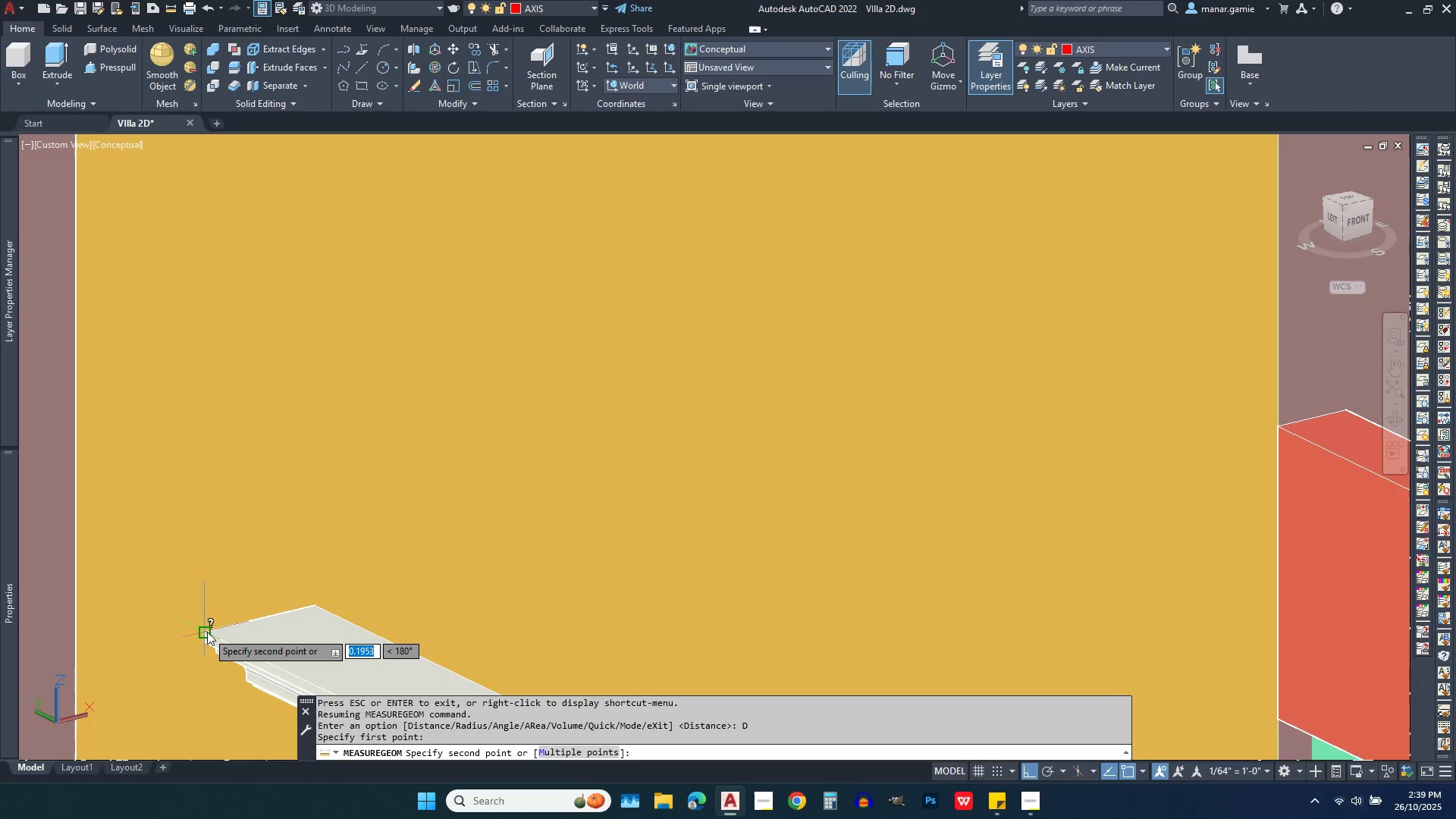 
left_click([207, 632])
 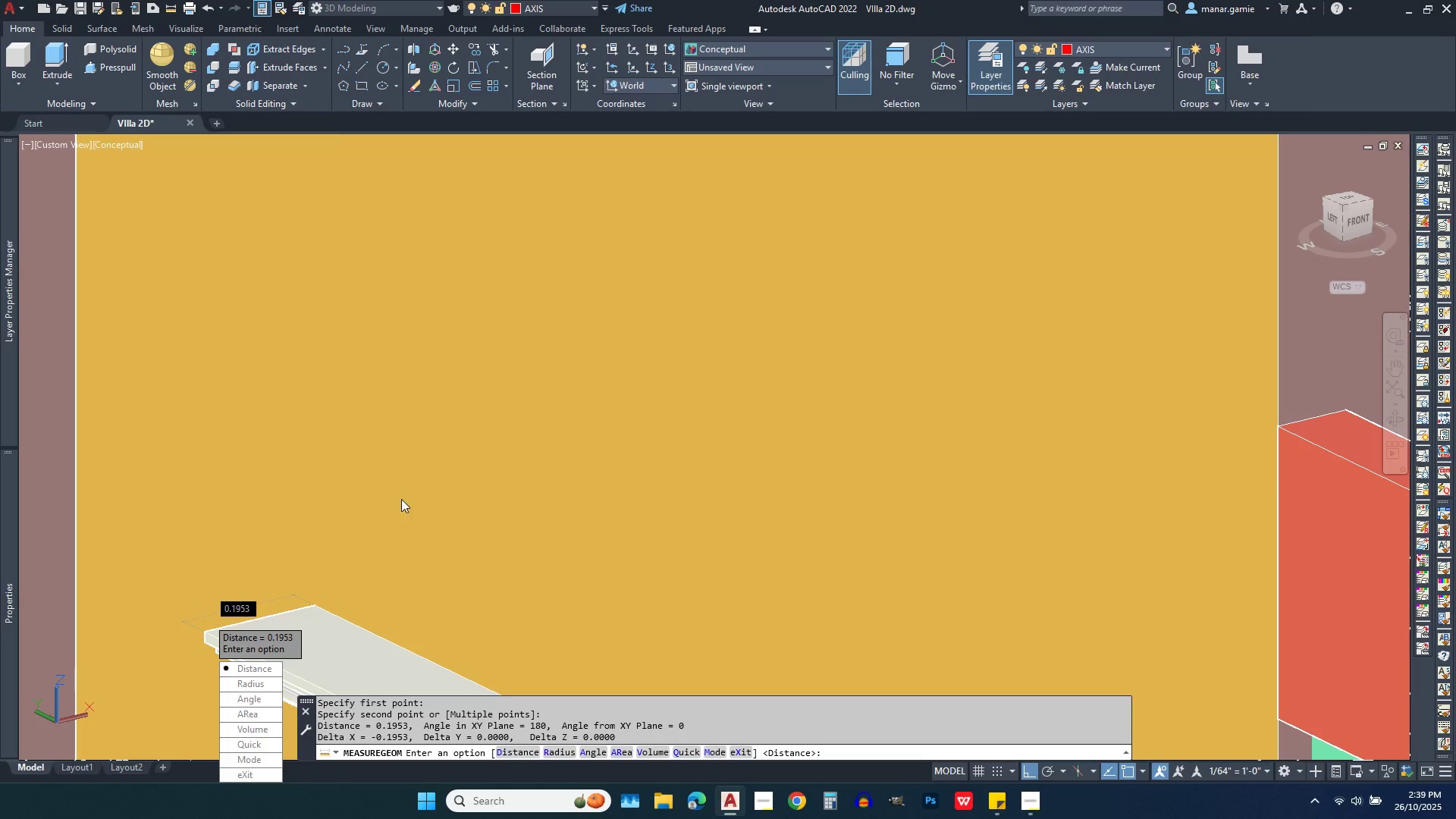 
key(Escape)
 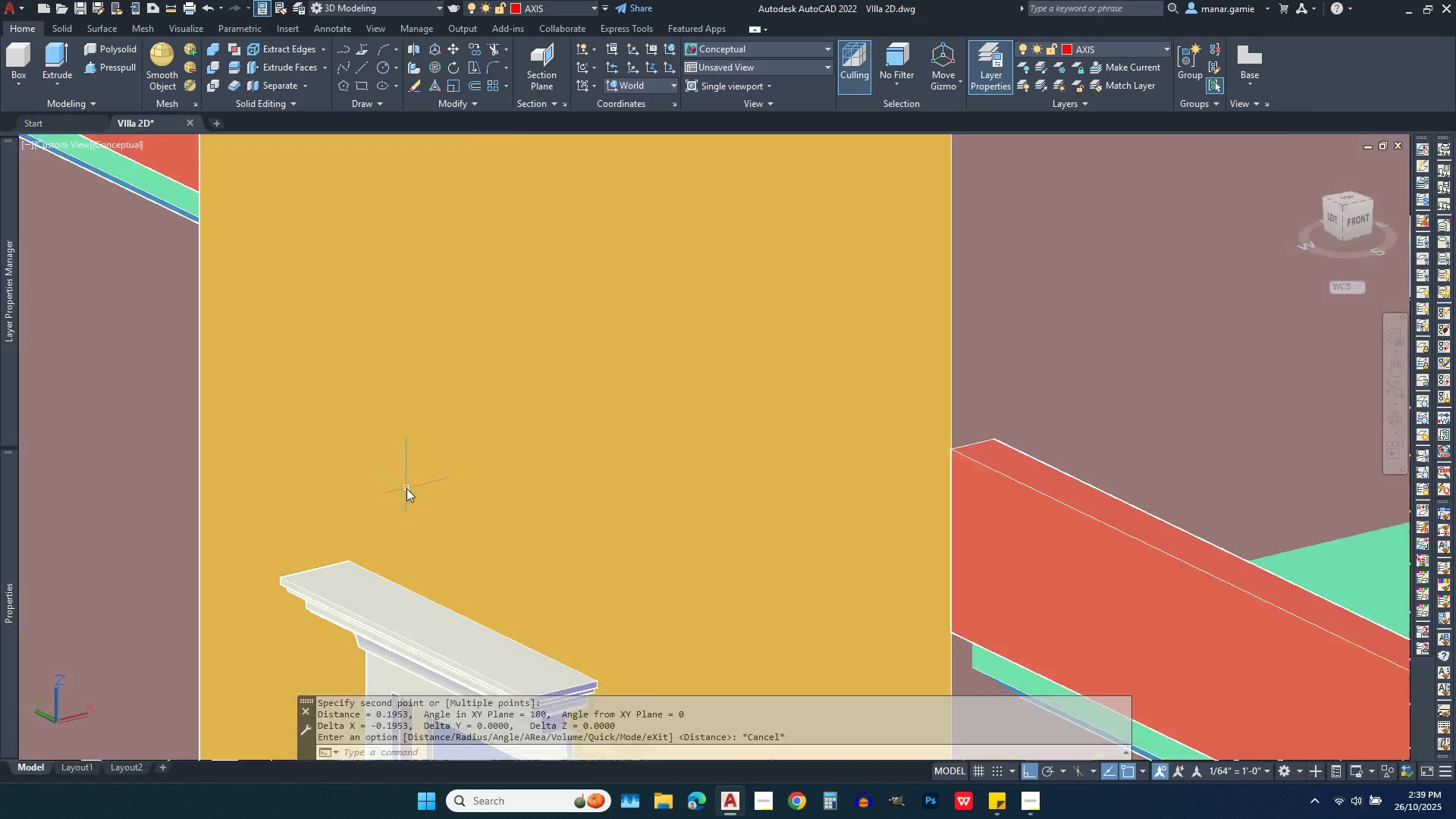 
scroll: coordinate [406, 488], scroll_direction: down, amount: 6.0
 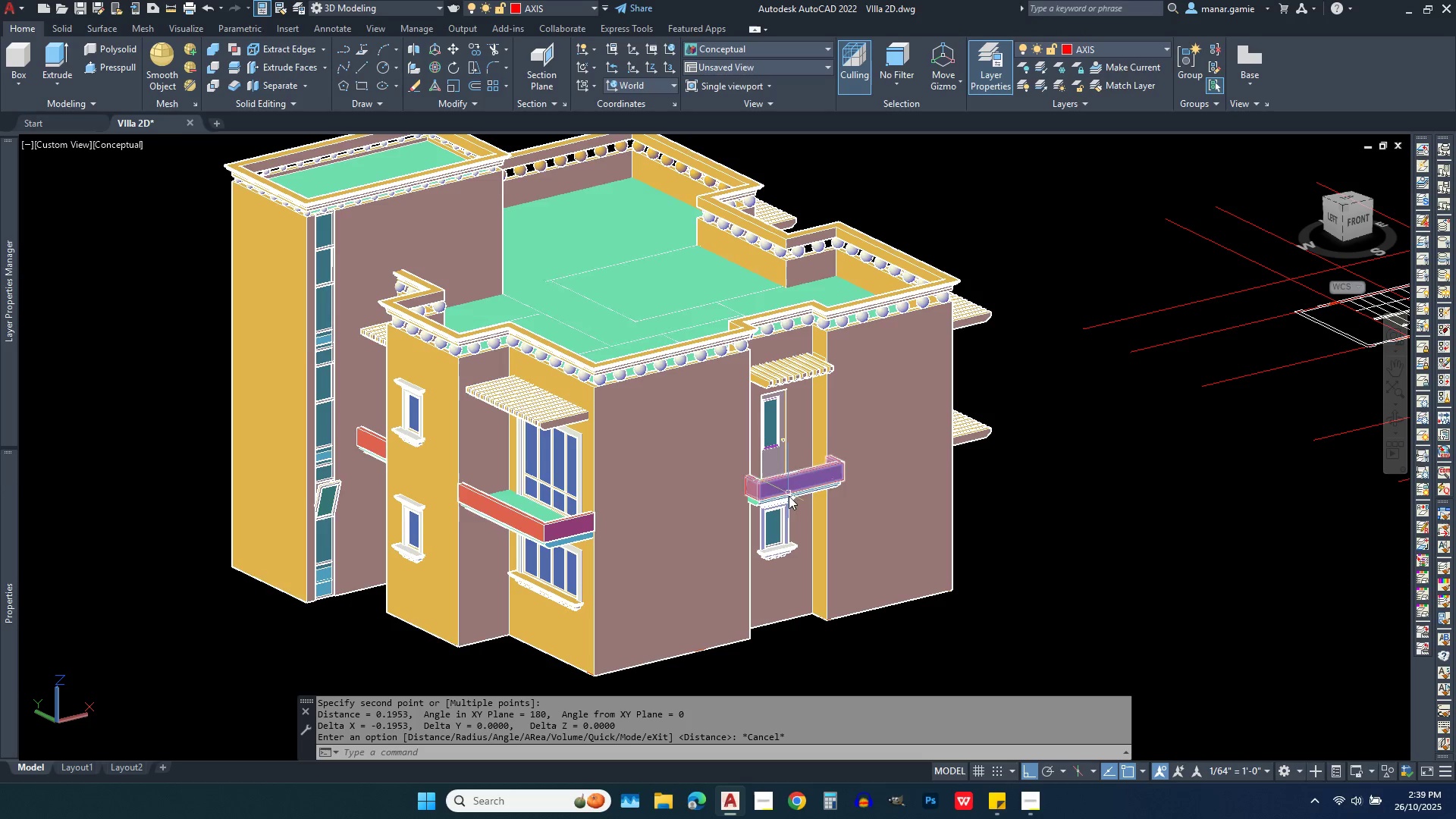 
scroll: coordinate [807, 520], scroll_direction: up, amount: 2.0
 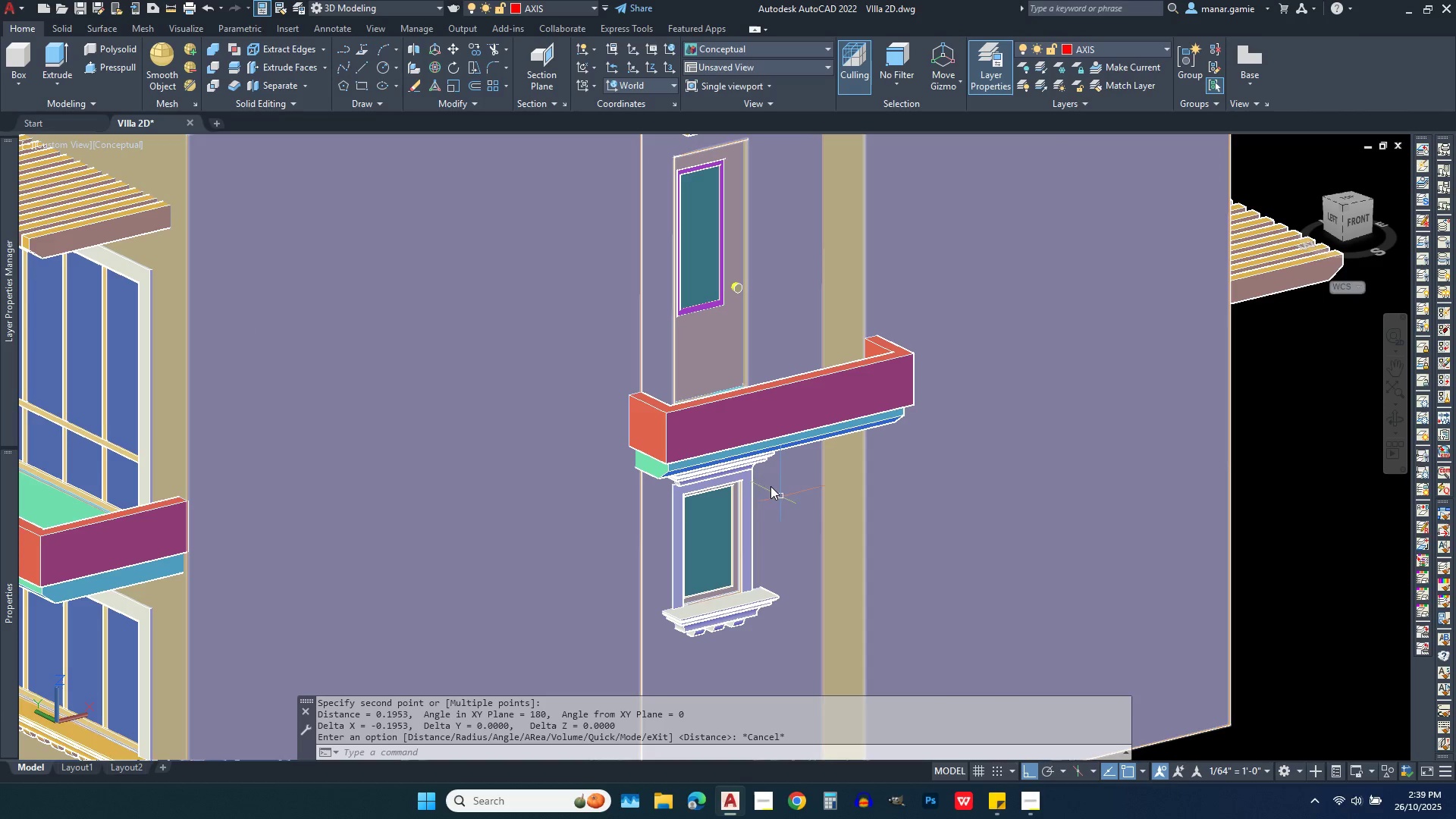 
mouse_move([765, 478])
 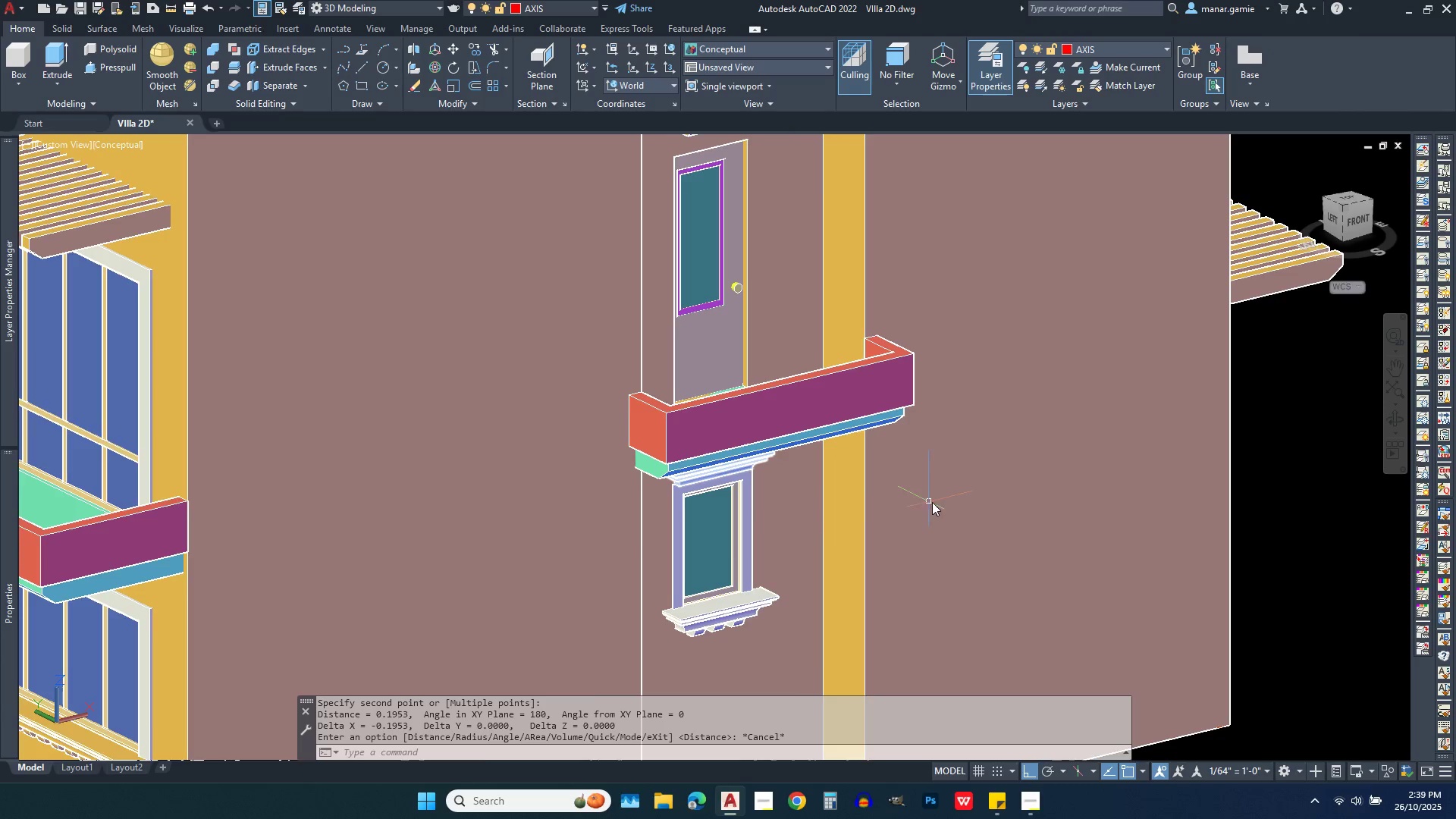 
scroll: coordinate [932, 502], scroll_direction: down, amount: 1.0
 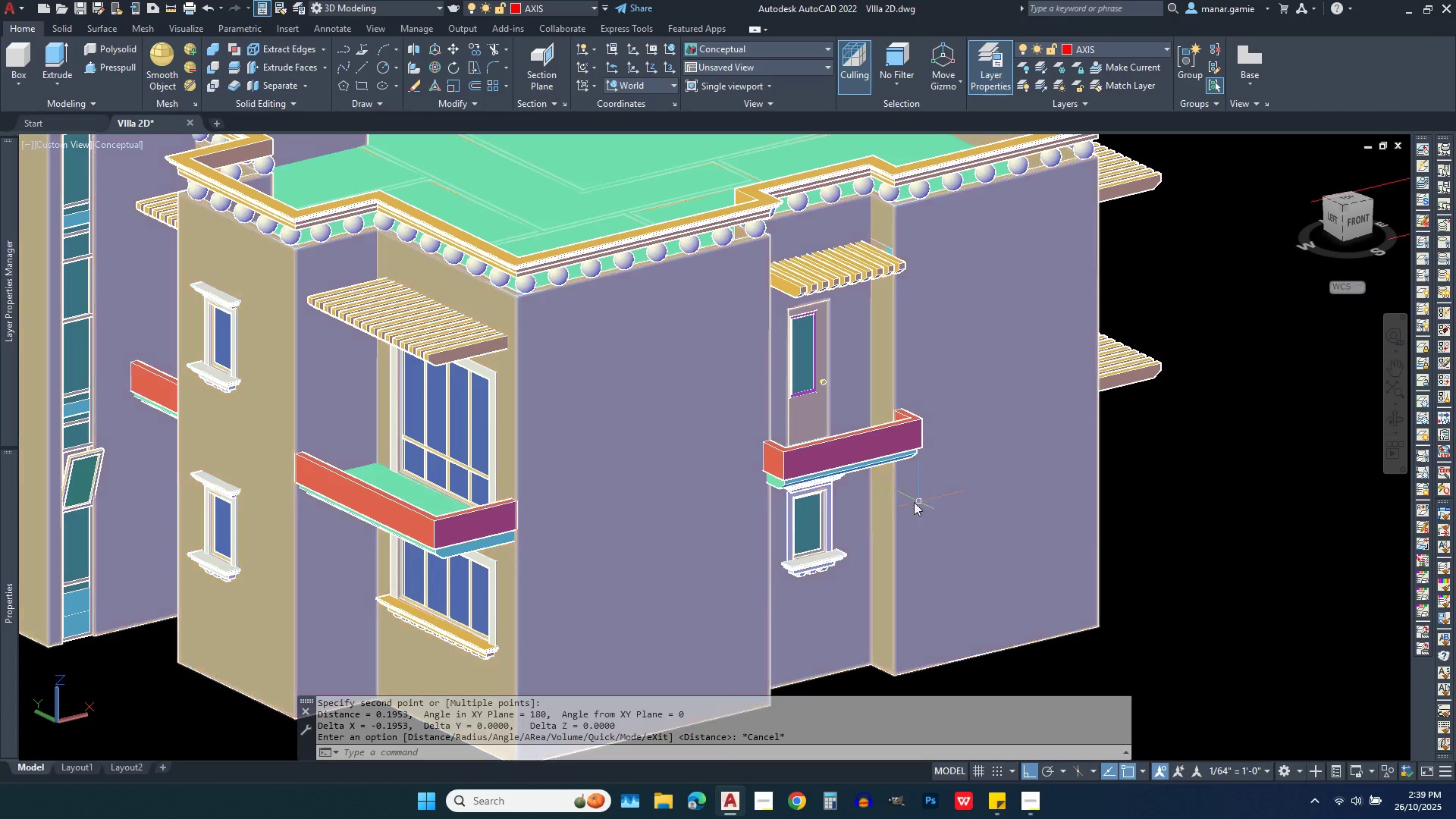 
mouse_move([874, 502])
 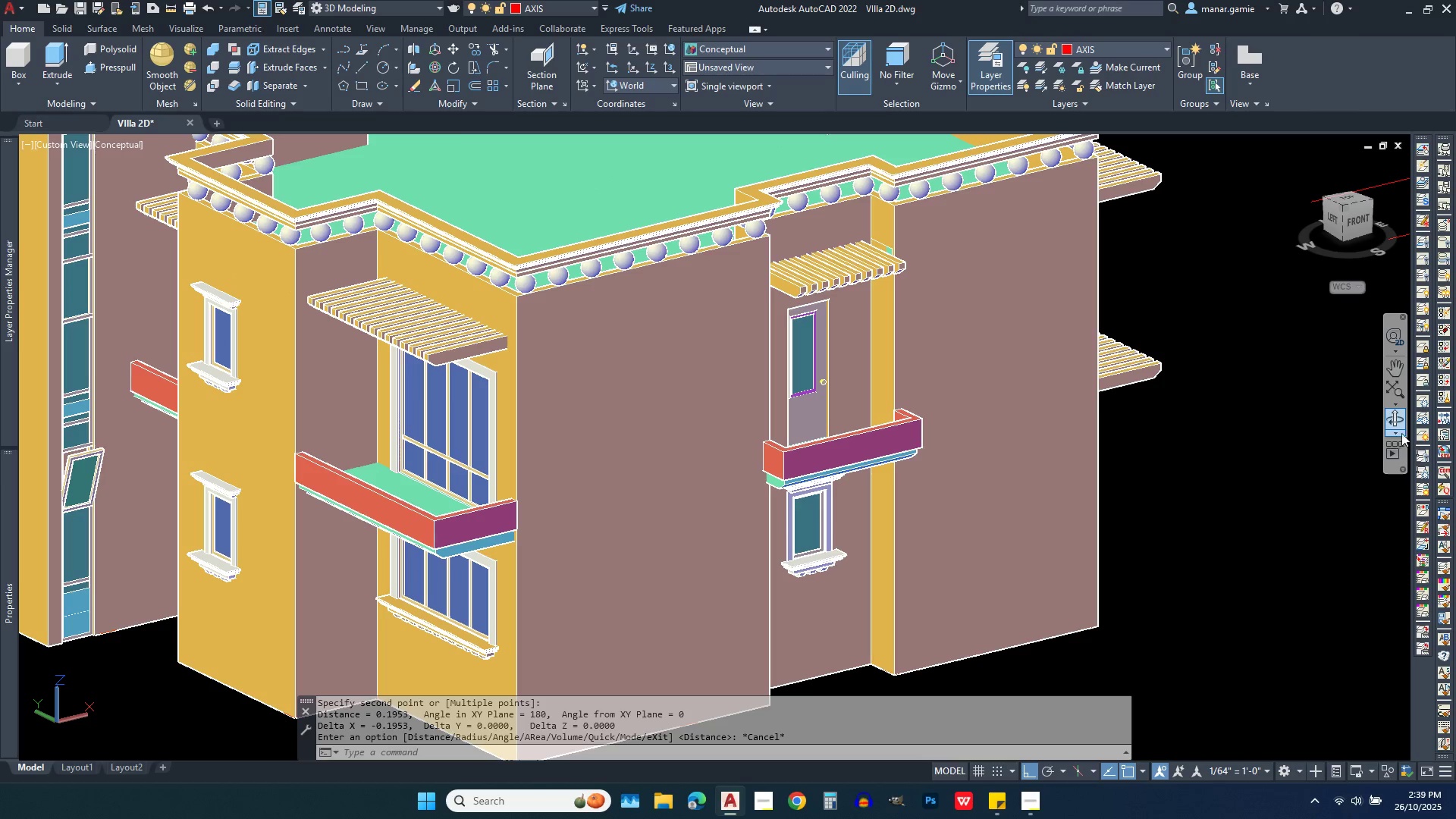 
left_click([1401, 419])
 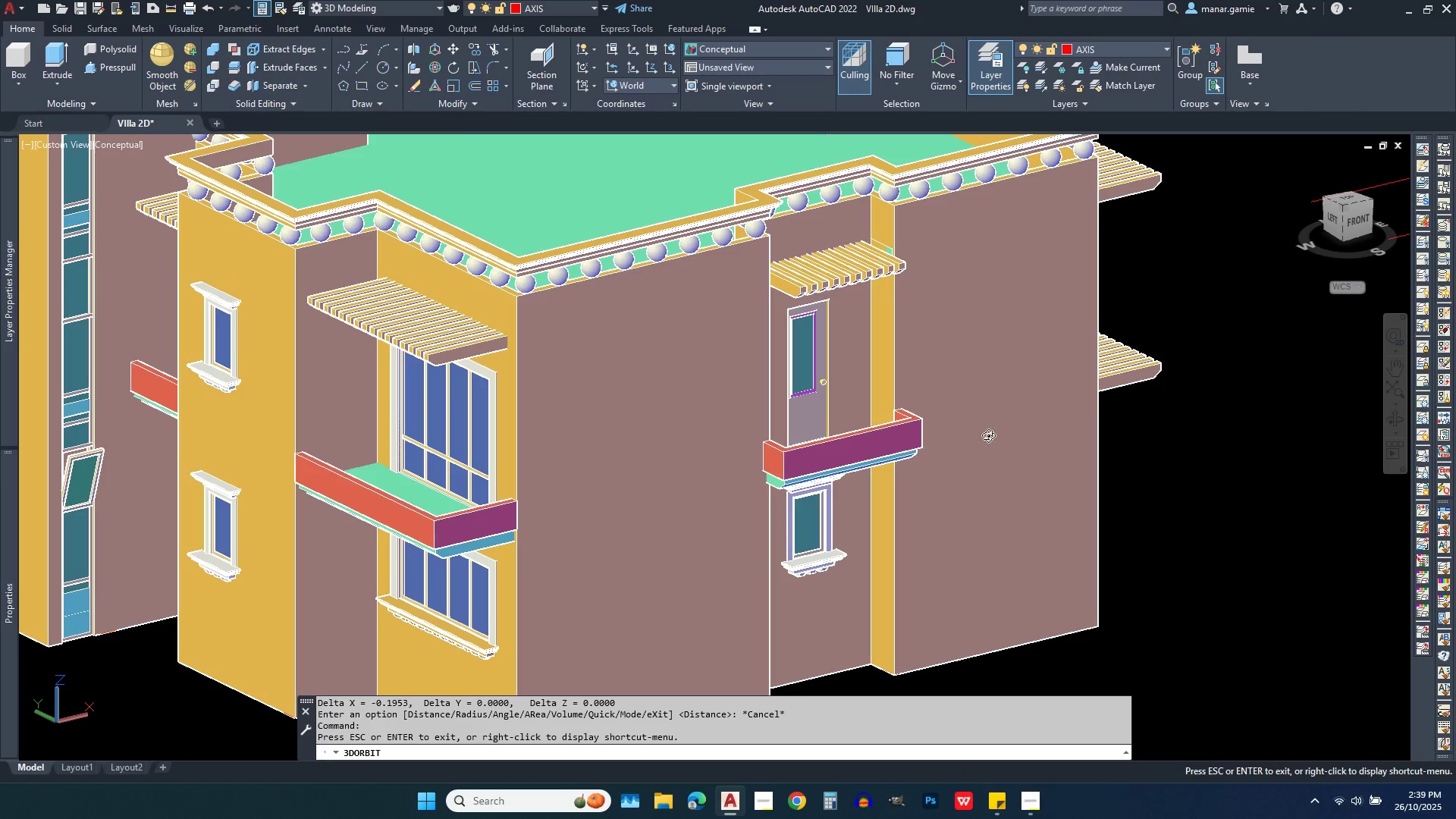 
left_click_drag(start_coordinate=[983, 438], to_coordinate=[924, 453])
 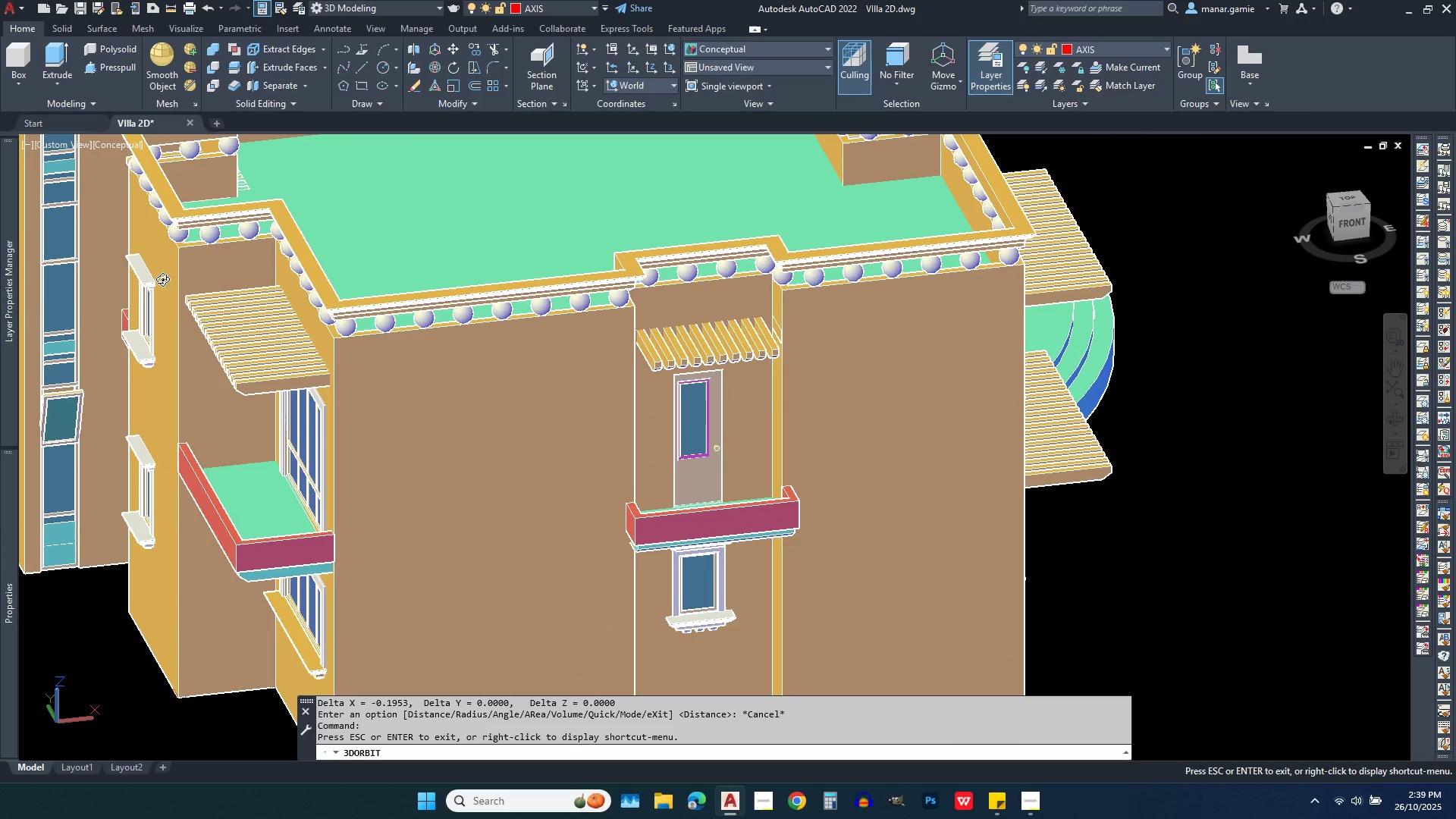 
key(Escape)
 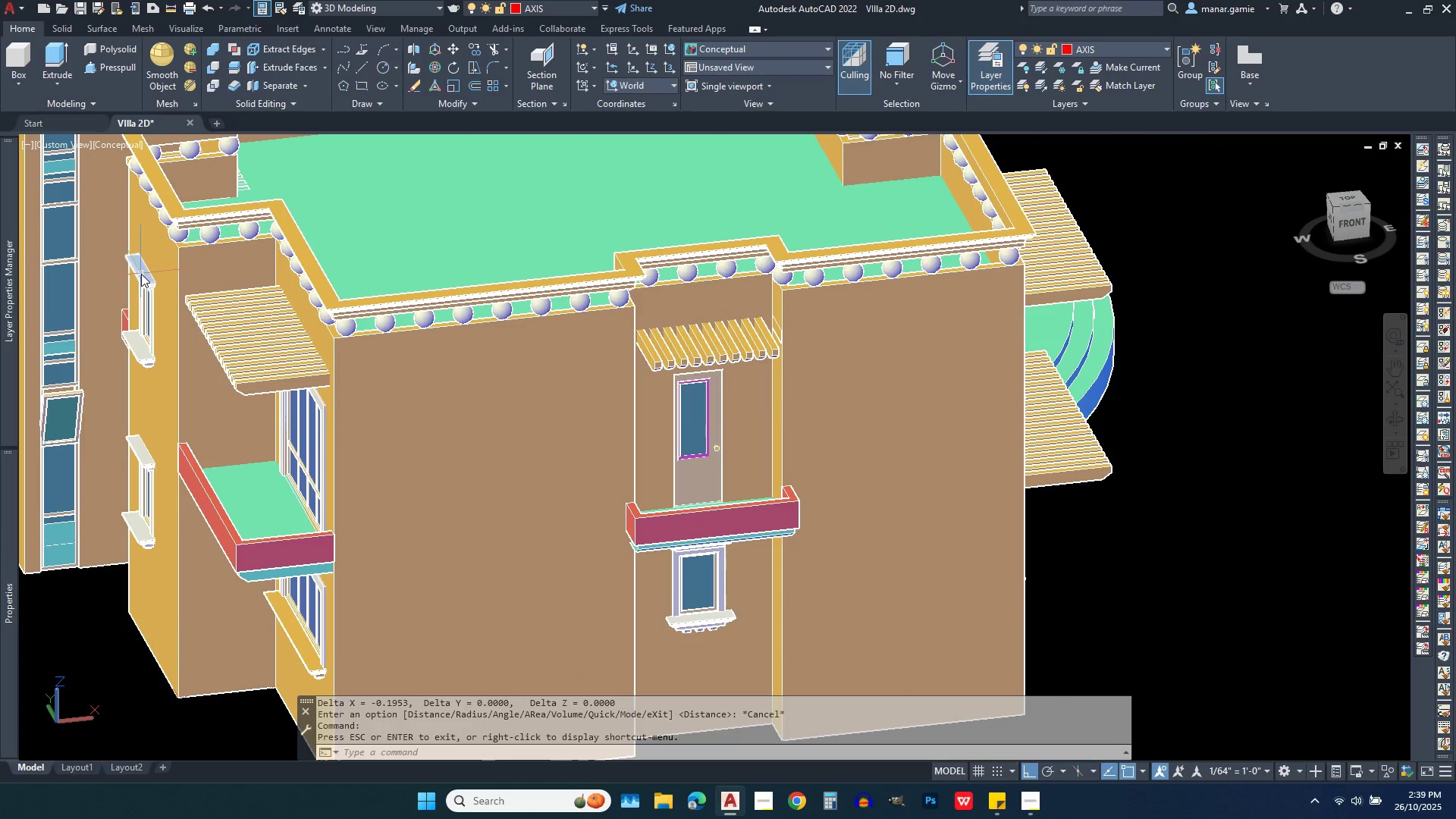 
left_click([141, 274])
 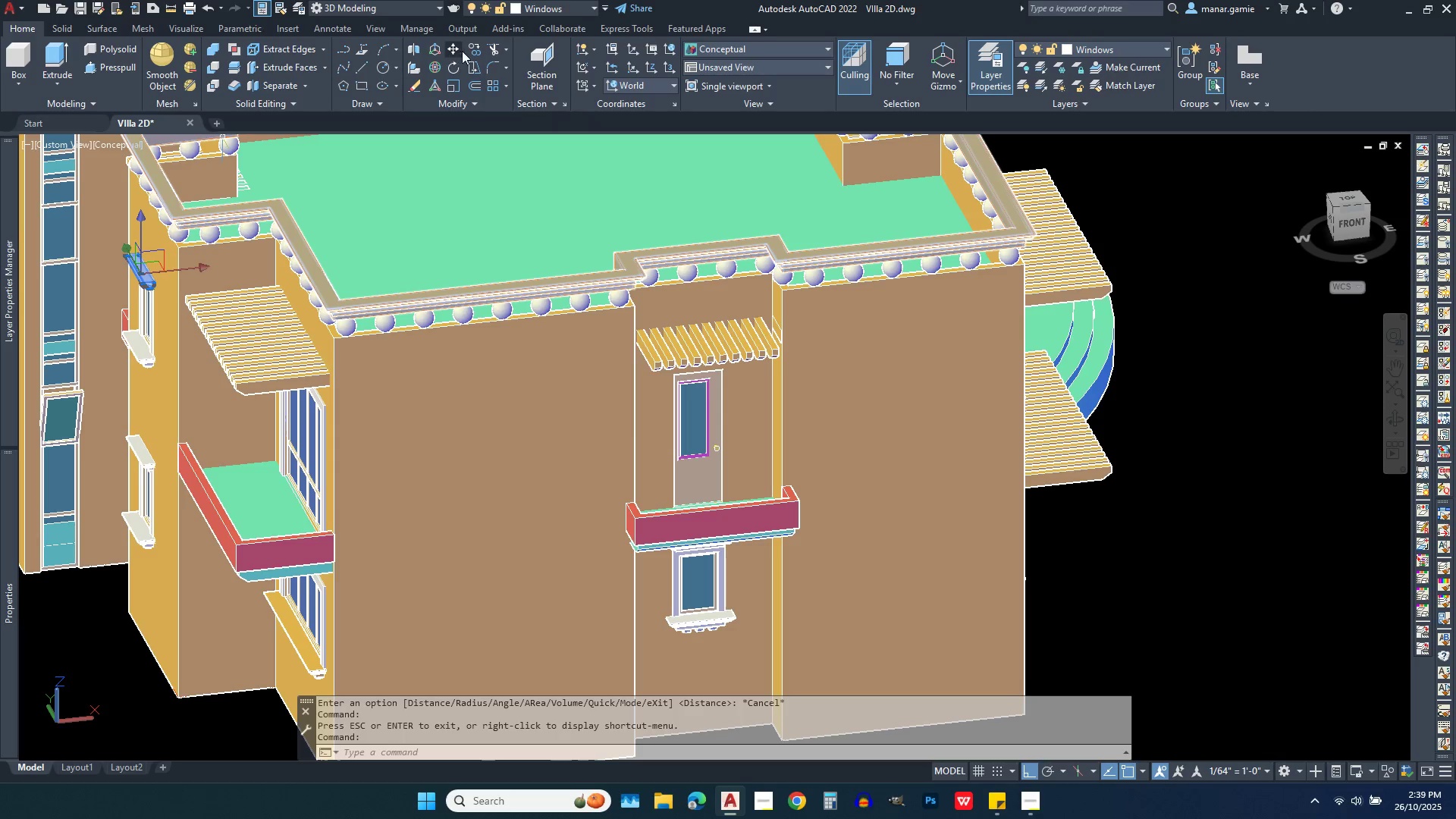 
left_click([475, 51])
 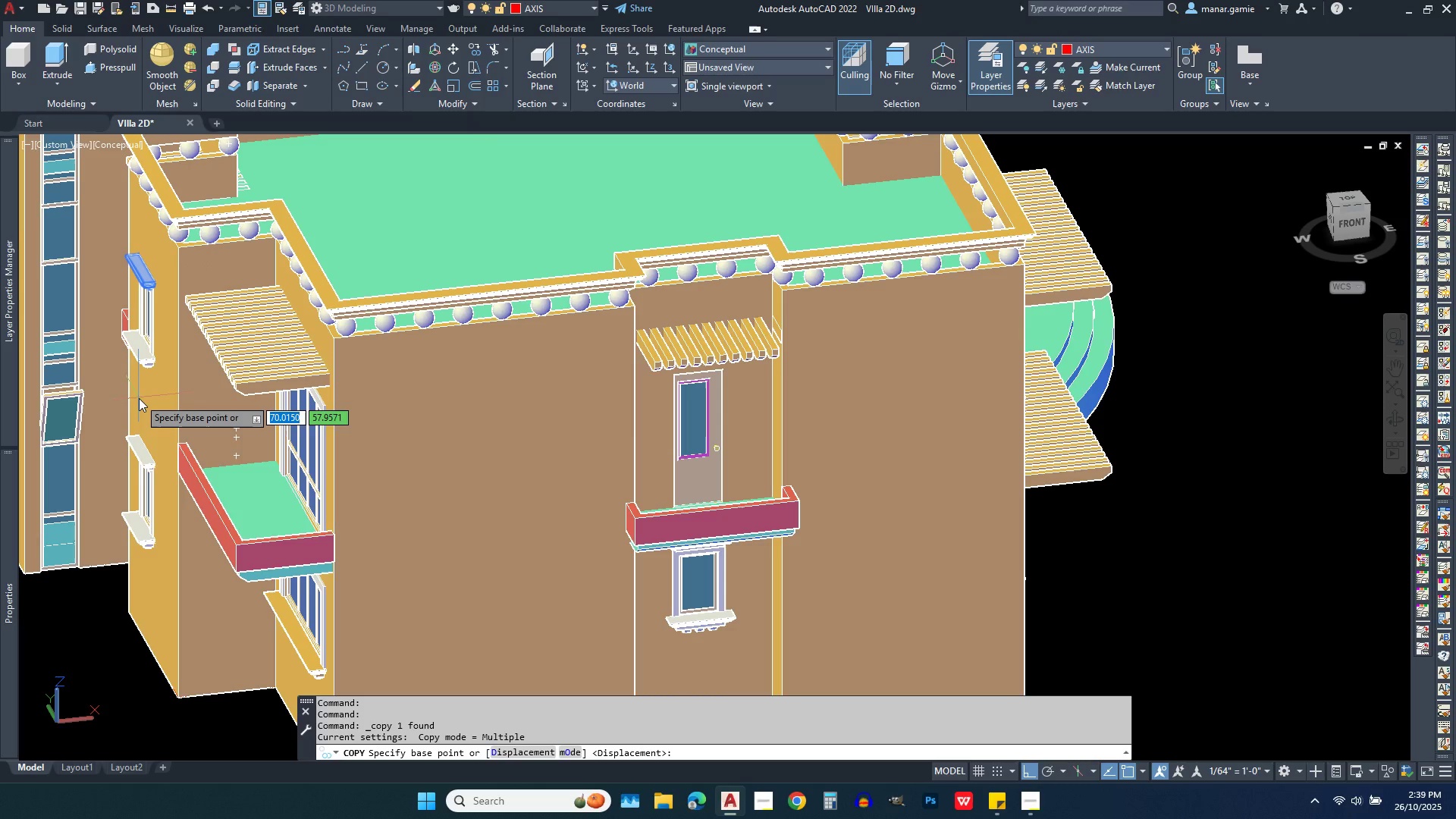 
left_click([139, 398])
 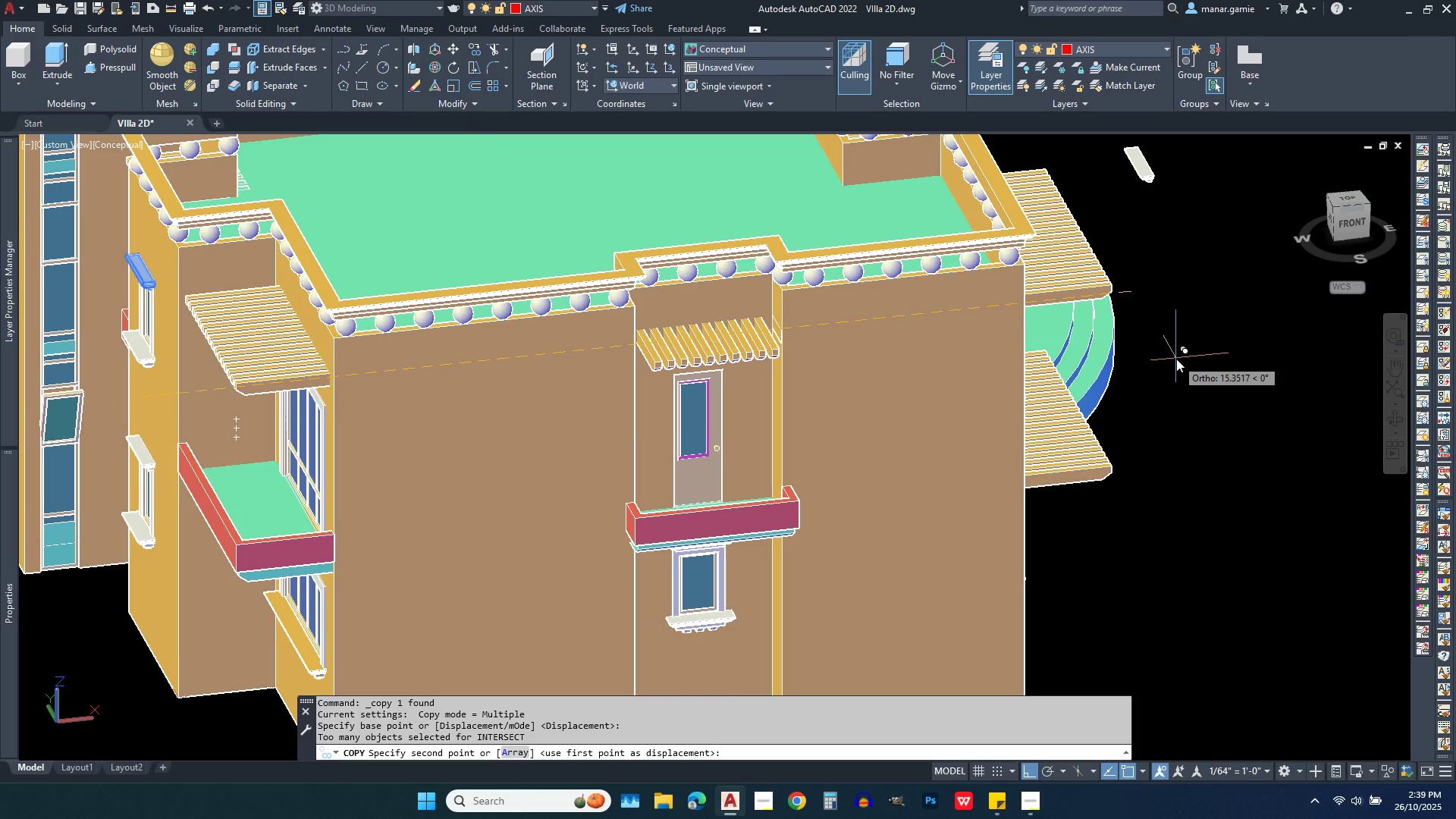 
left_click([1176, 359])
 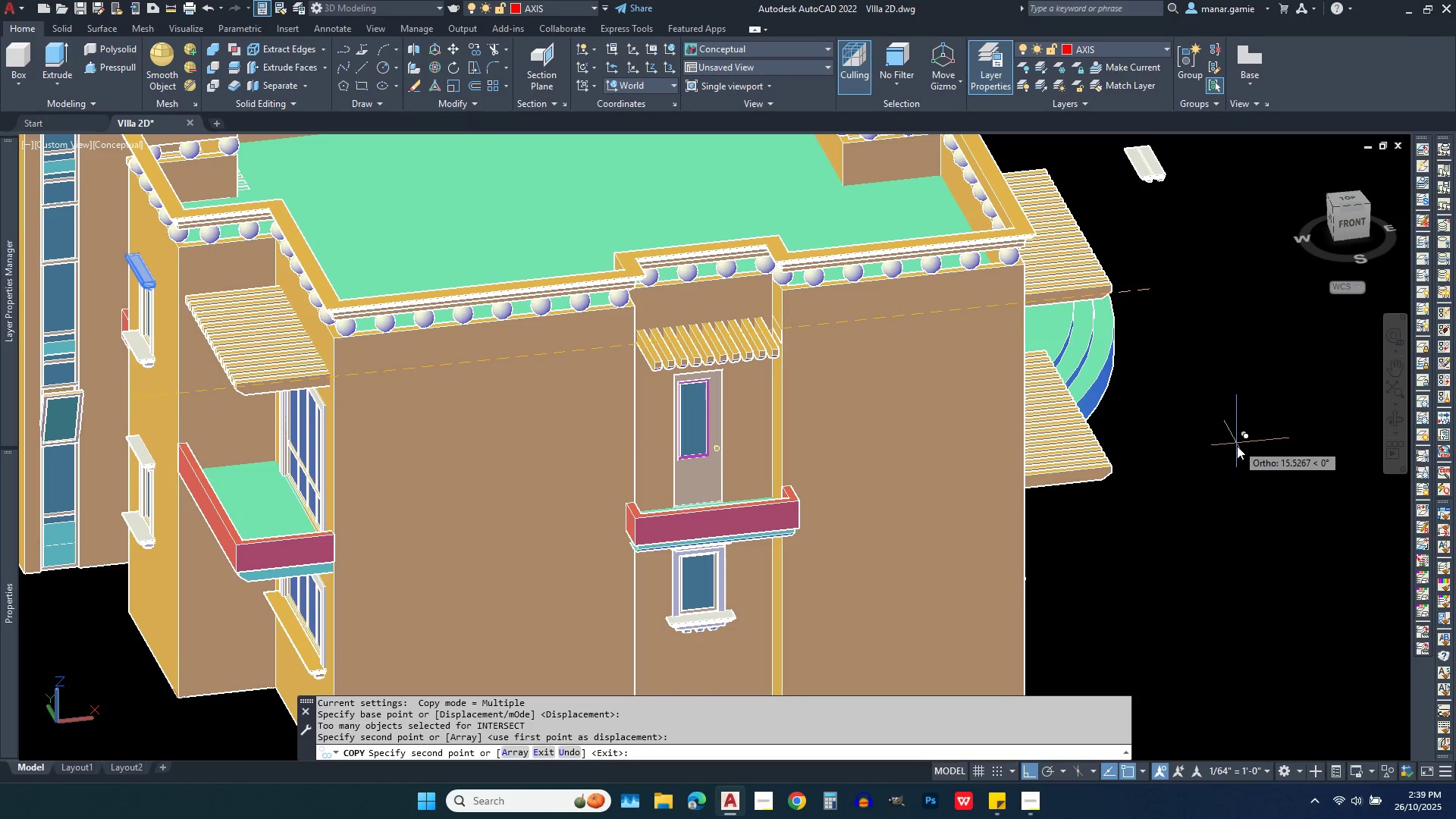 
key(Escape)
 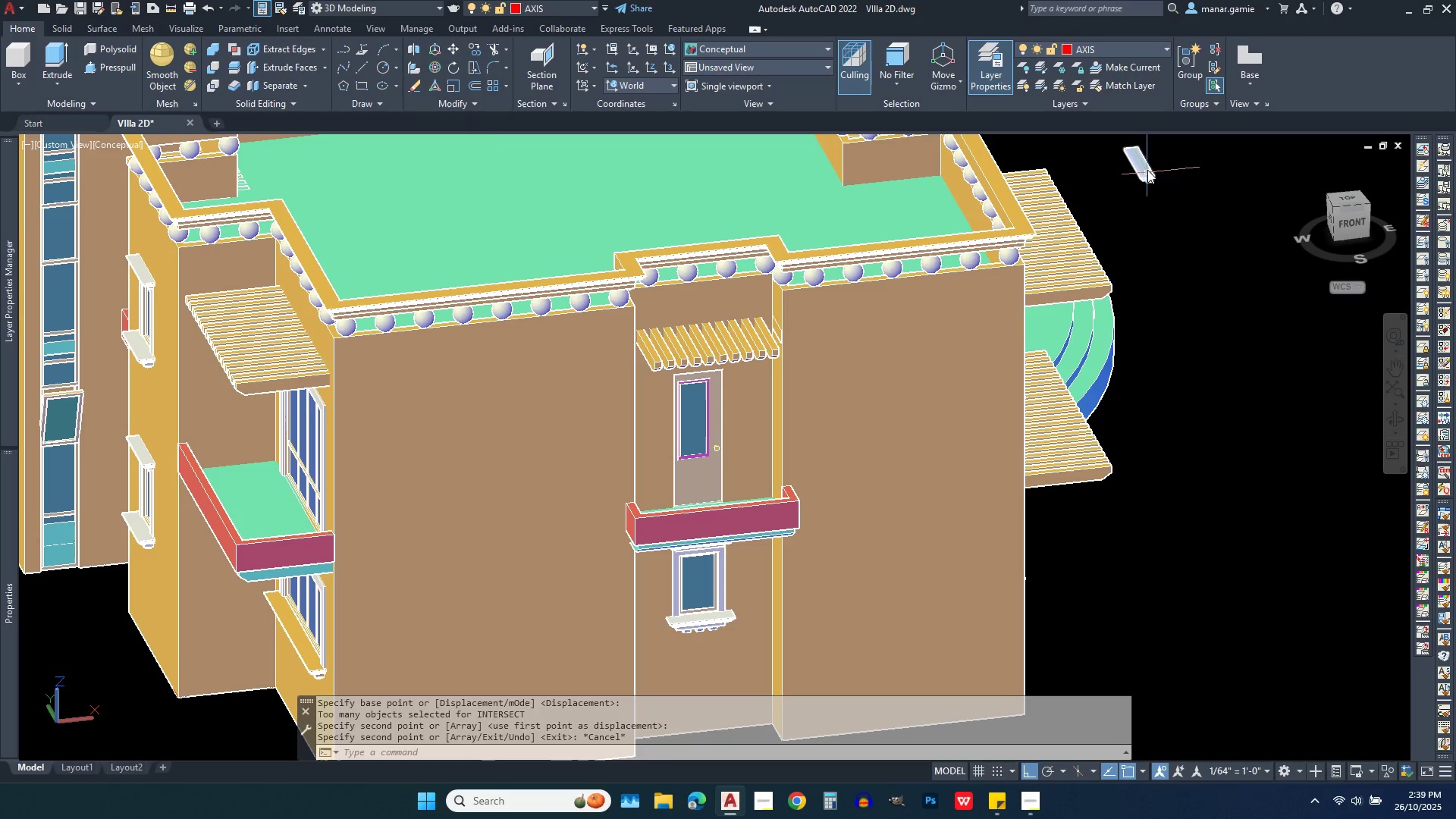 
left_click([1147, 165])
 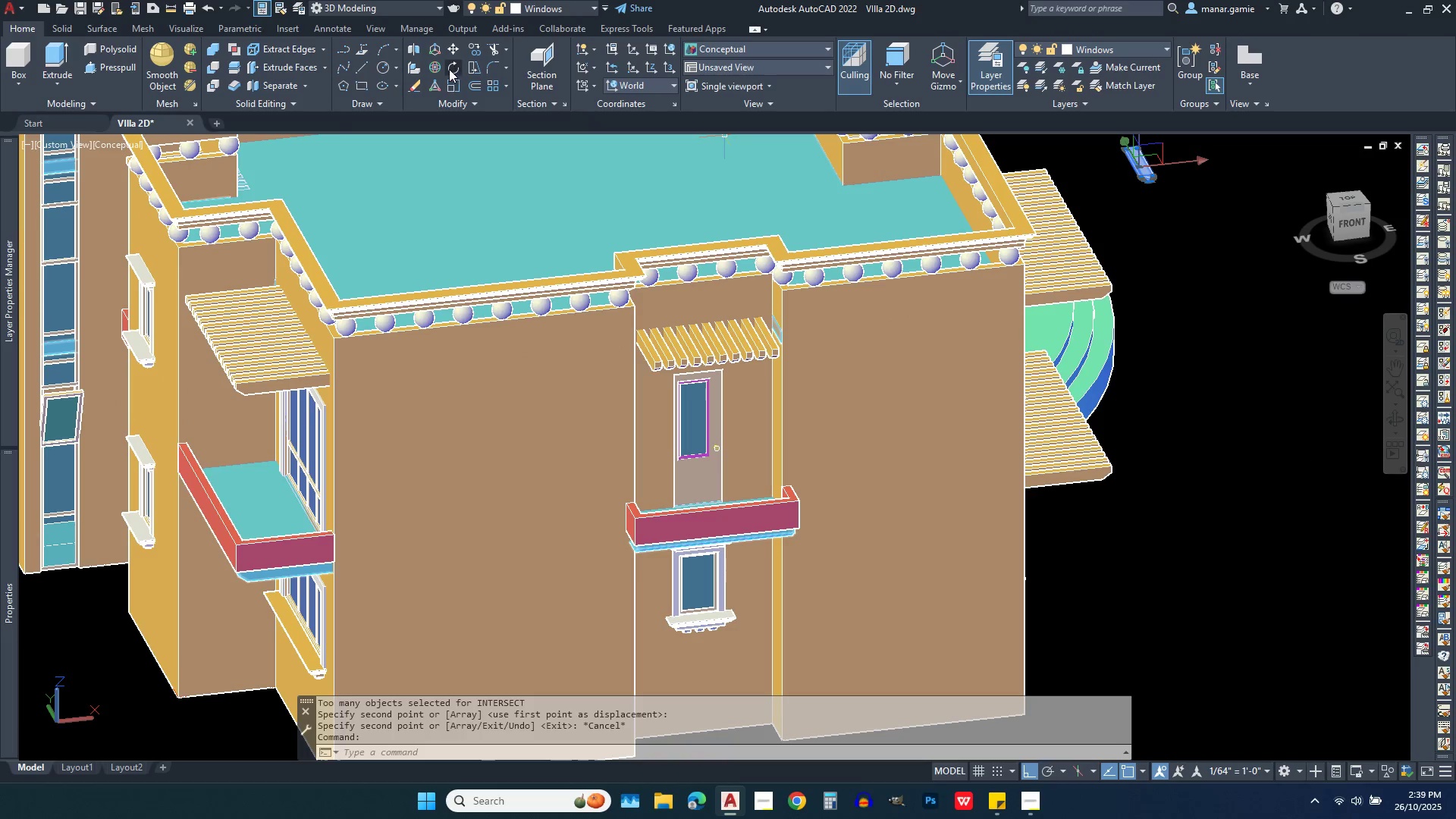 
left_click([436, 67])
 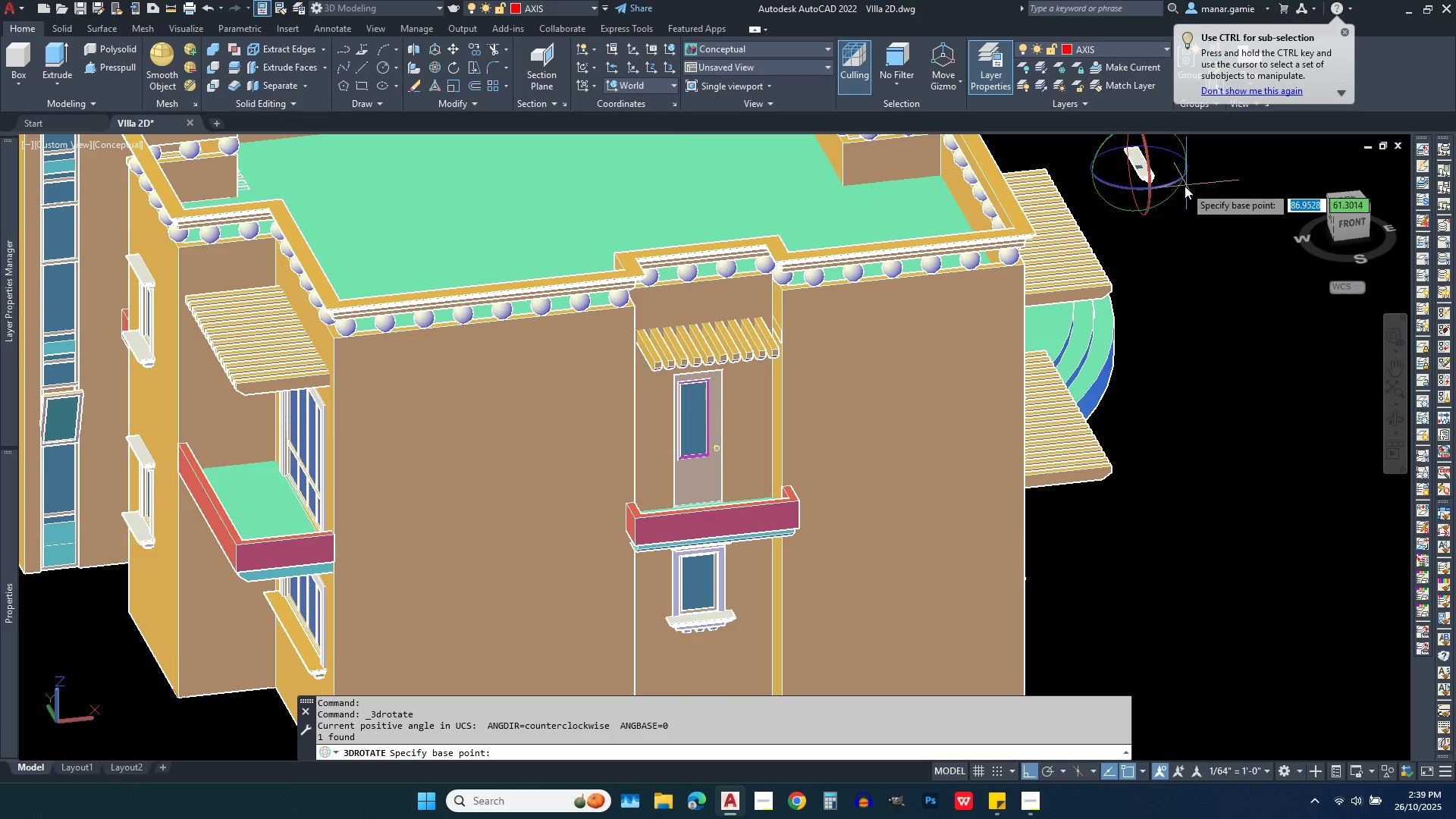 
wait(6.49)
 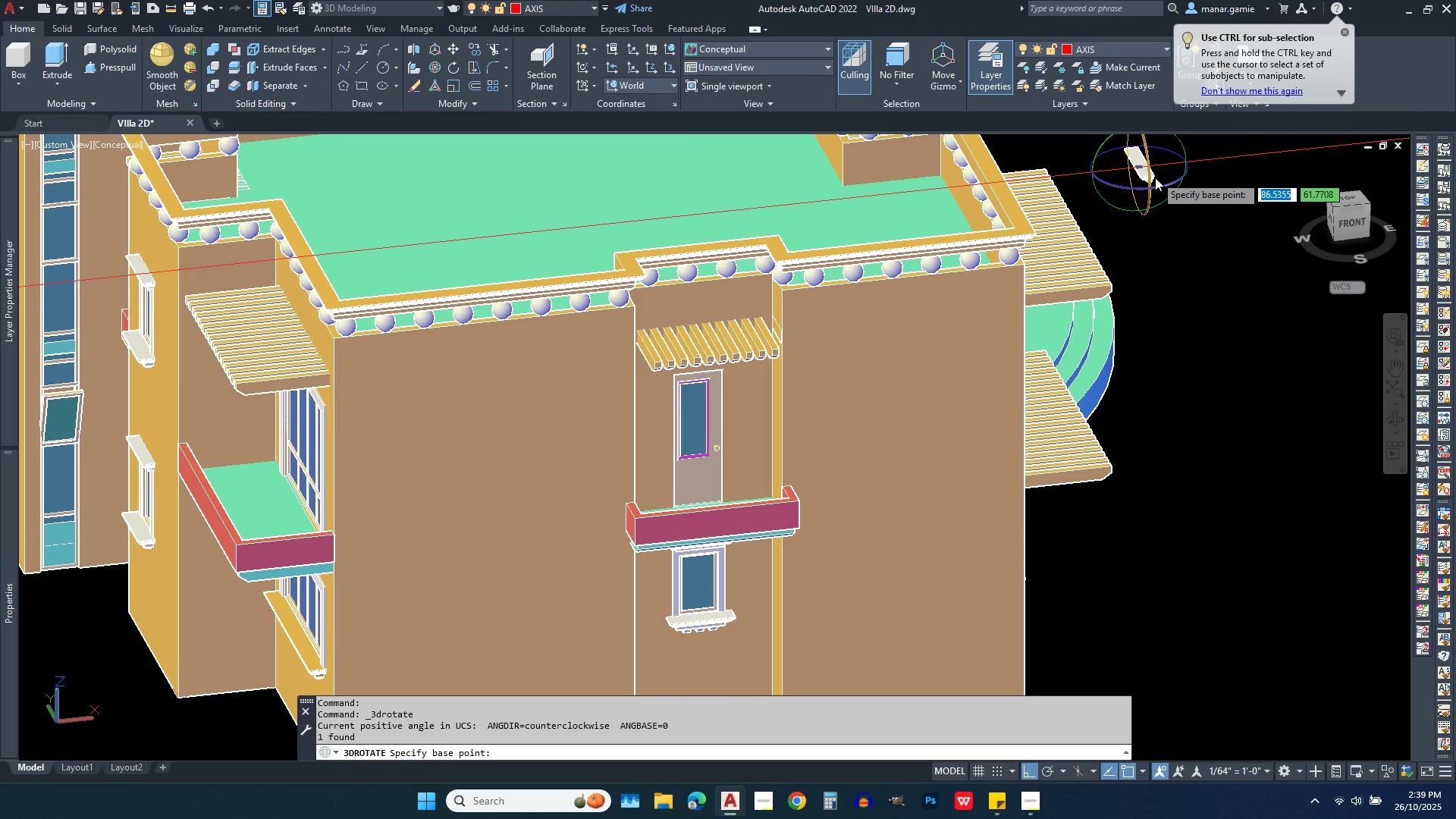 
left_click([1142, 173])
 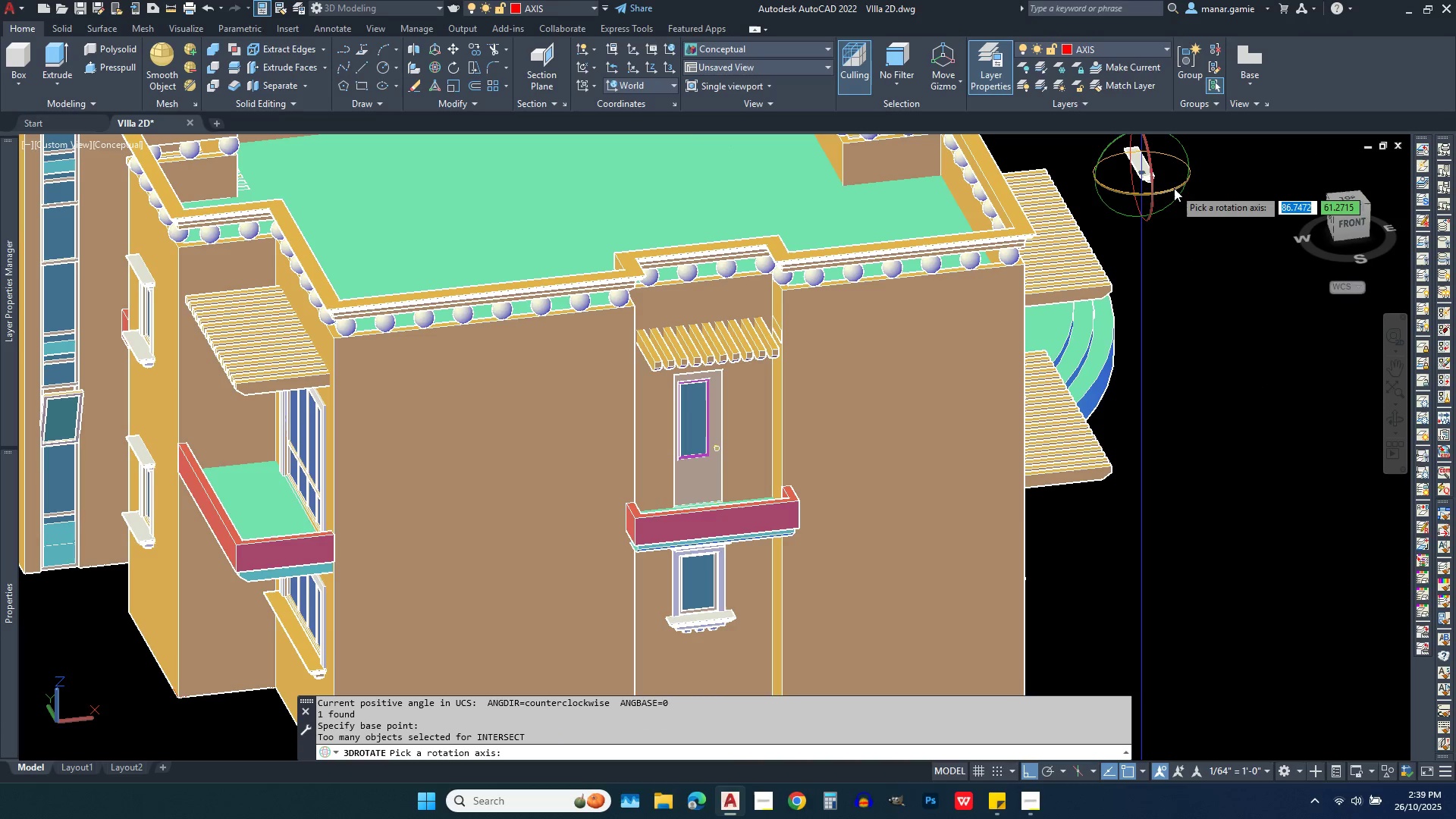 
left_click([1174, 188])
 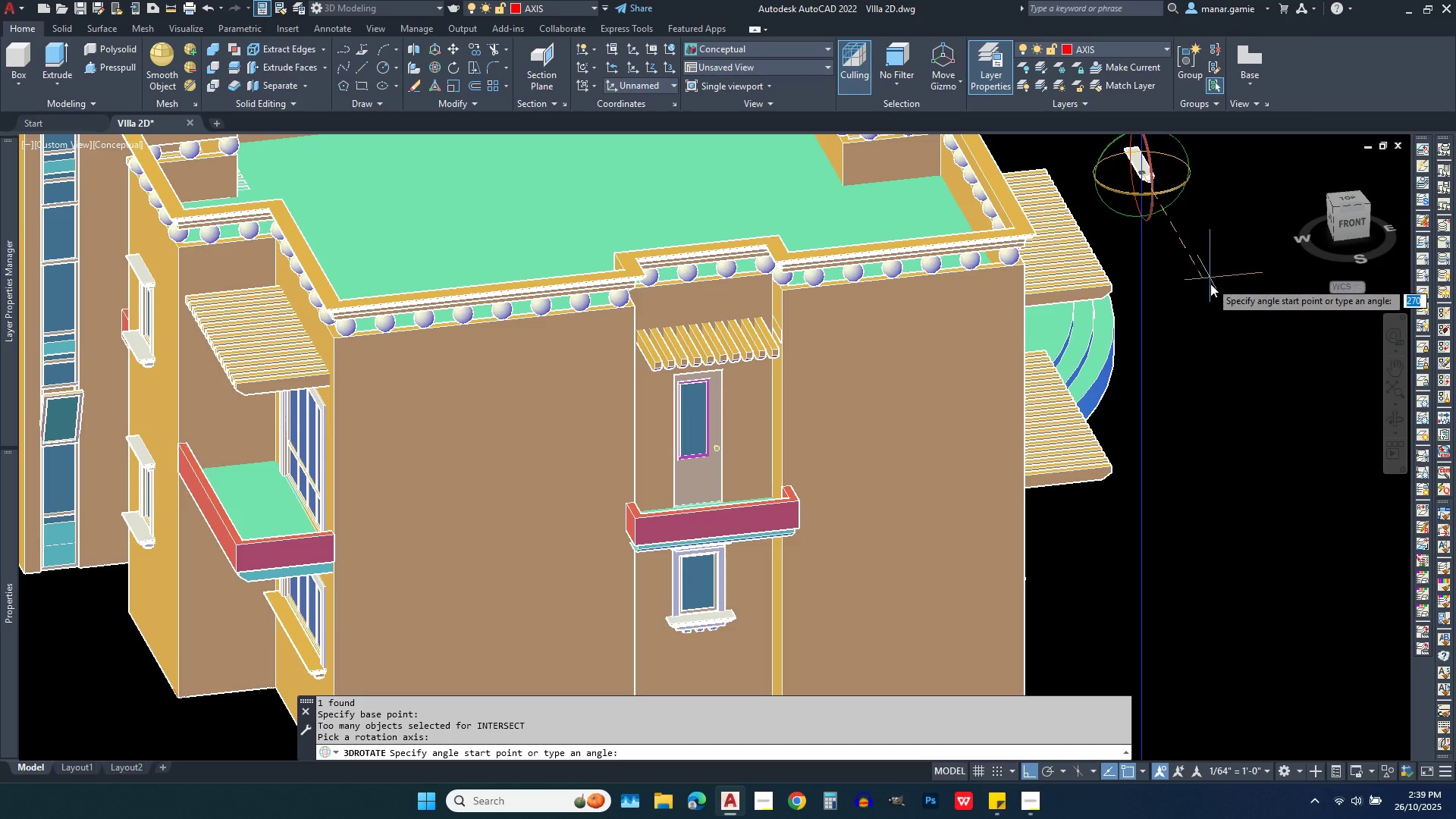 
left_click([1210, 292])
 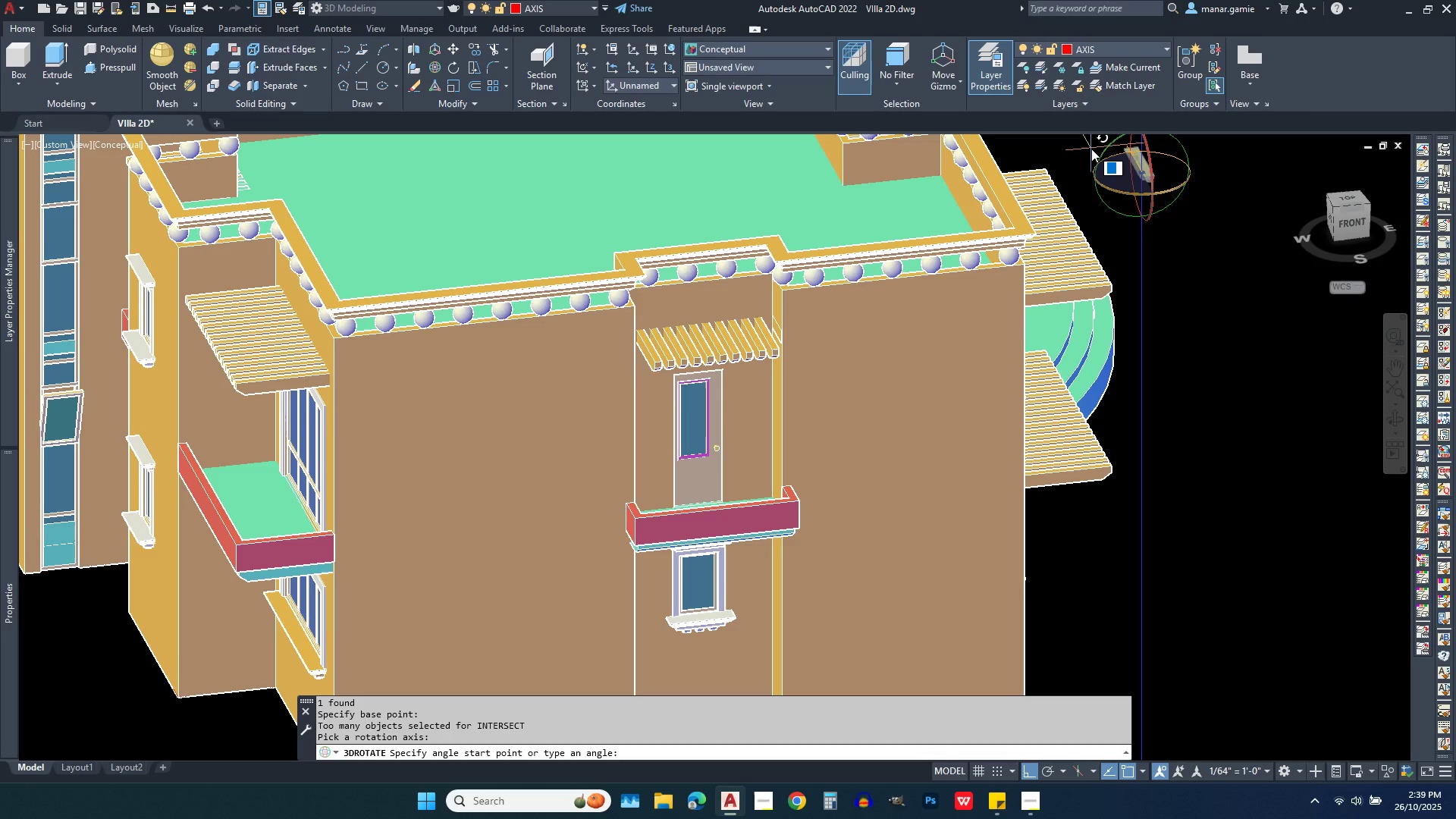 
left_click([1091, 149])
 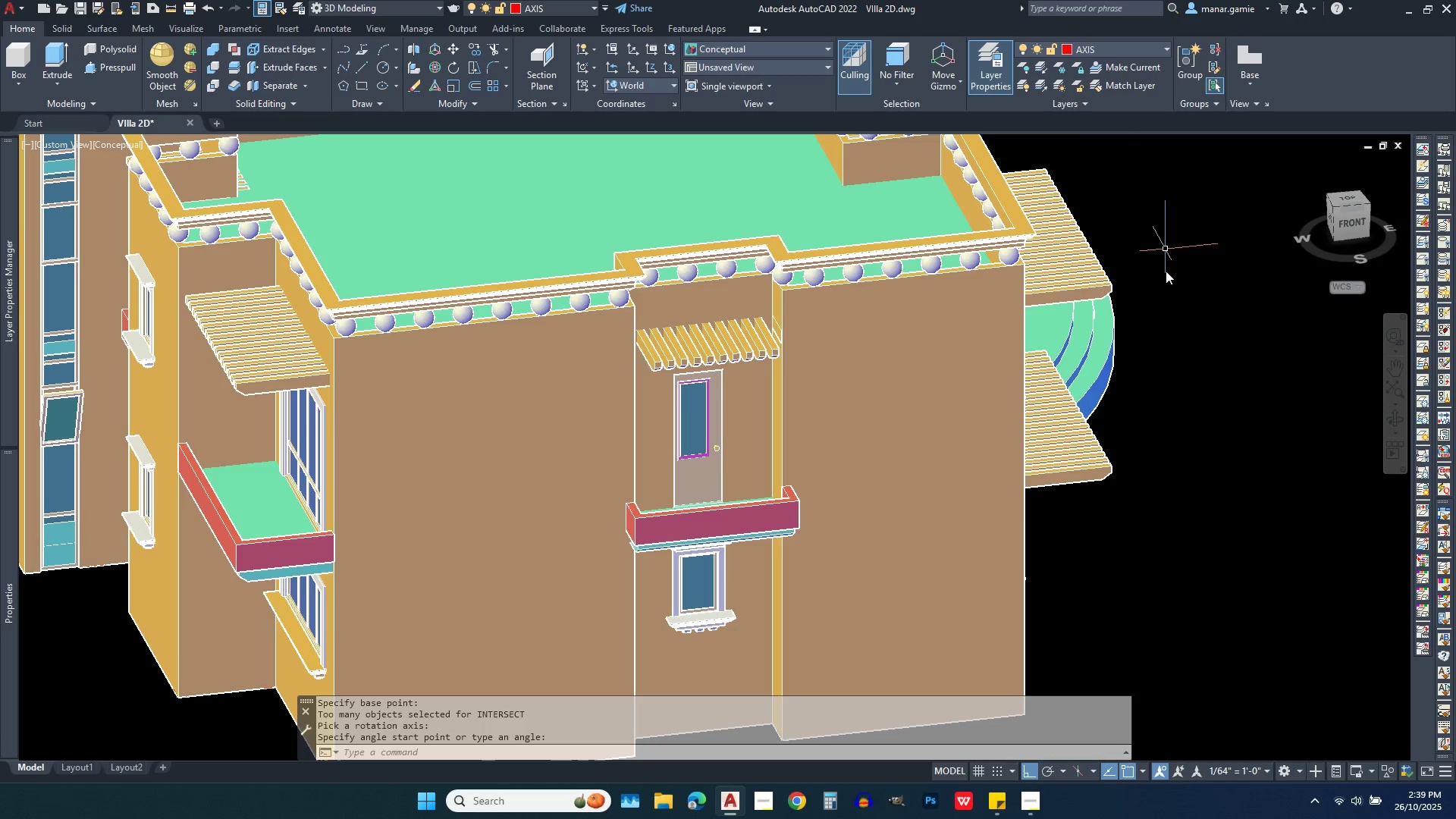 
scroll: coordinate [1158, 287], scroll_direction: down, amount: 4.0
 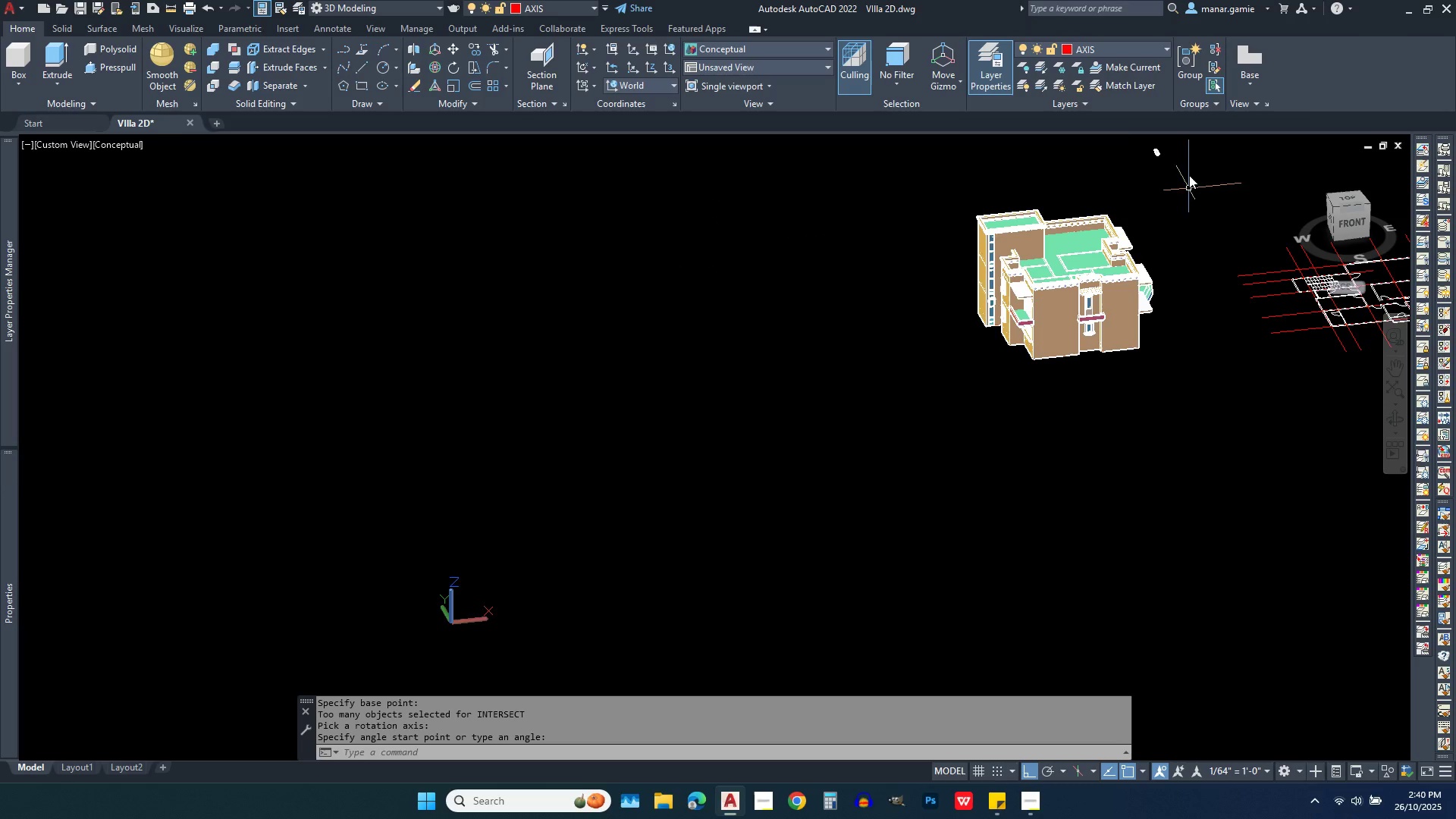 
scroll: coordinate [1189, 162], scroll_direction: up, amount: 3.0
 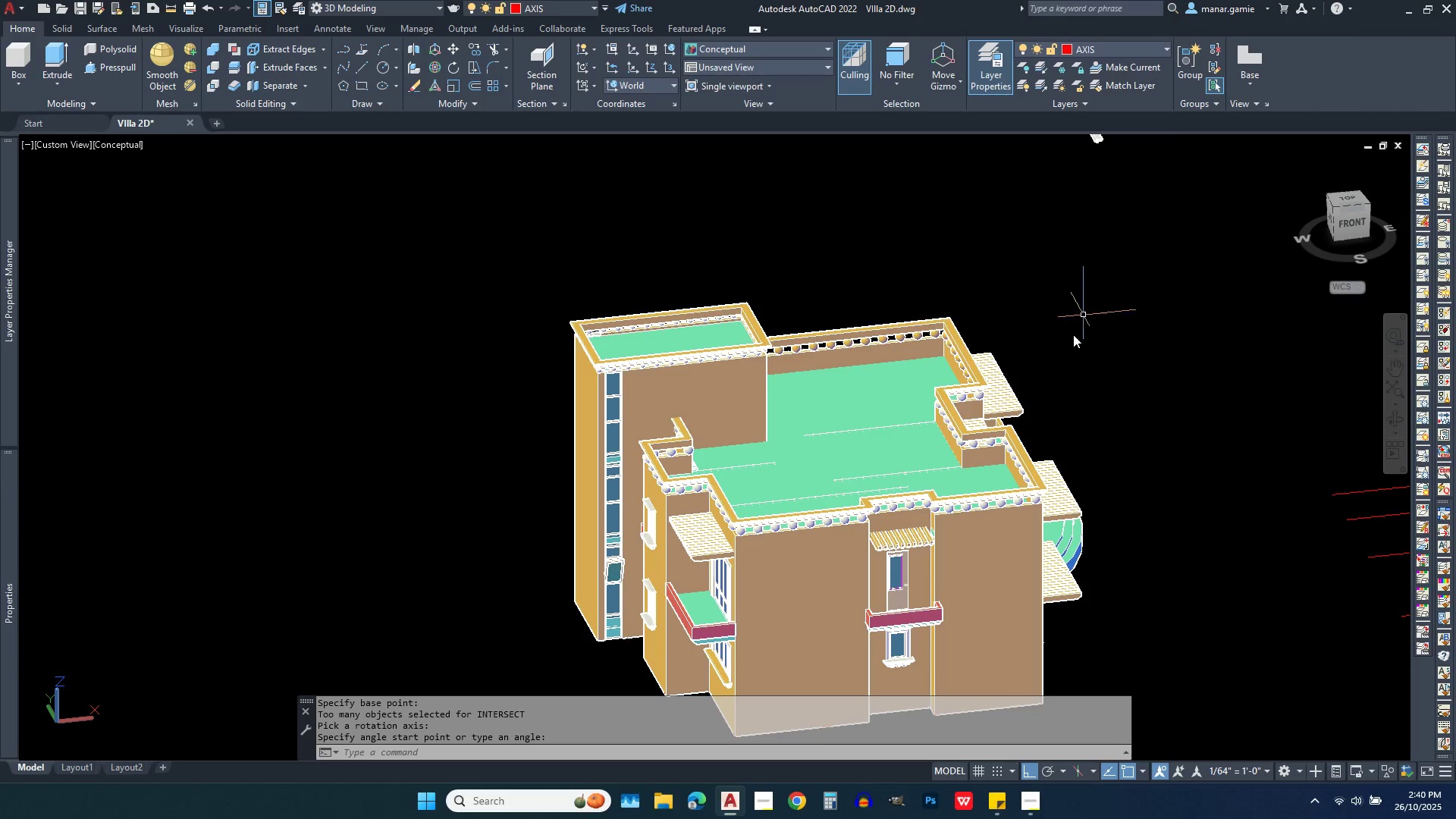 
scroll: coordinate [1073, 334], scroll_direction: down, amount: 1.0
 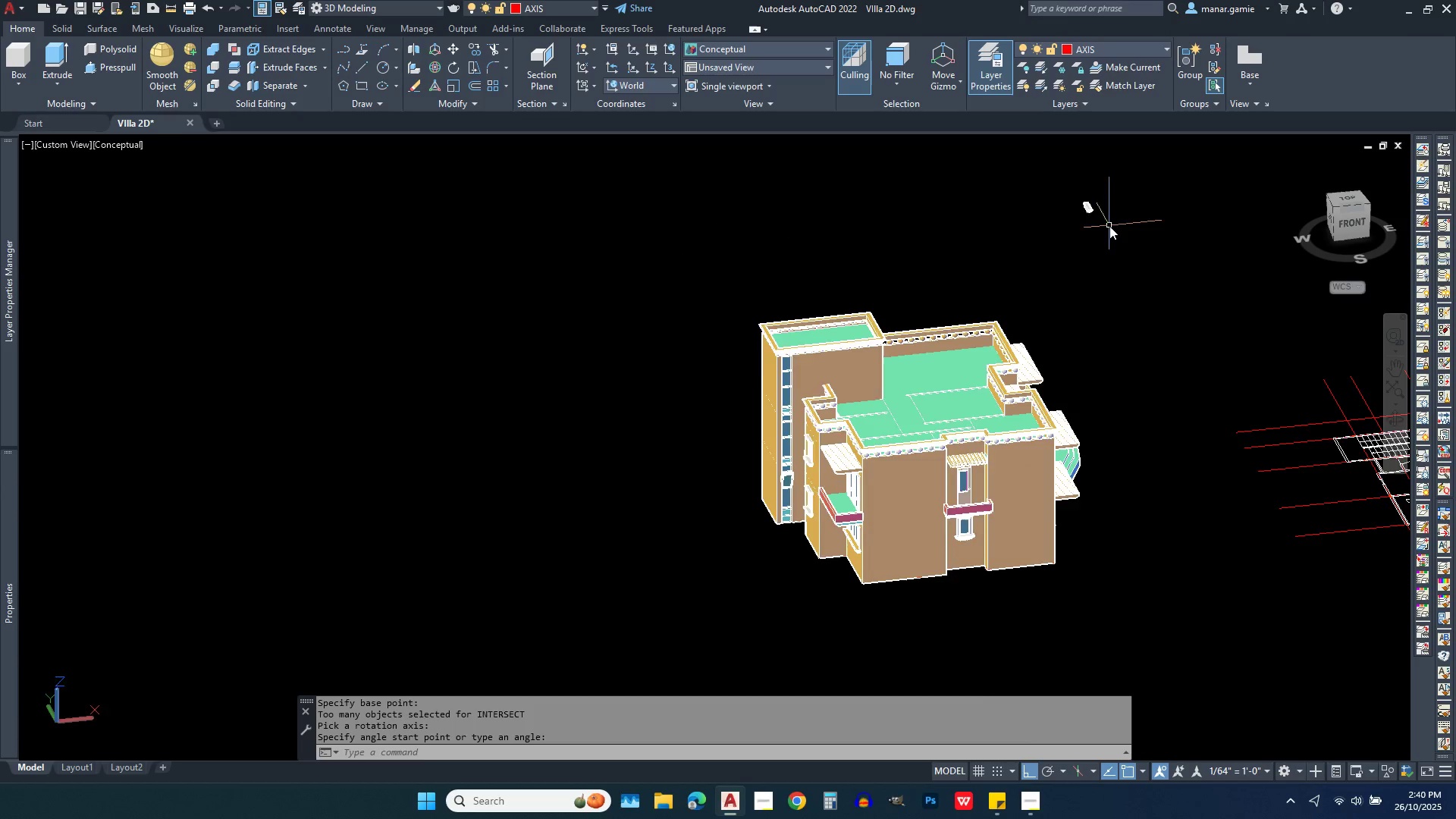 
scroll: coordinate [1109, 226], scroll_direction: up, amount: 2.0
 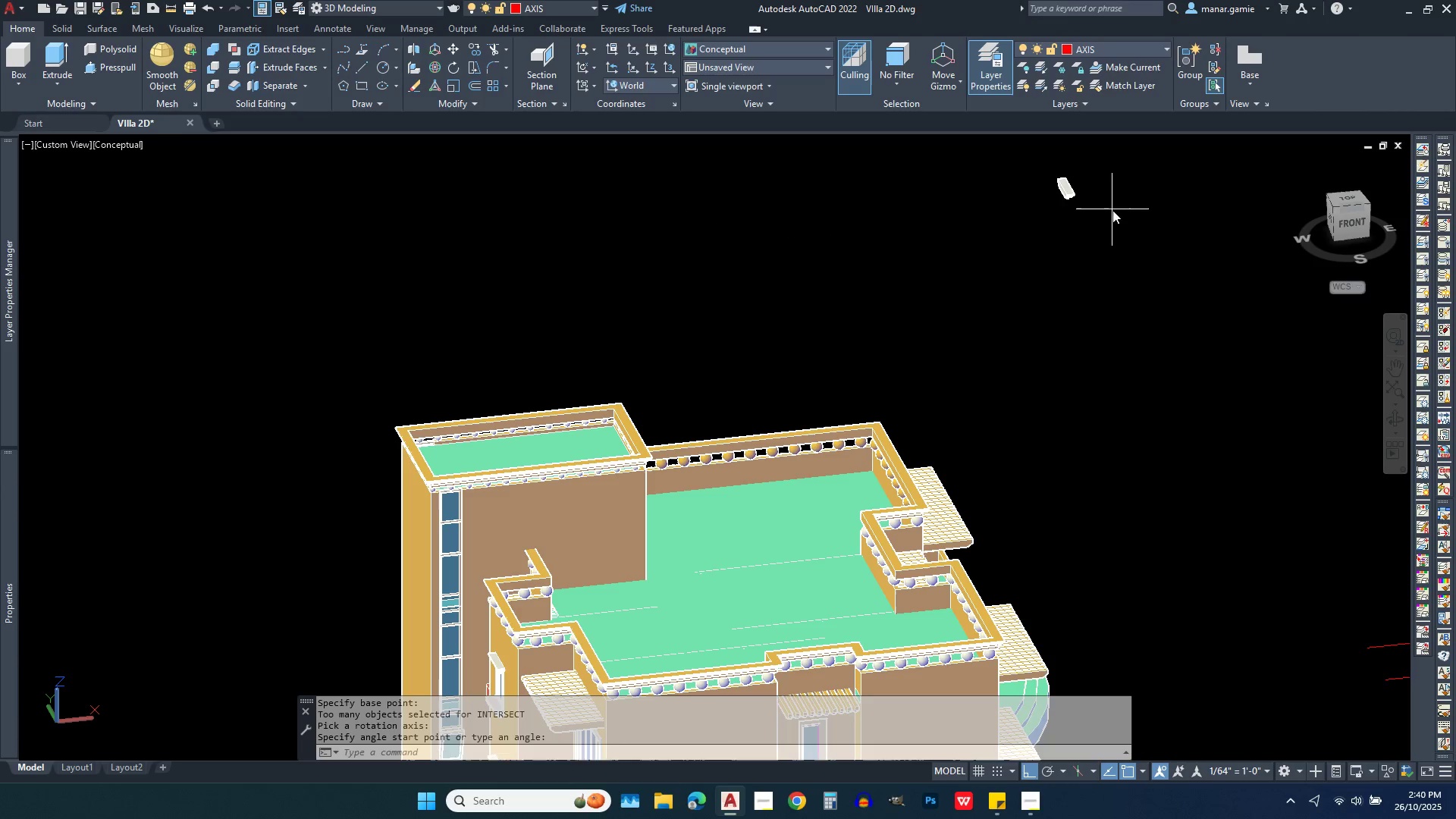 
left_click([1112, 210])
 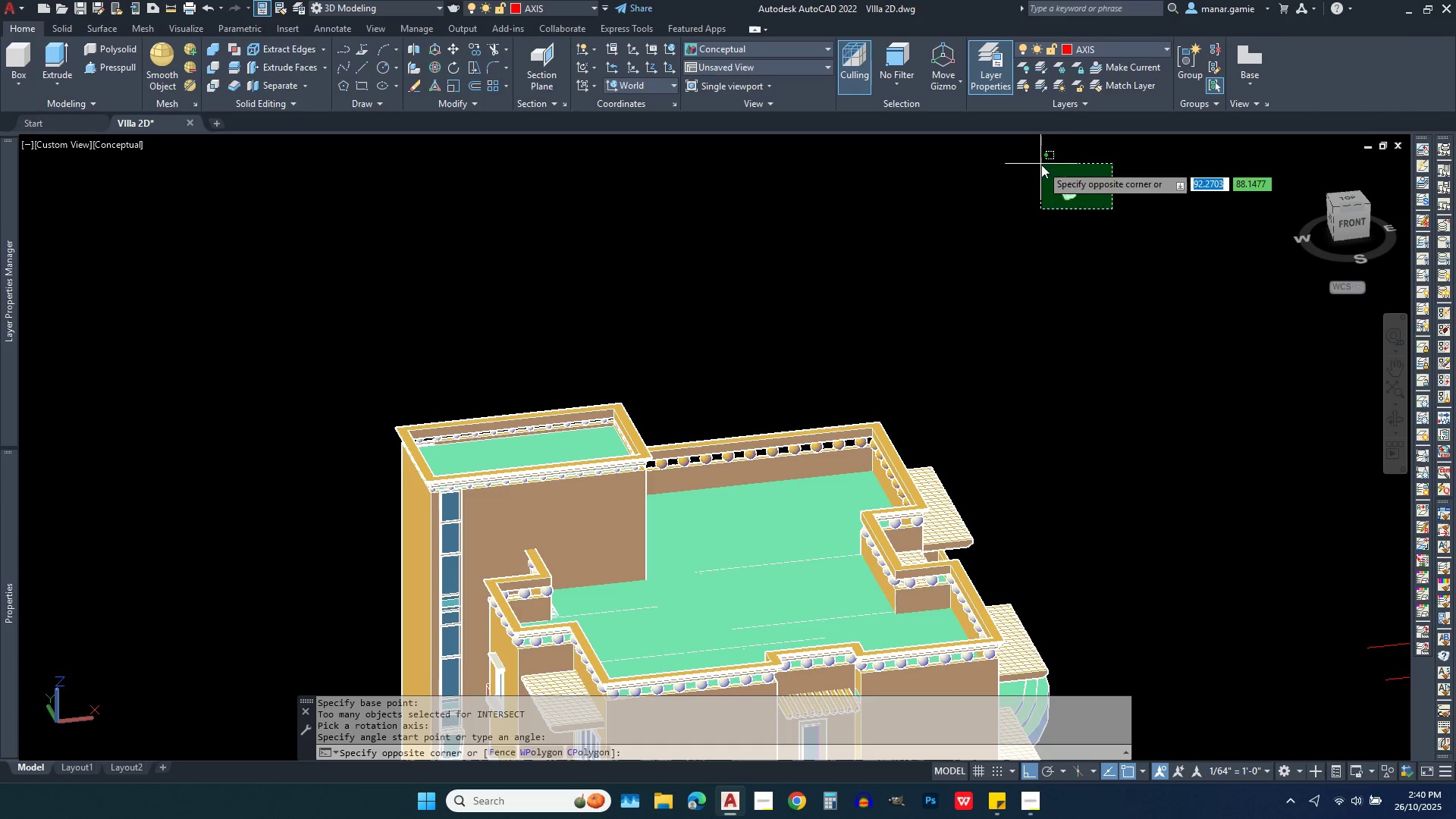 
left_click([1041, 165])
 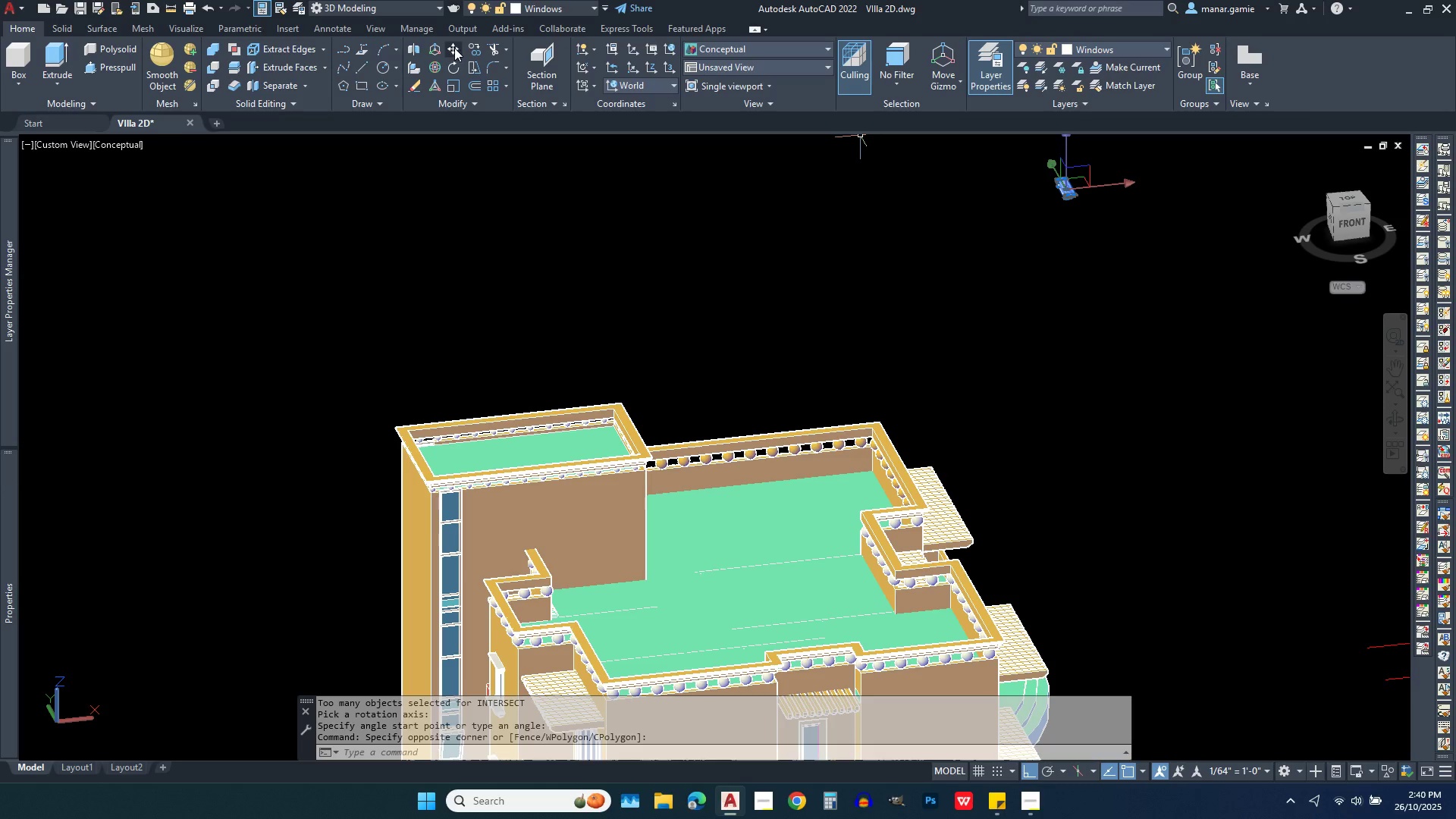 
left_click([454, 50])
 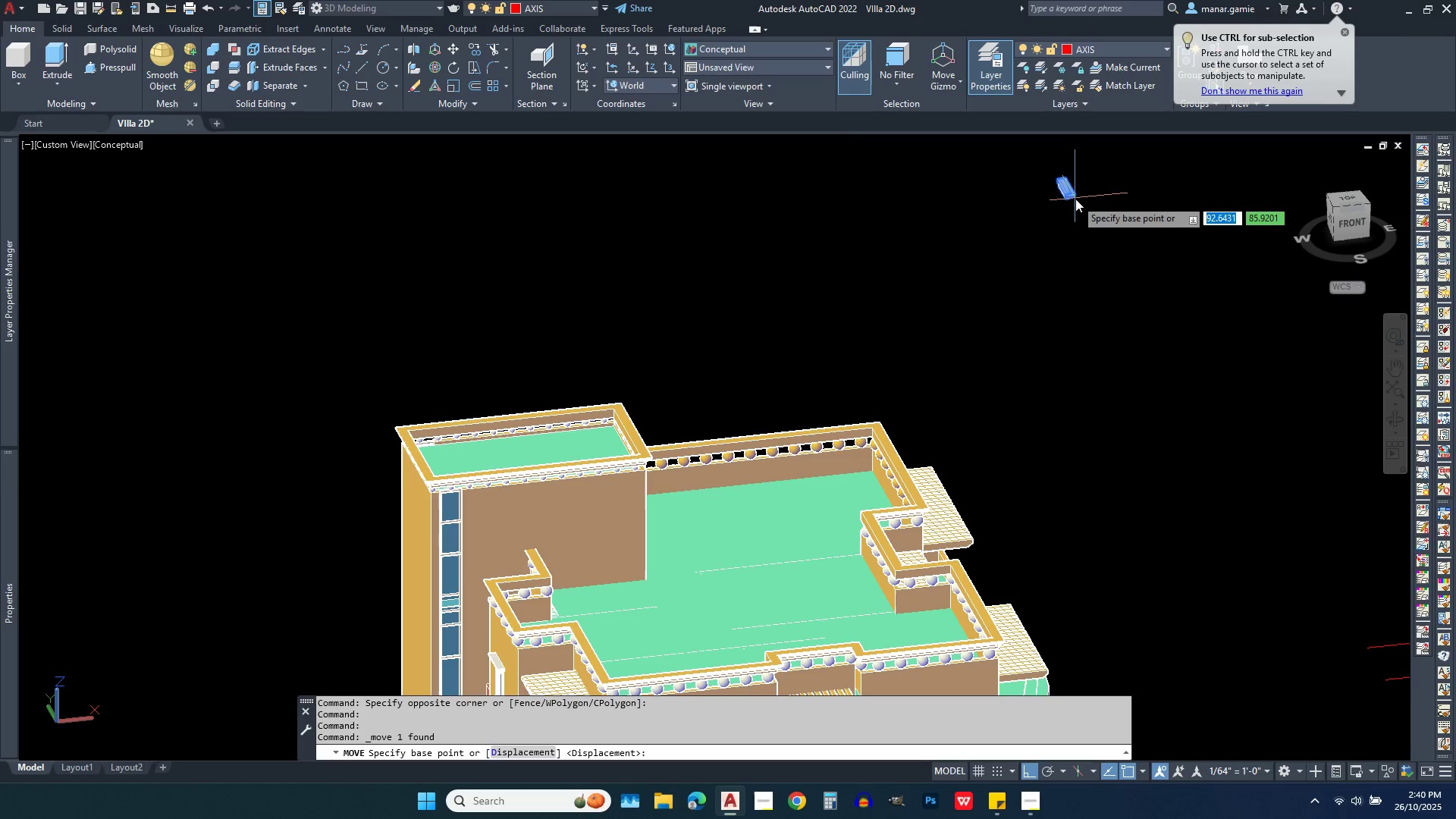 
scroll: coordinate [1075, 196], scroll_direction: up, amount: 6.0
 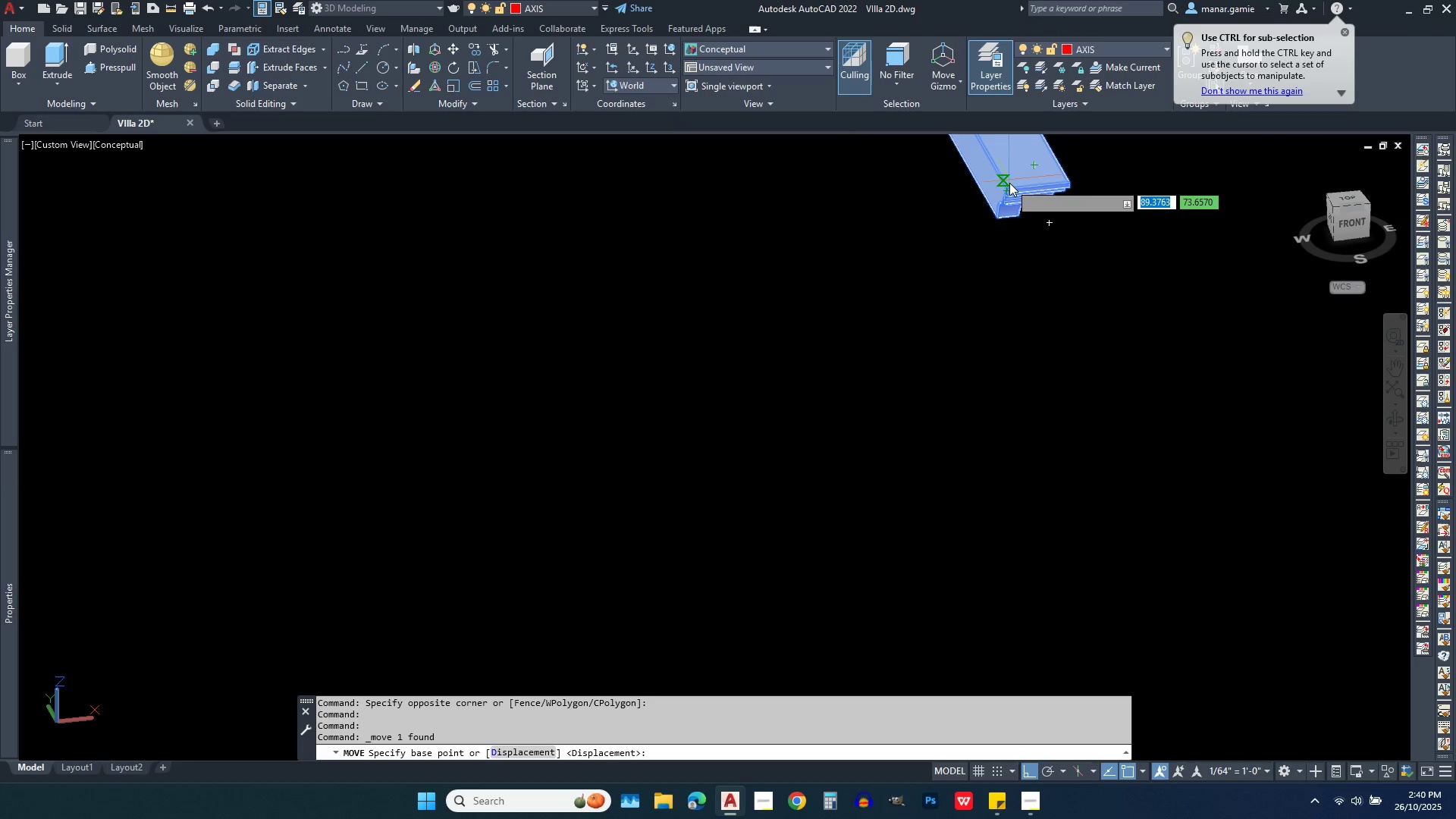 
left_click([1009, 186])
 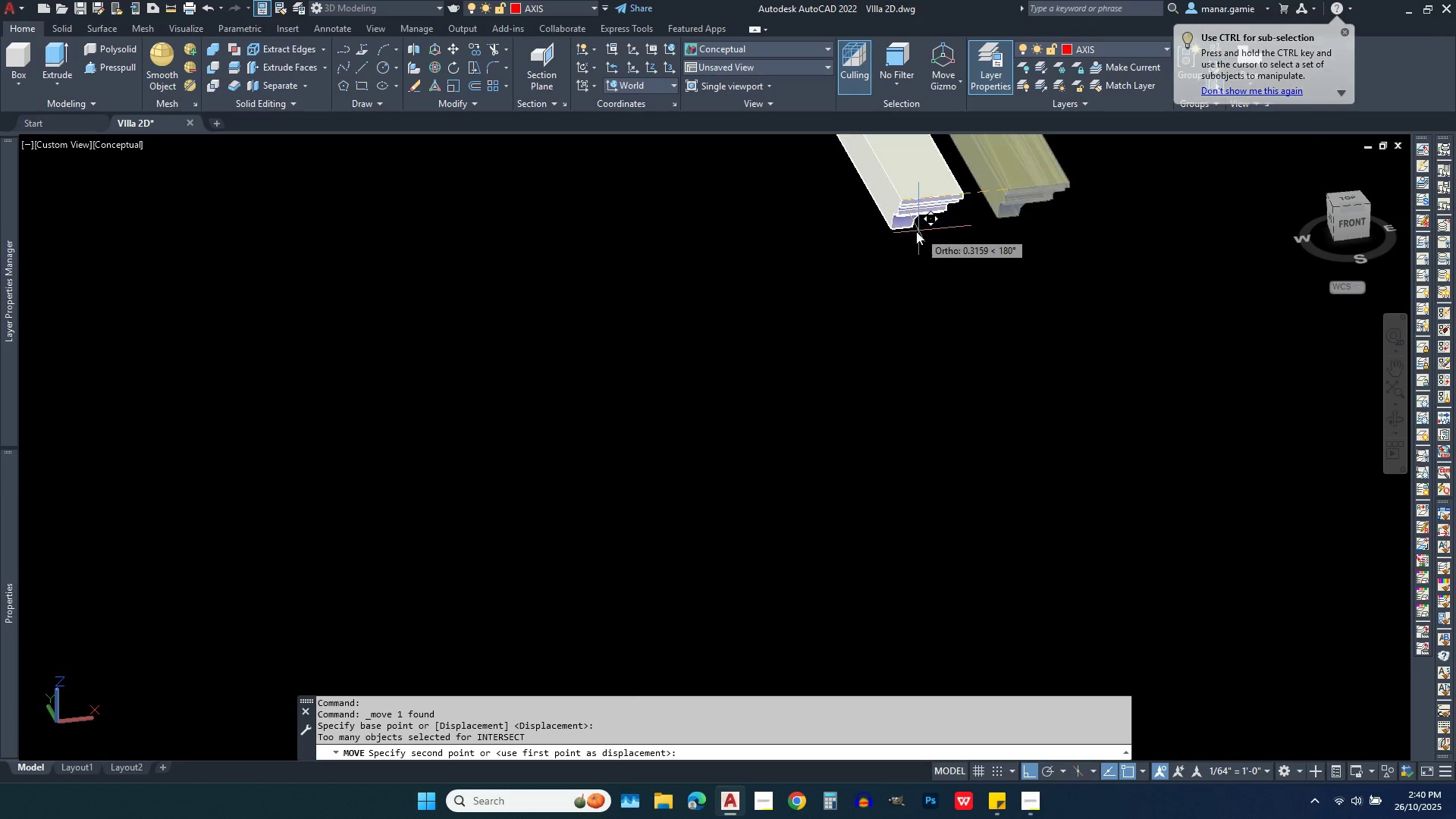 
scroll: coordinate [937, 189], scroll_direction: down, amount: 7.0
 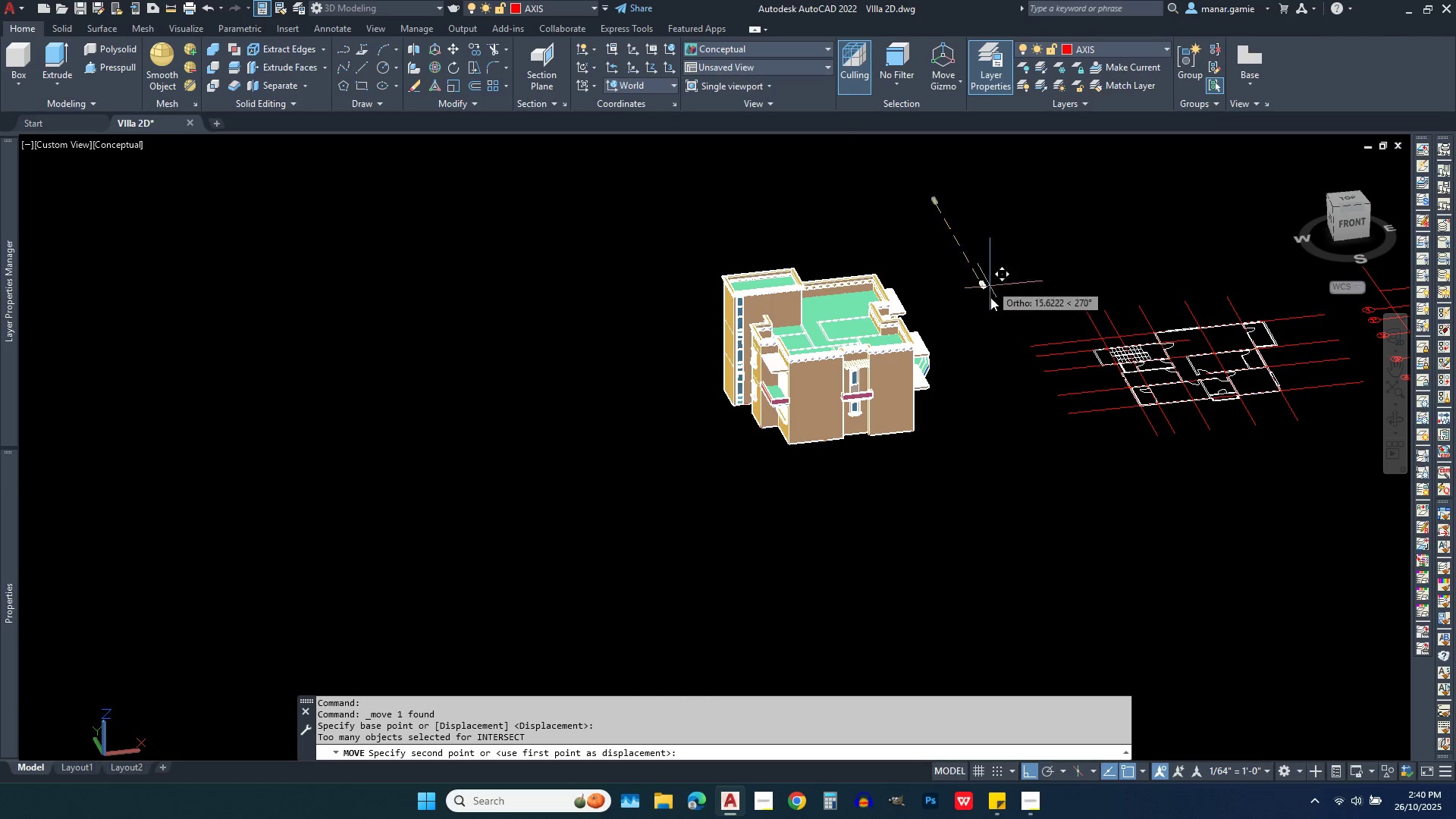 
scroll: coordinate [887, 416], scroll_direction: up, amount: 6.0
 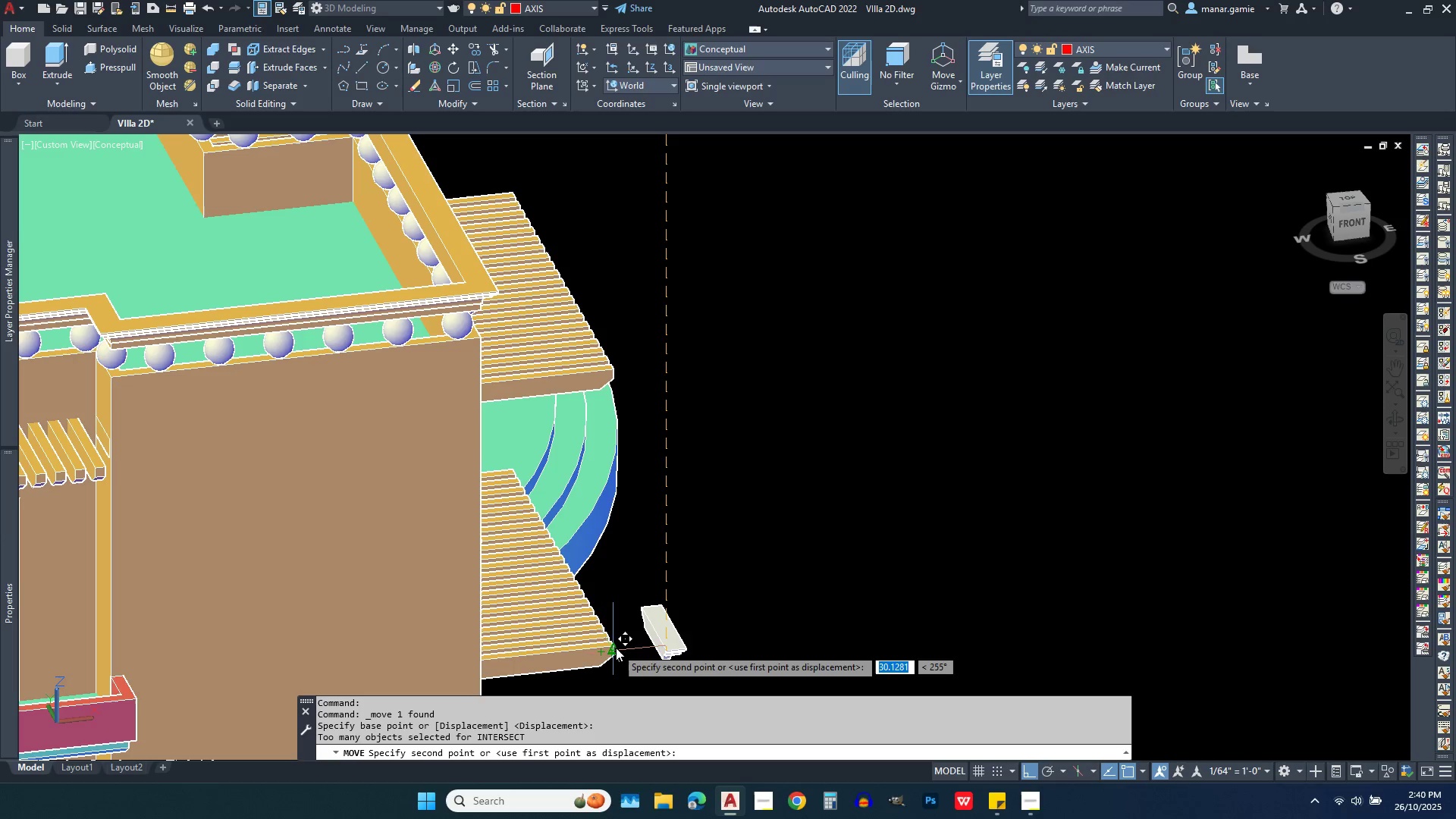 
wait(8.13)
 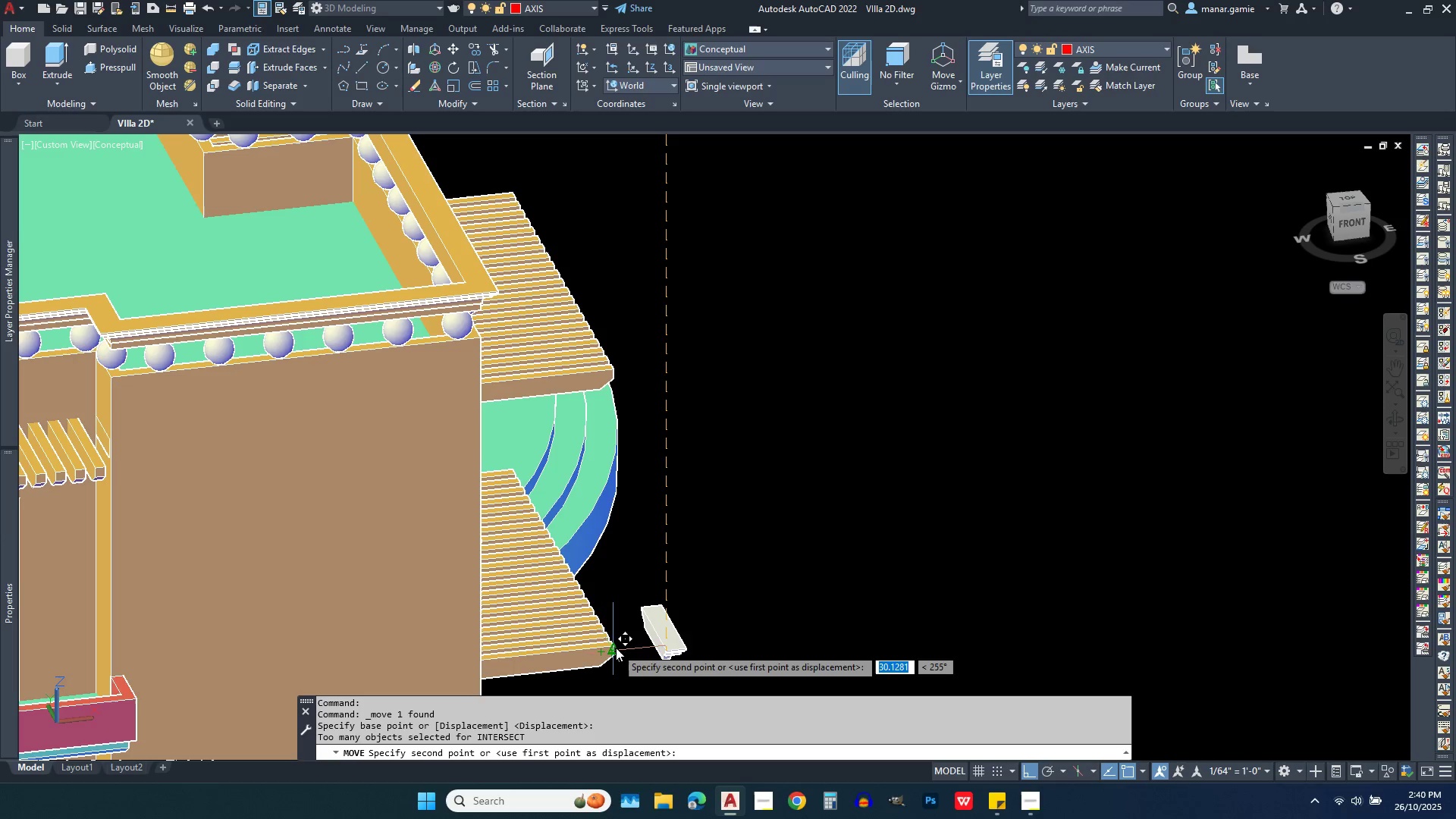 
left_click([1400, 417])
 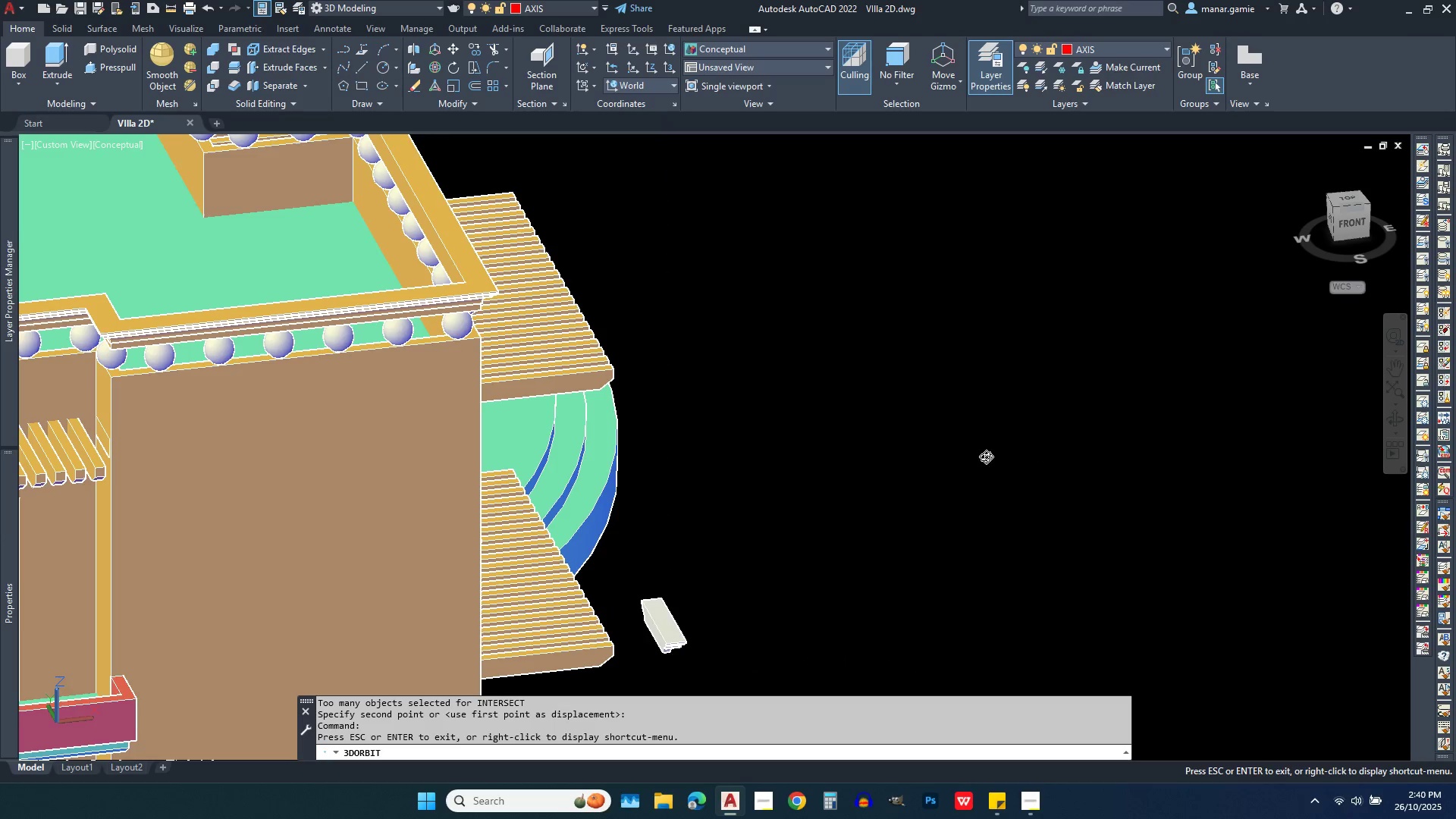 
left_click_drag(start_coordinate=[986, 457], to_coordinate=[967, 425])
 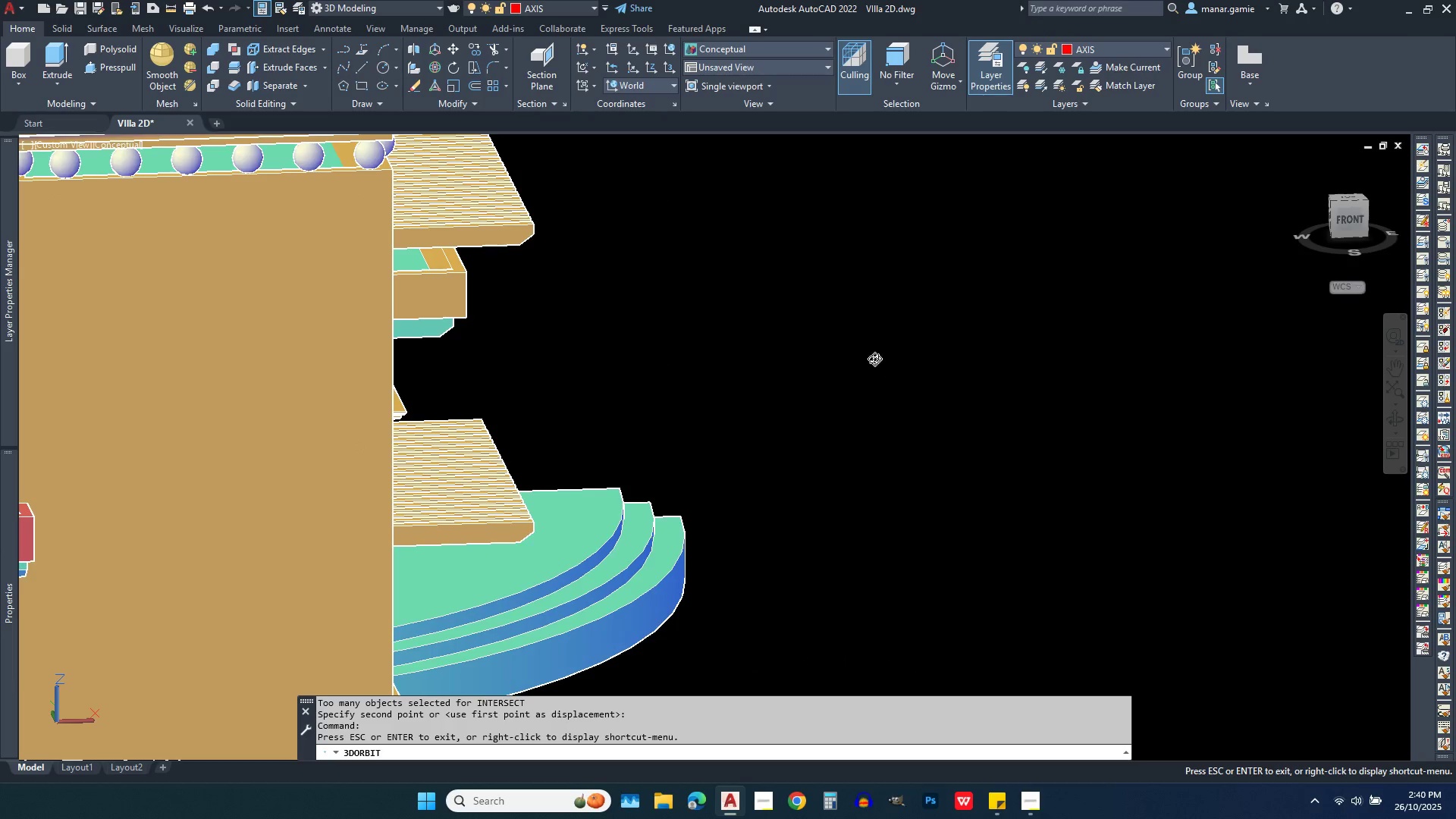 
scroll: coordinate [843, 332], scroll_direction: down, amount: 16.0
 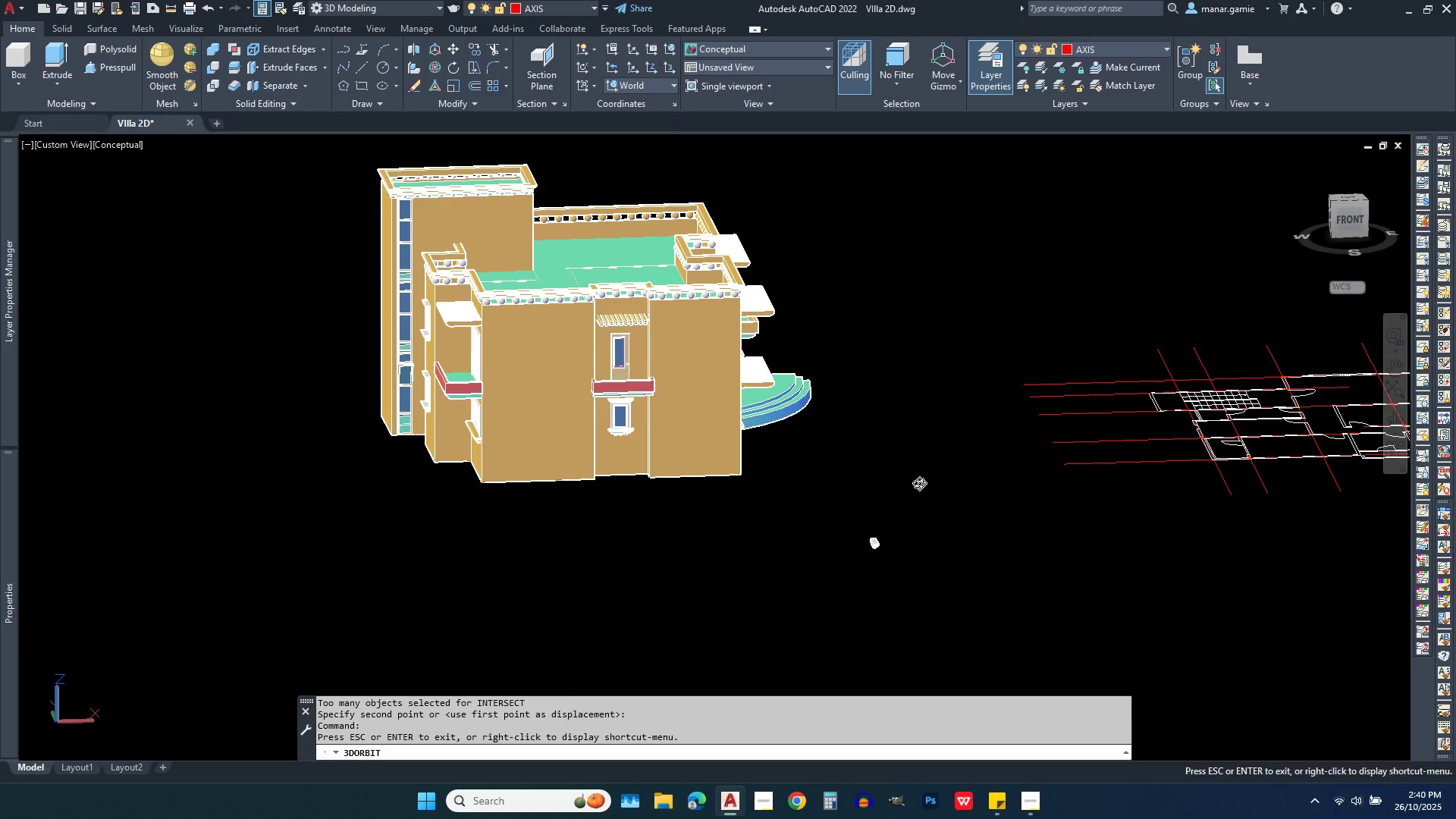 
scroll: coordinate [921, 496], scroll_direction: up, amount: 7.0
 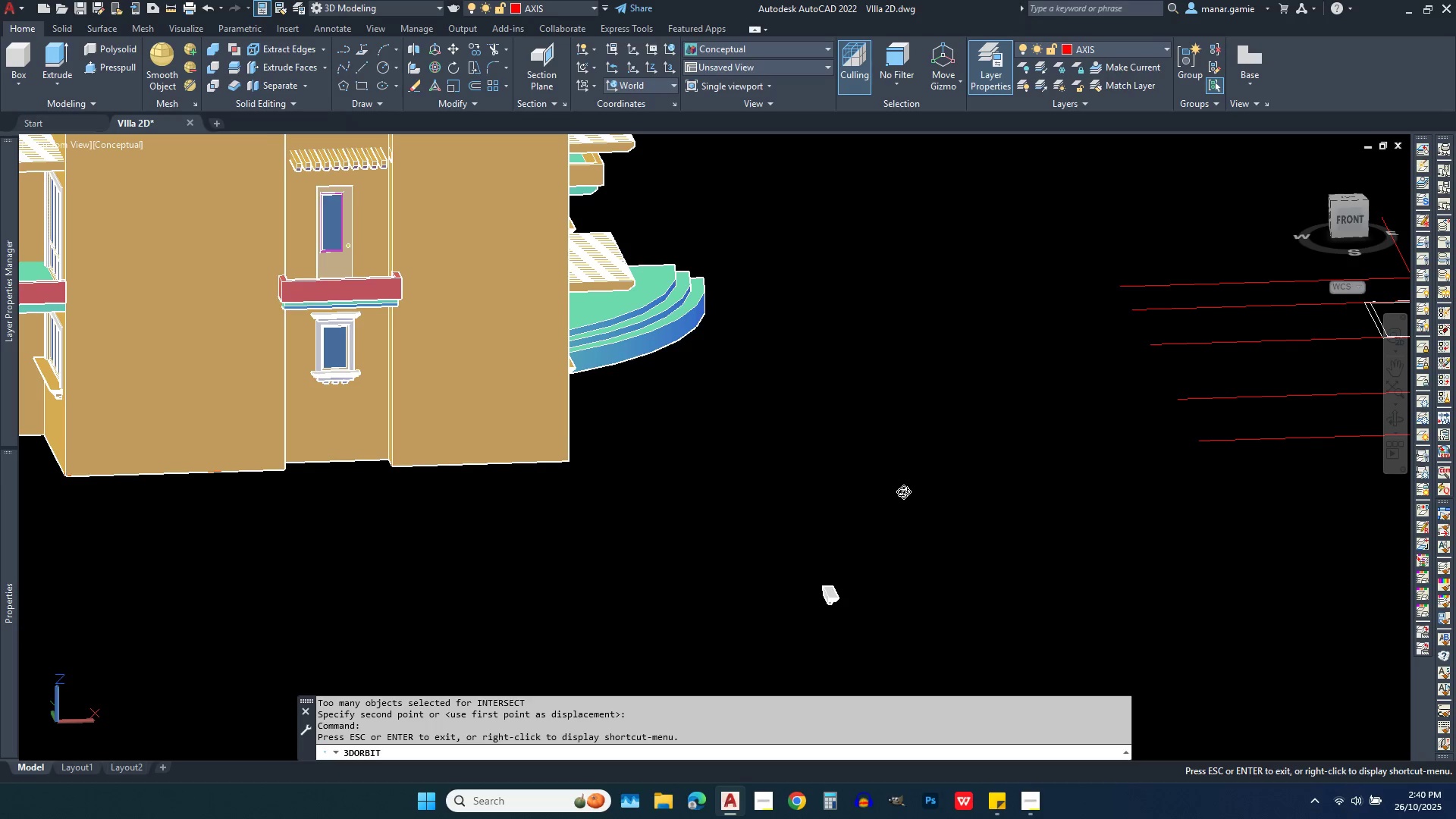 
left_click_drag(start_coordinate=[903, 491], to_coordinate=[855, 462])
 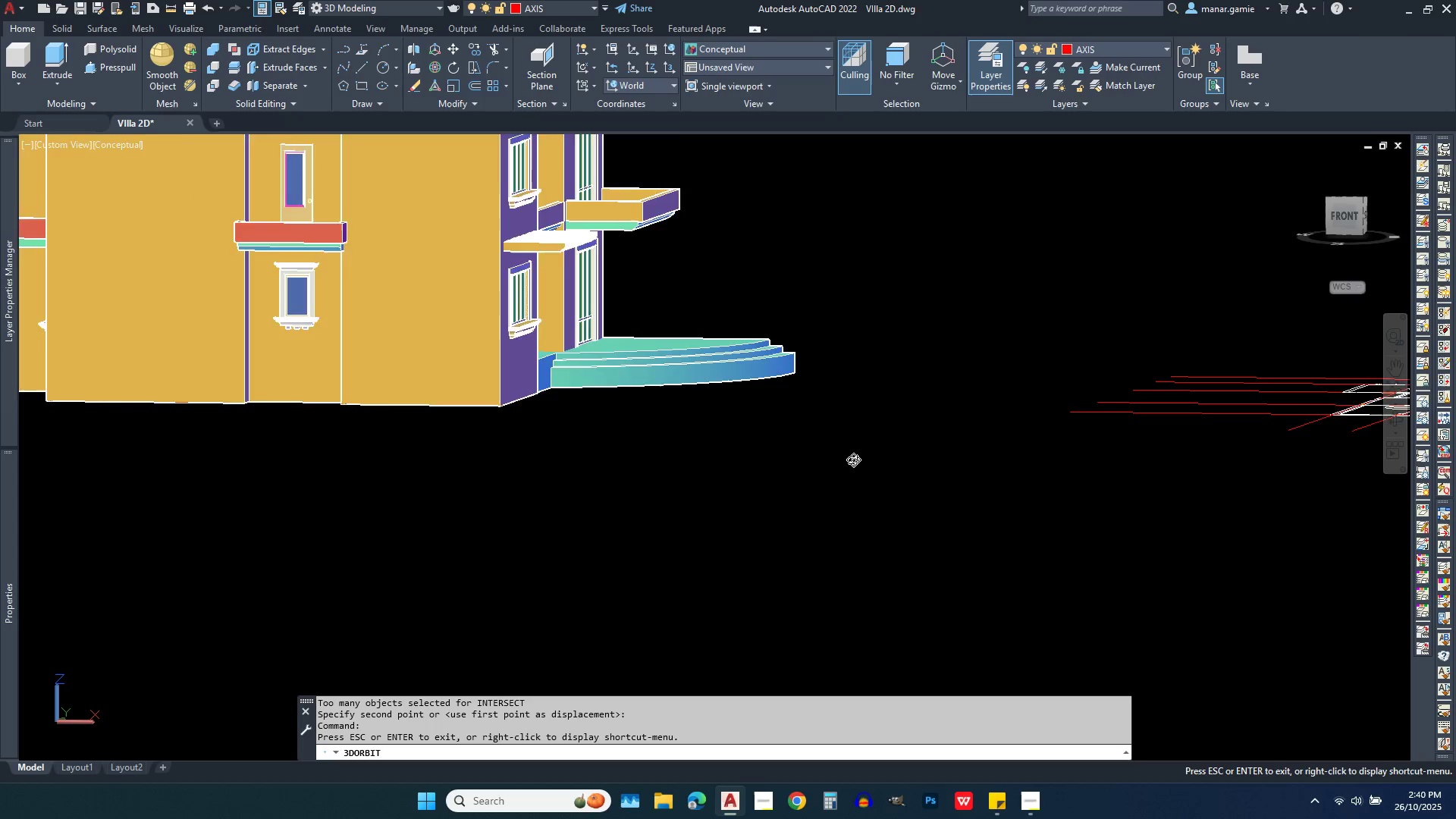 
scroll: coordinate [816, 361], scroll_direction: down, amount: 8.0
 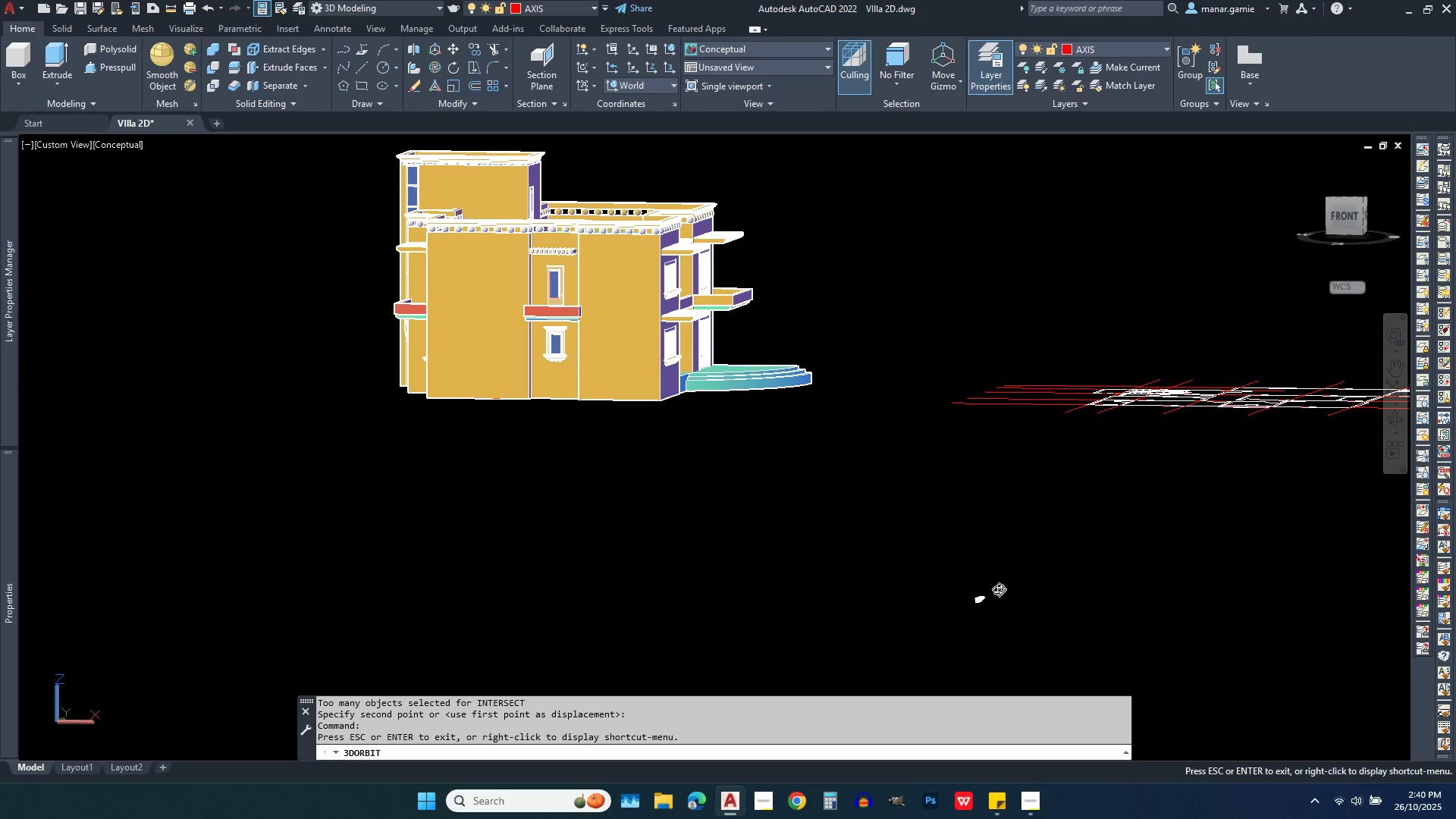 
scroll: coordinate [999, 602], scroll_direction: up, amount: 3.0
 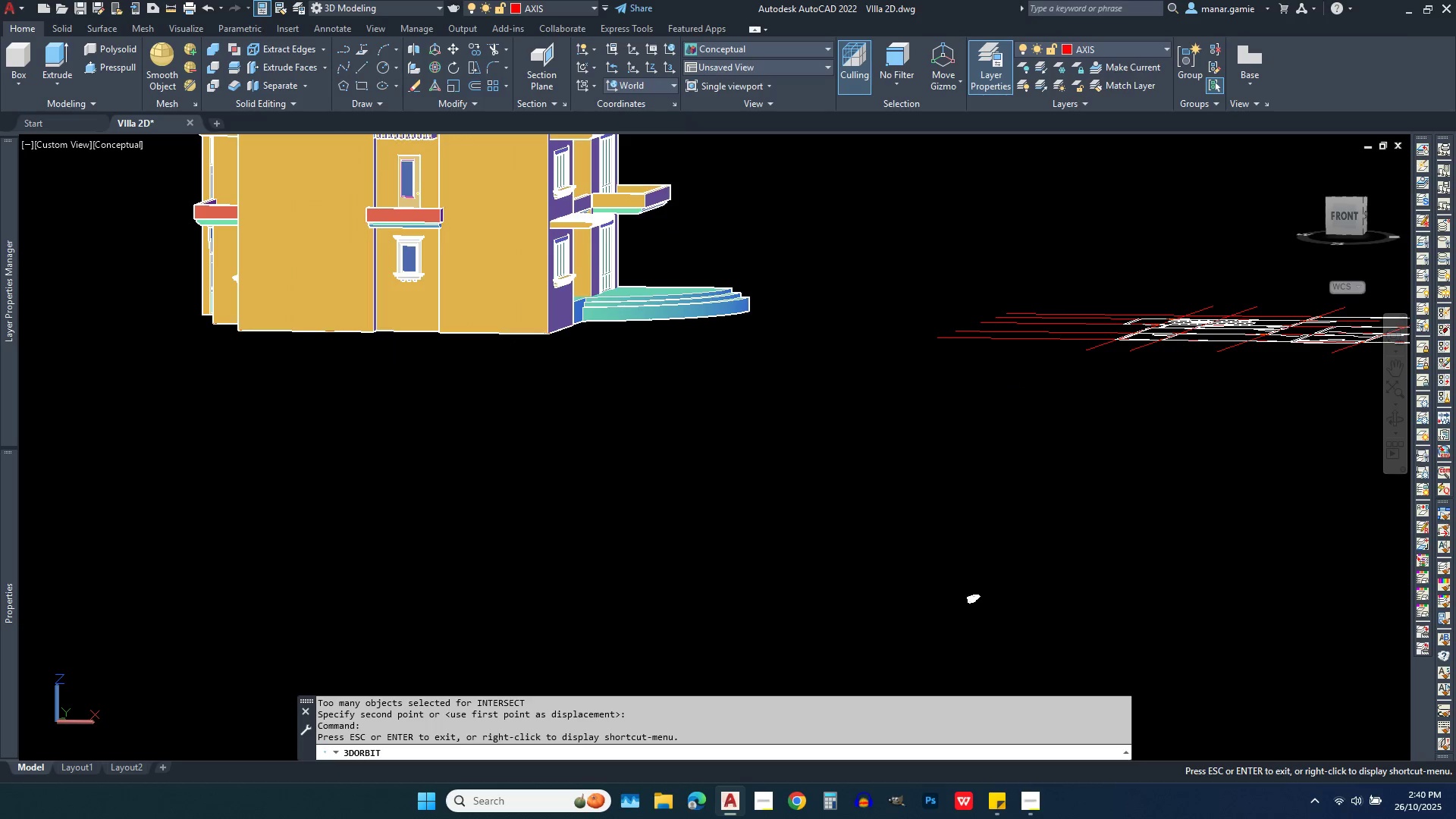 
key(Escape)
 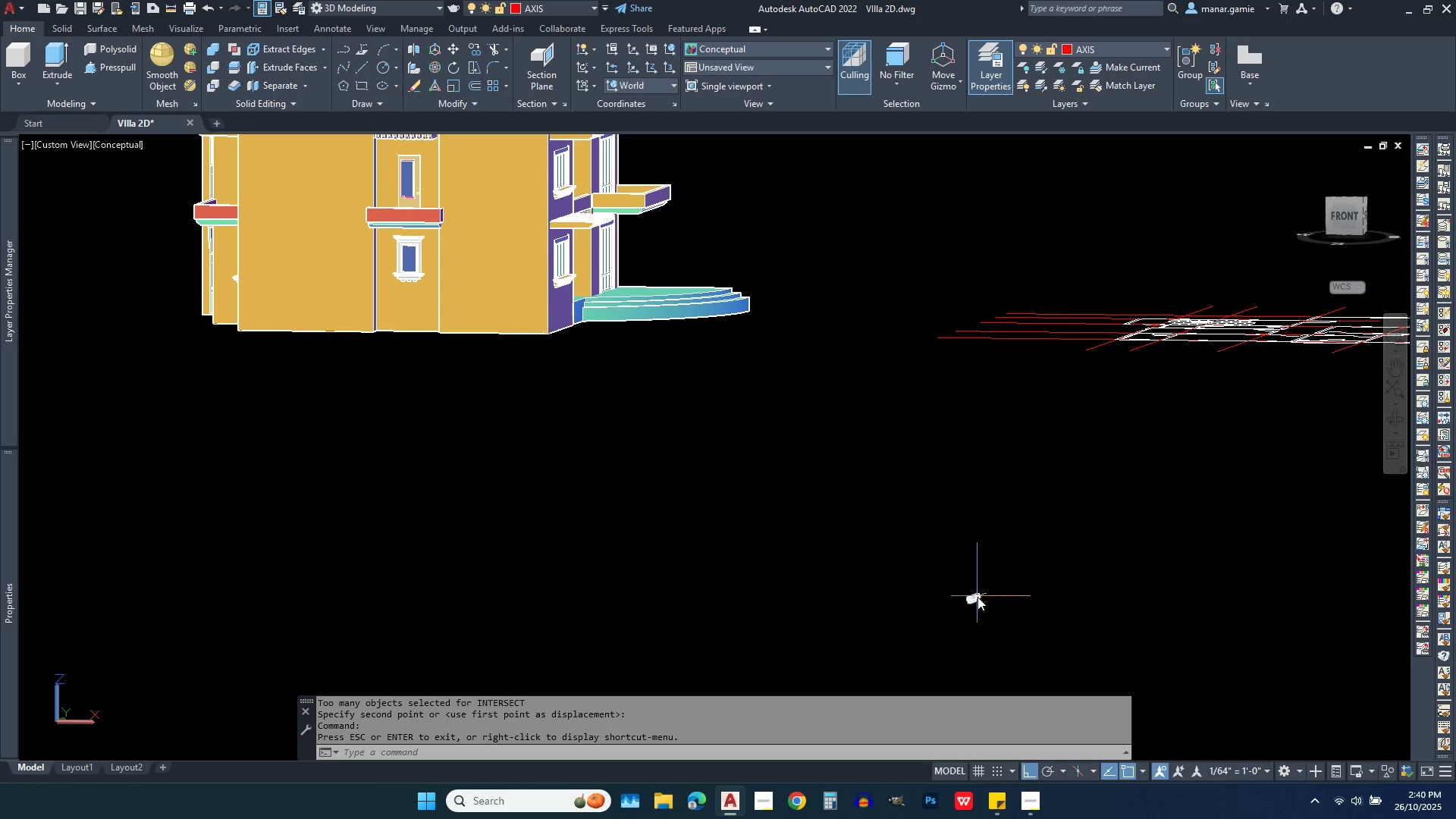 
left_click([975, 600])
 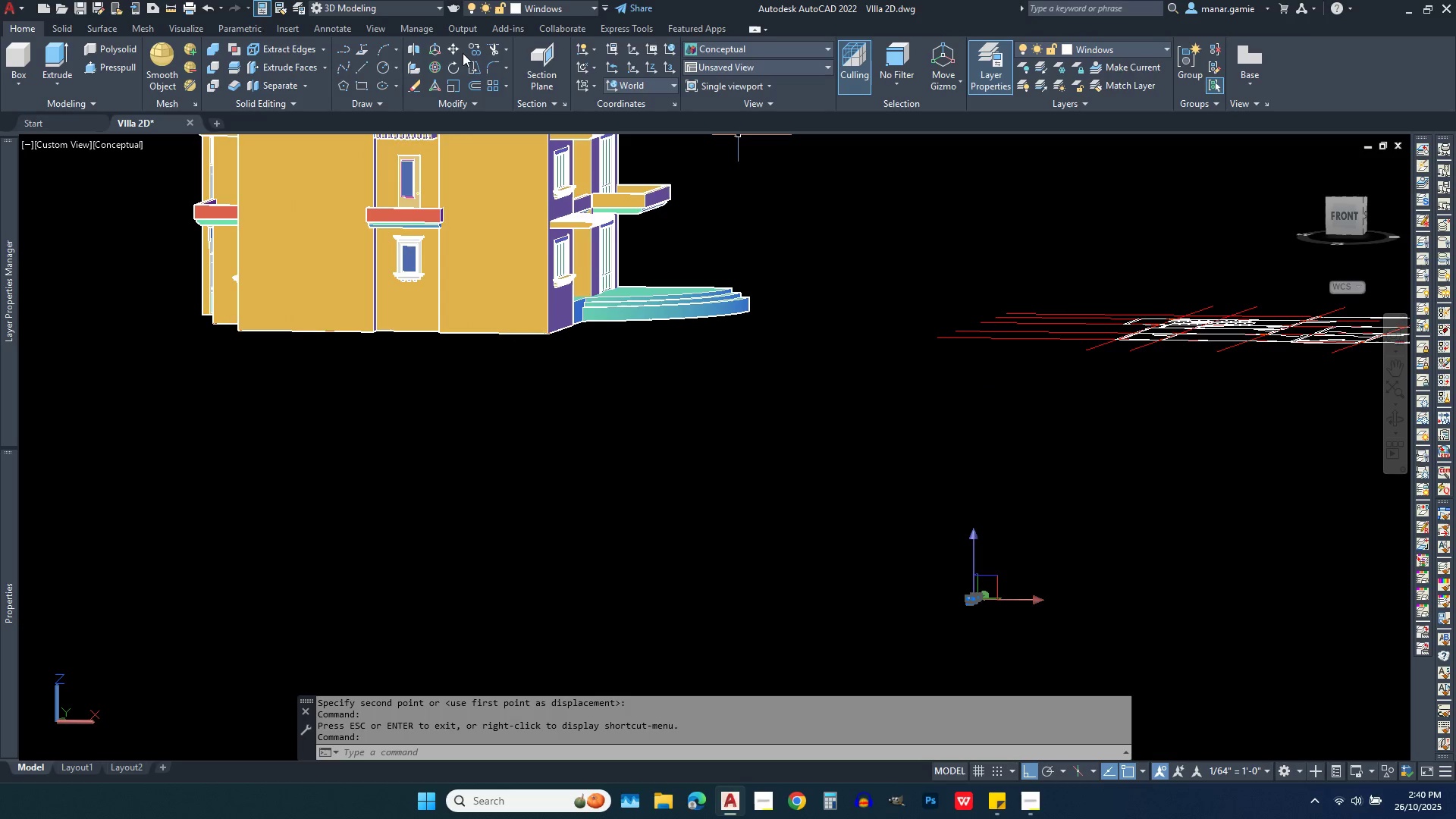 
left_click([450, 48])
 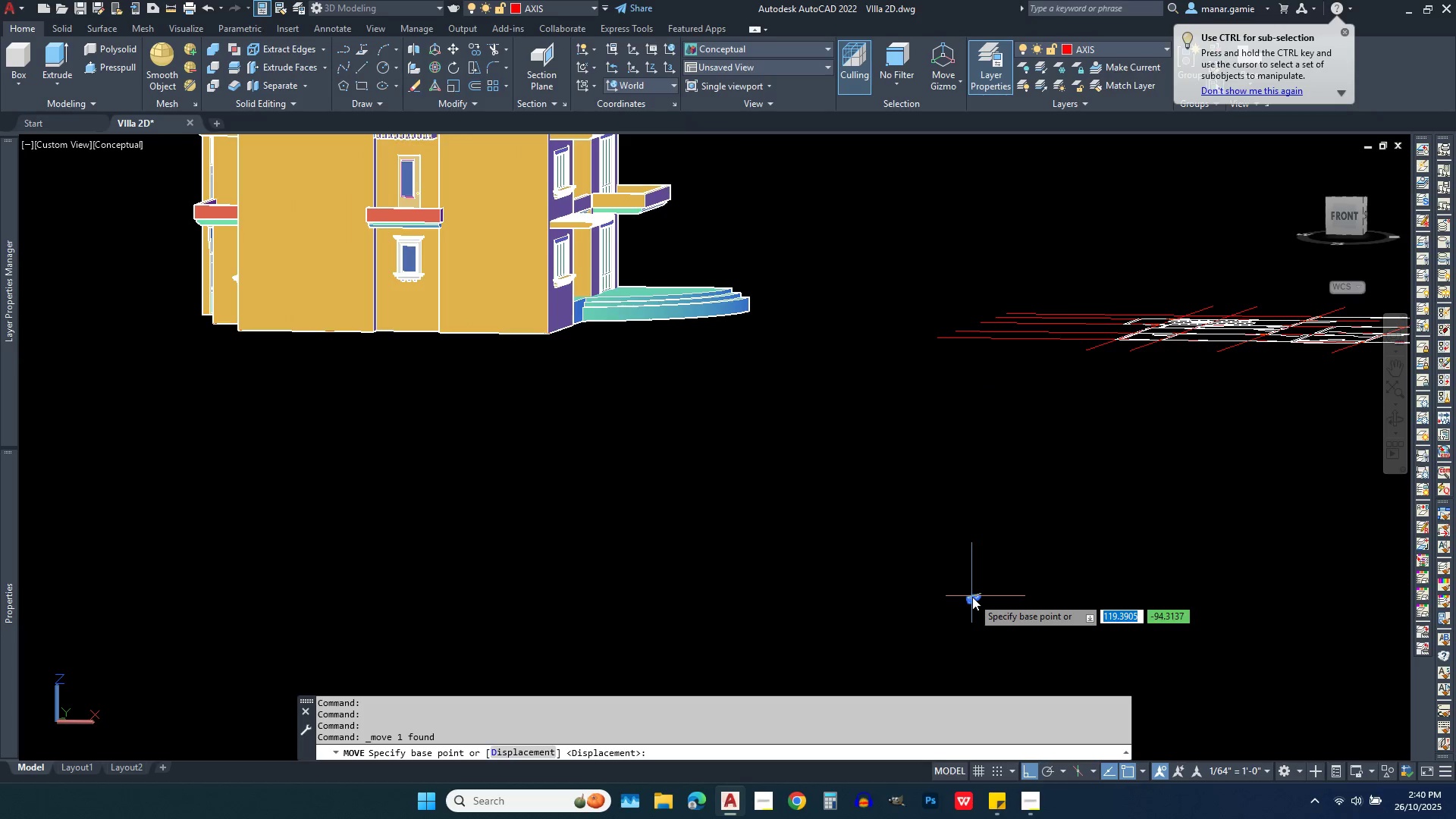 
scroll: coordinate [972, 597], scroll_direction: up, amount: 7.0
 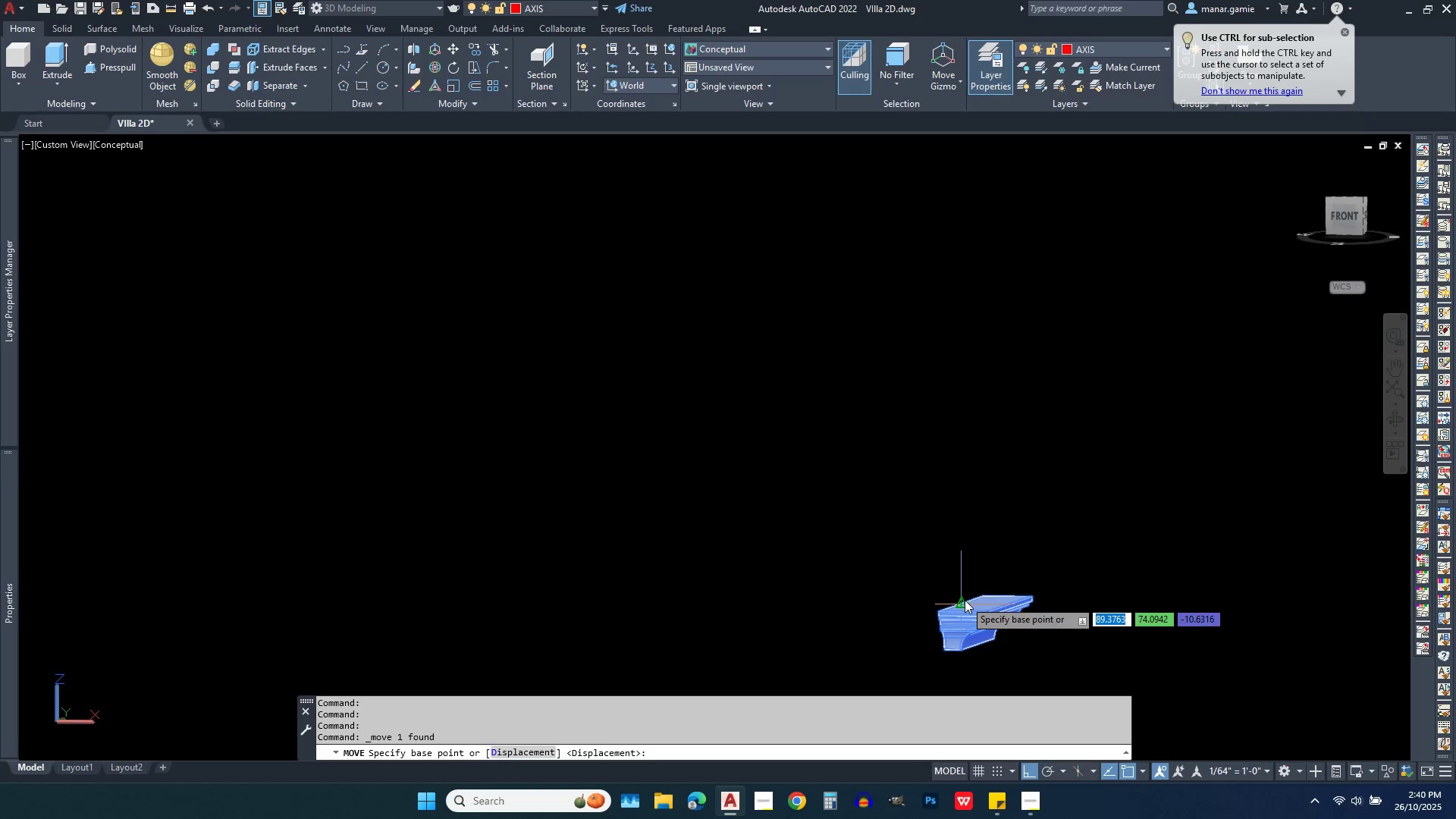 
left_click([965, 600])
 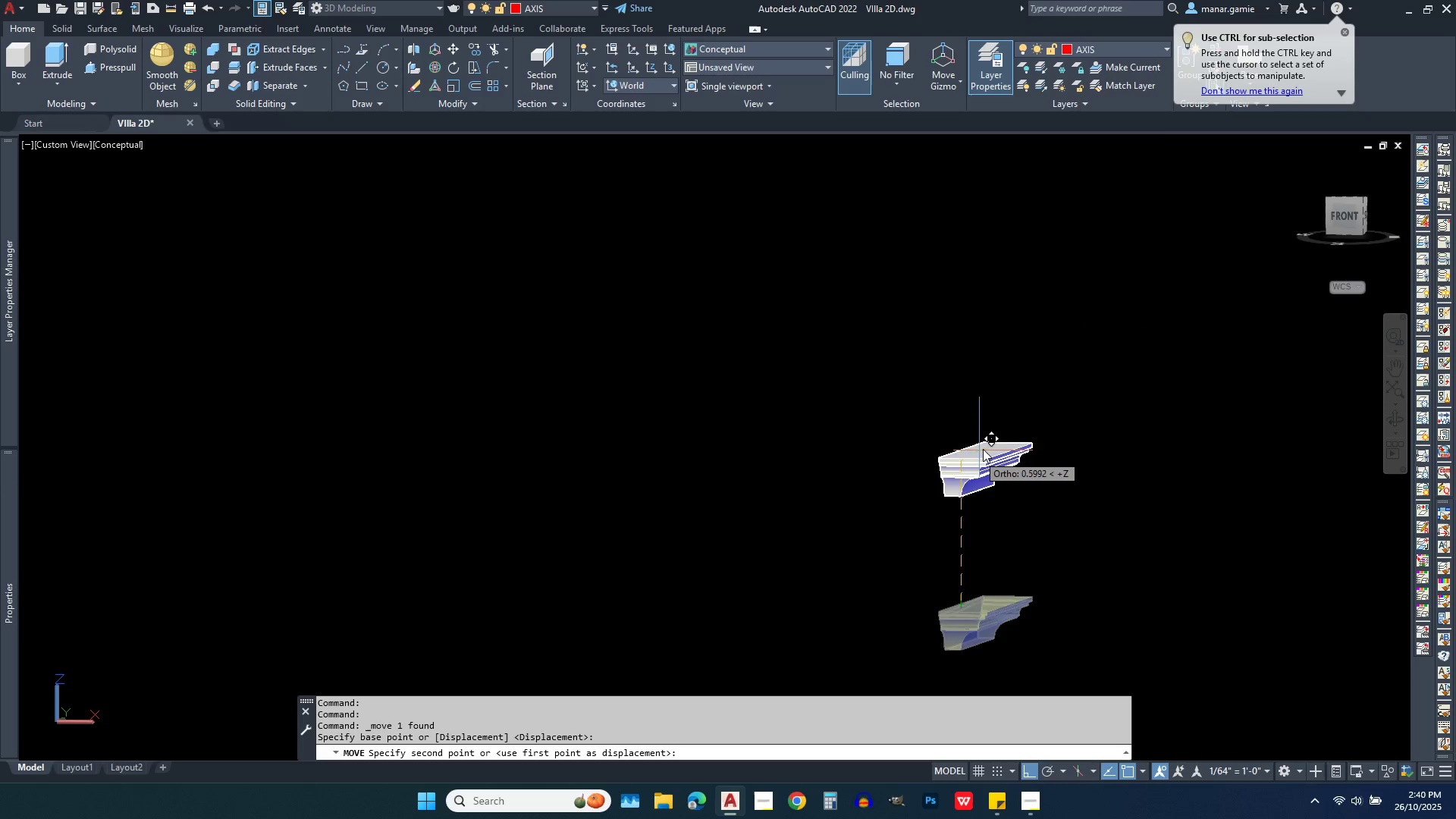 
scroll: coordinate [985, 449], scroll_direction: down, amount: 5.0
 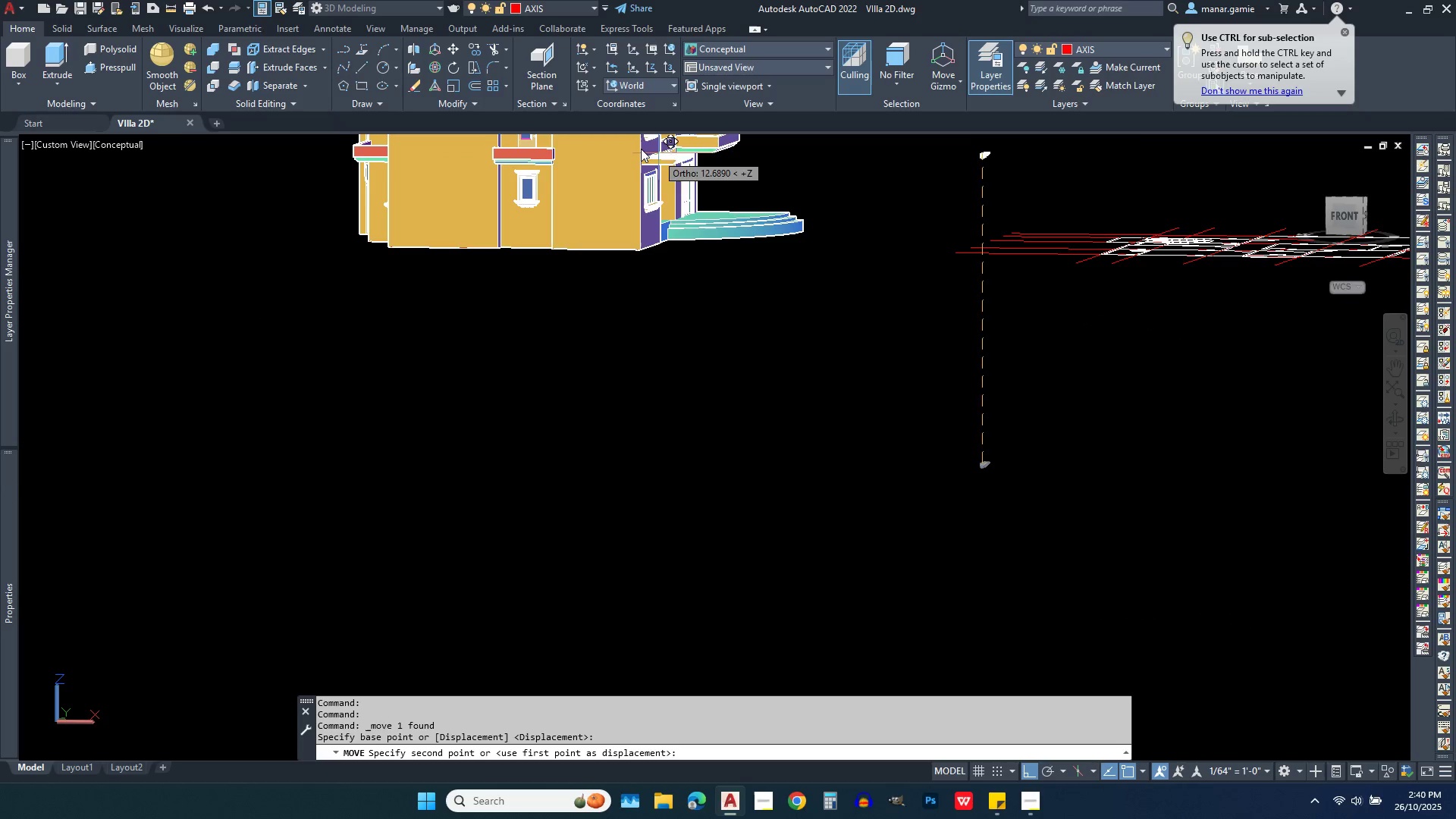 
scroll: coordinate [675, 403], scroll_direction: up, amount: 14.0
 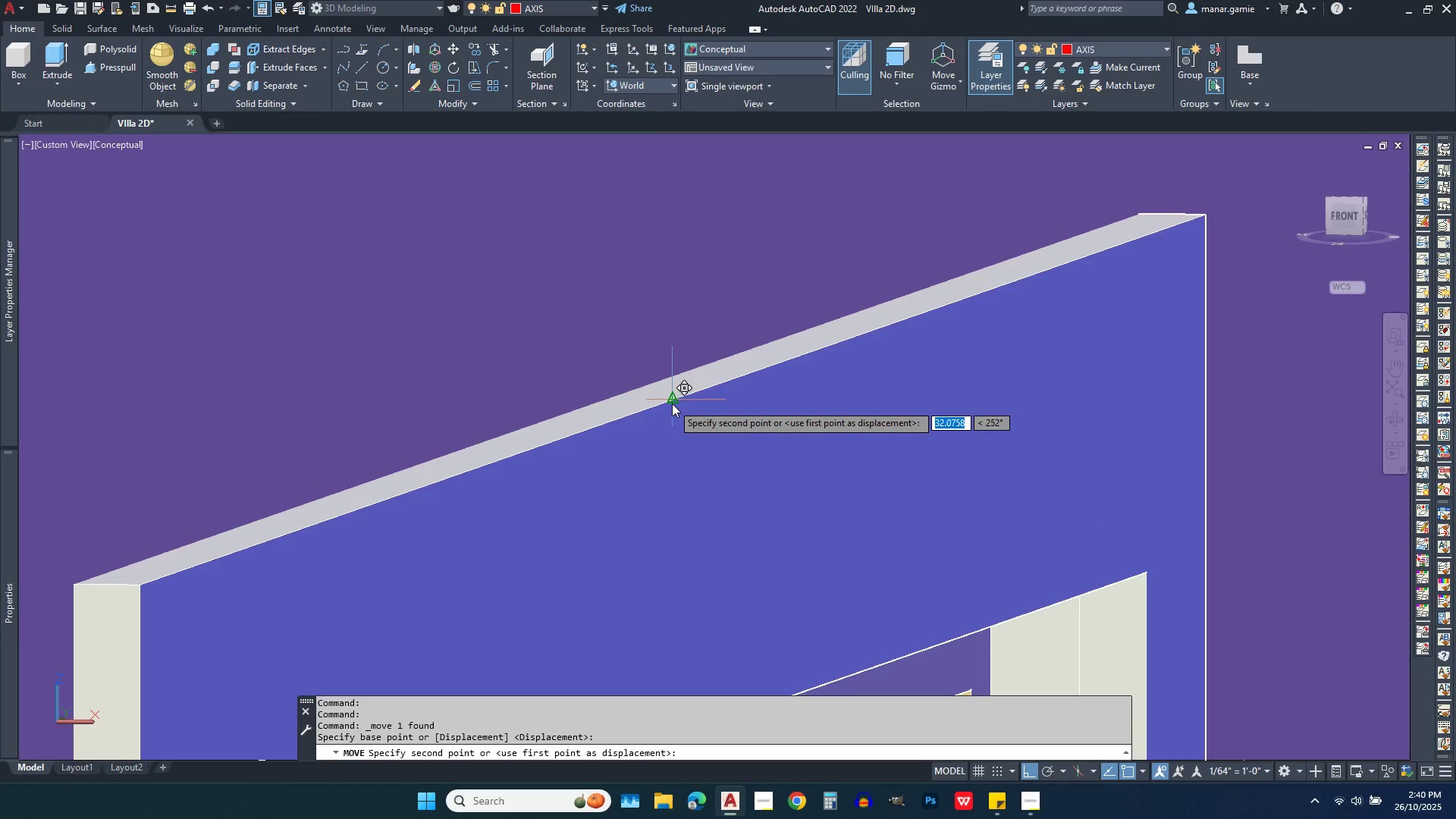 
left_click([672, 403])
 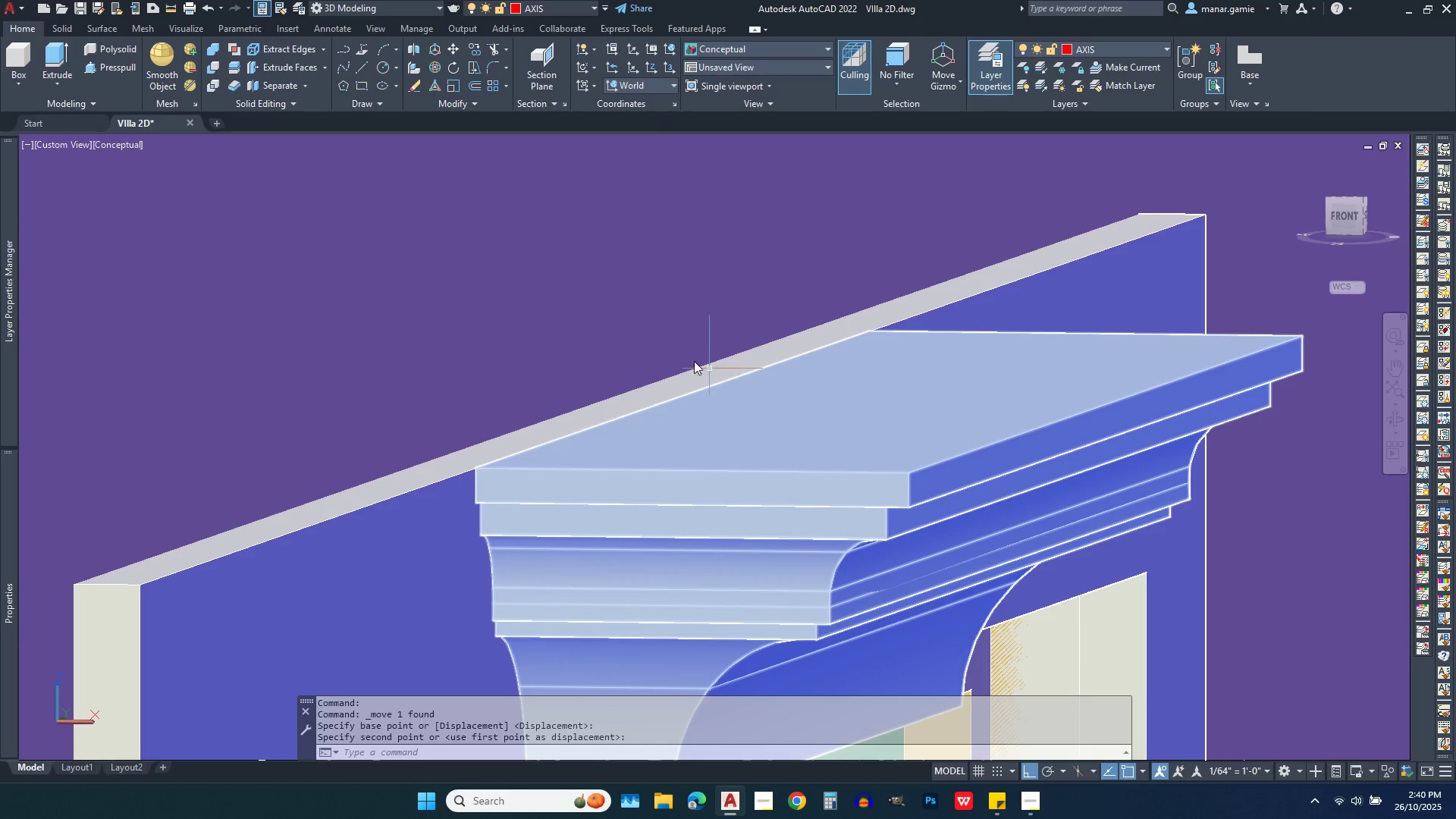 
scroll: coordinate [648, 345], scroll_direction: down, amount: 3.0
 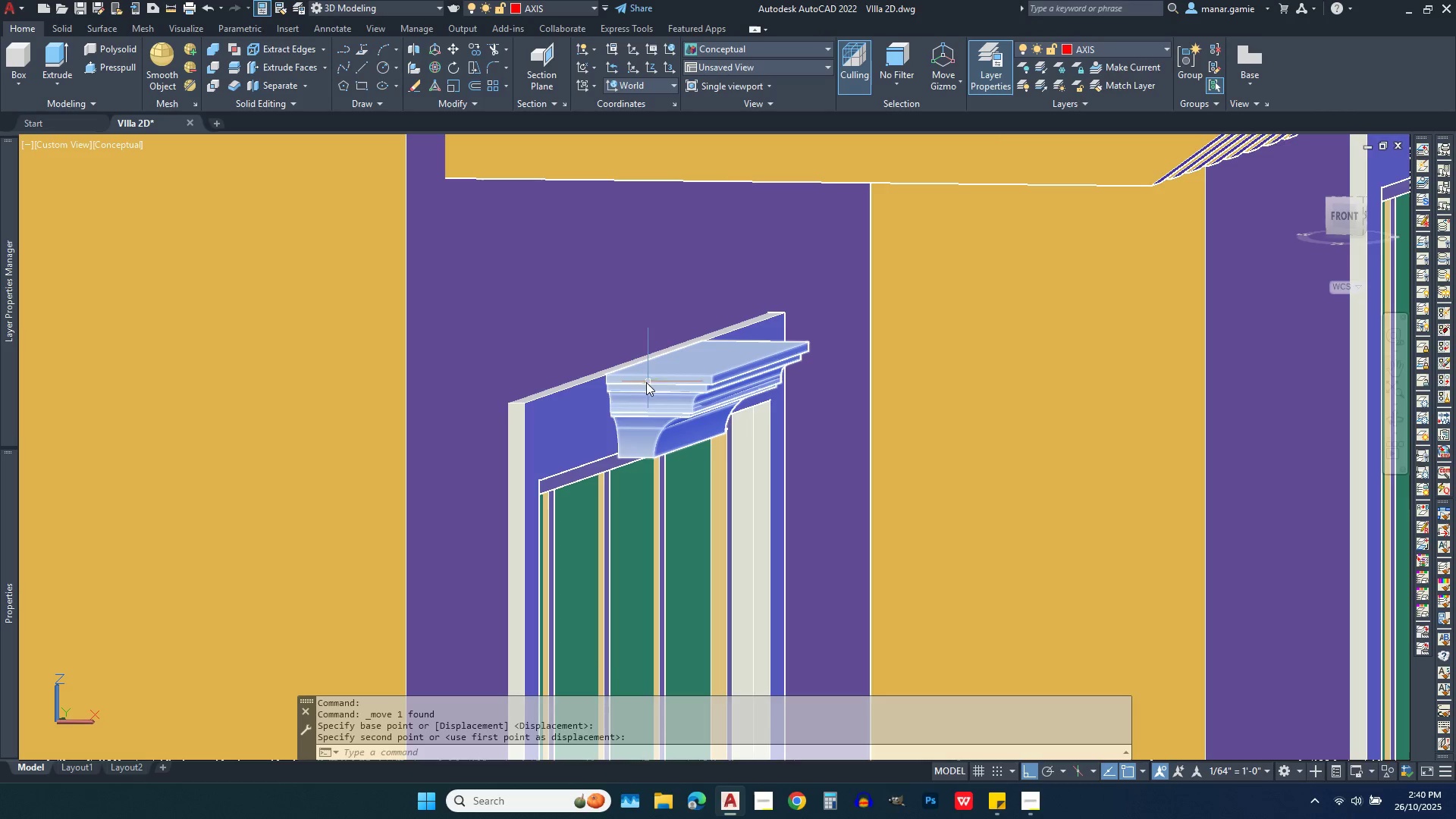 
wait(10.14)
 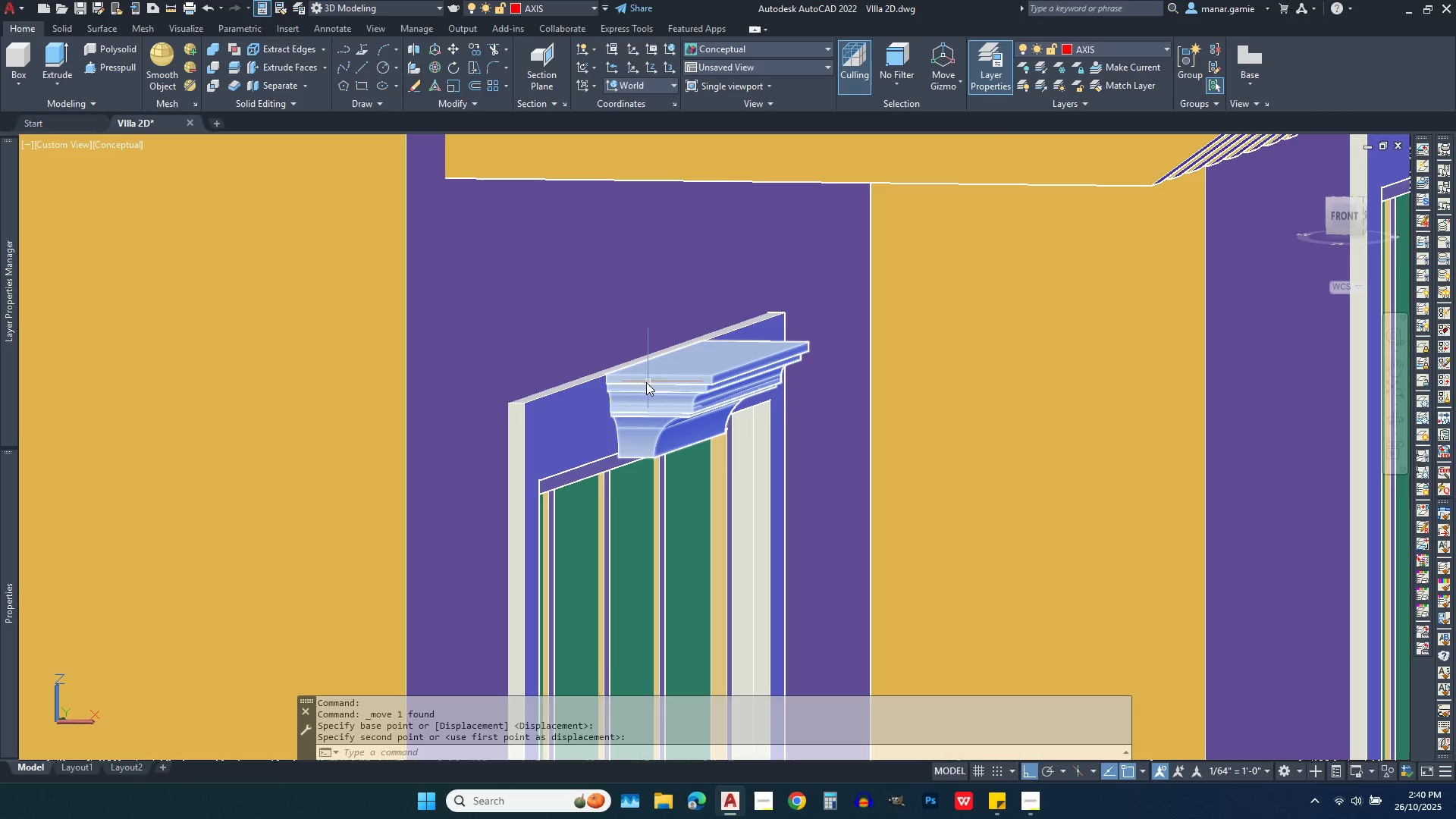 
scroll: coordinate [585, 364], scroll_direction: up, amount: 4.0
 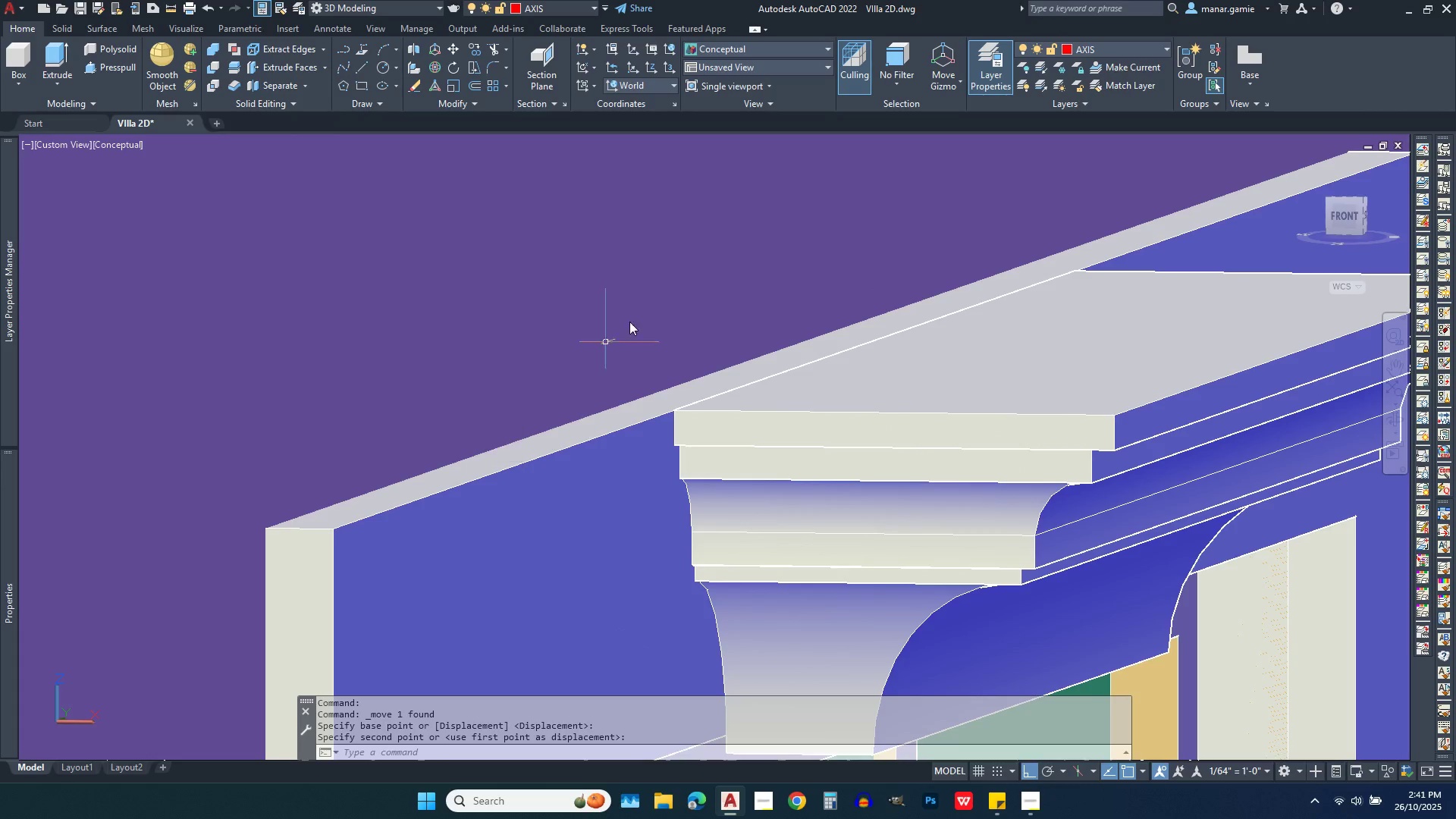 
scroll: coordinate [670, 281], scroll_direction: down, amount: 2.0
 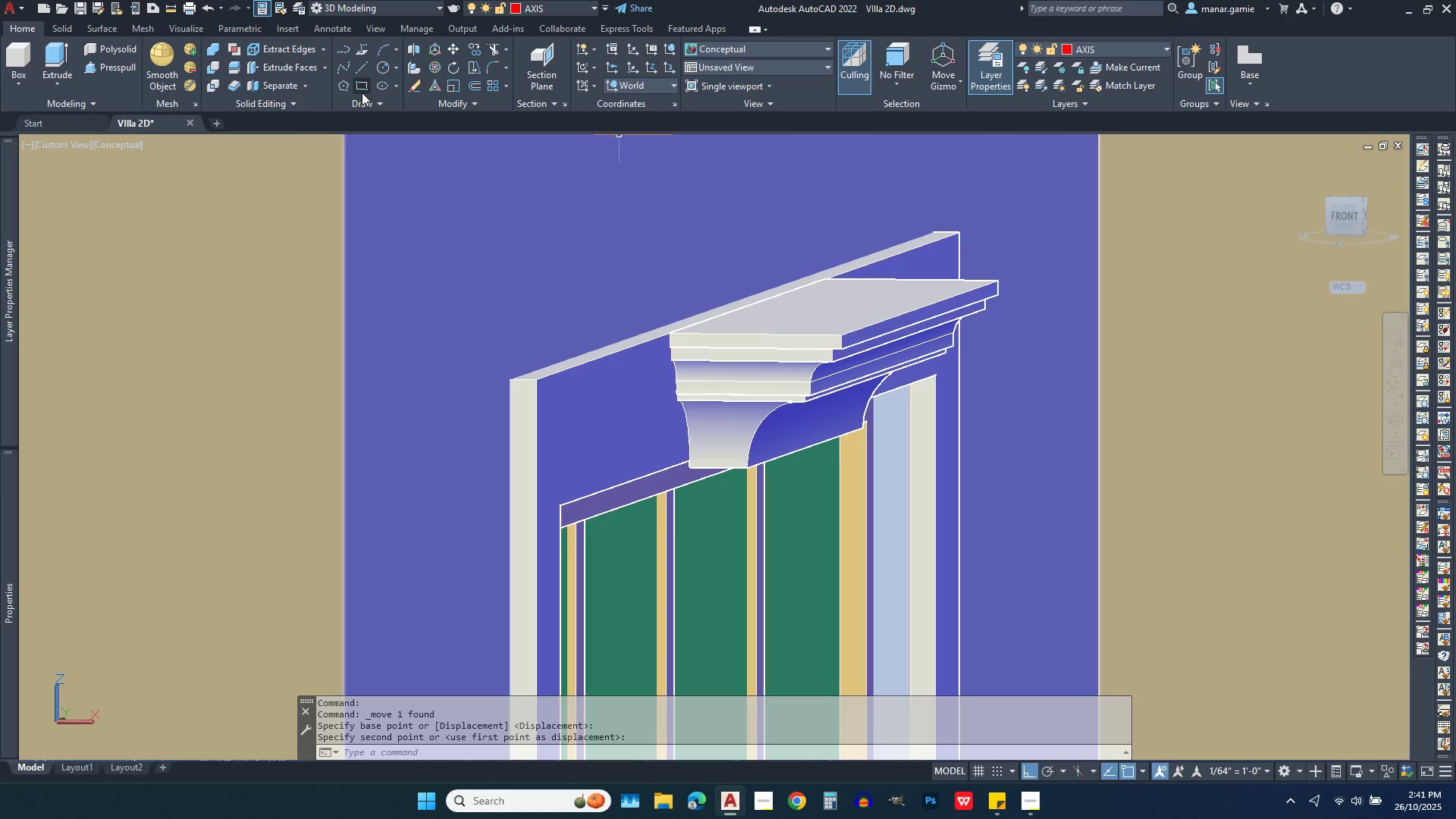 
wait(7.96)
 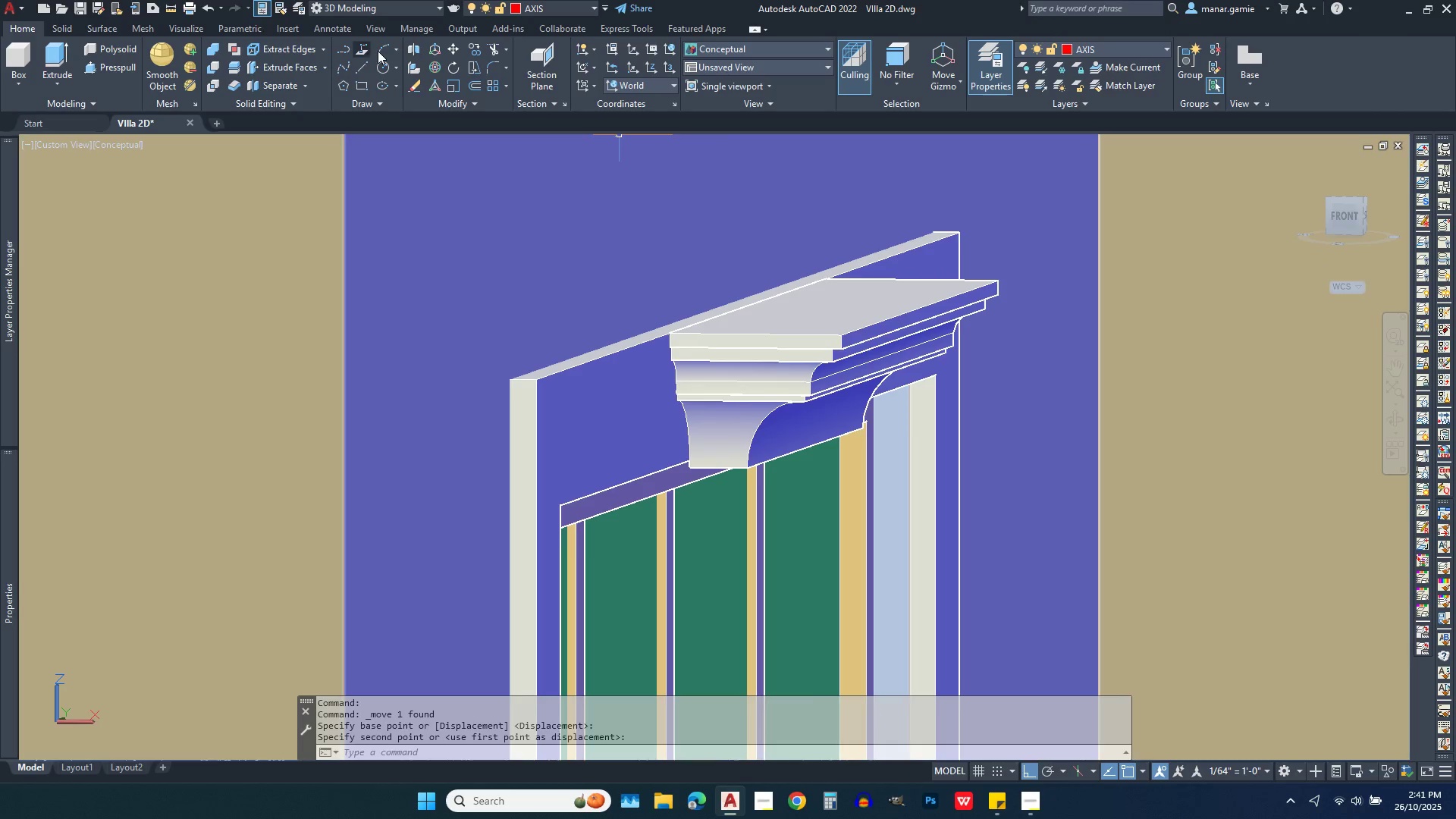 
left_click([449, 50])
 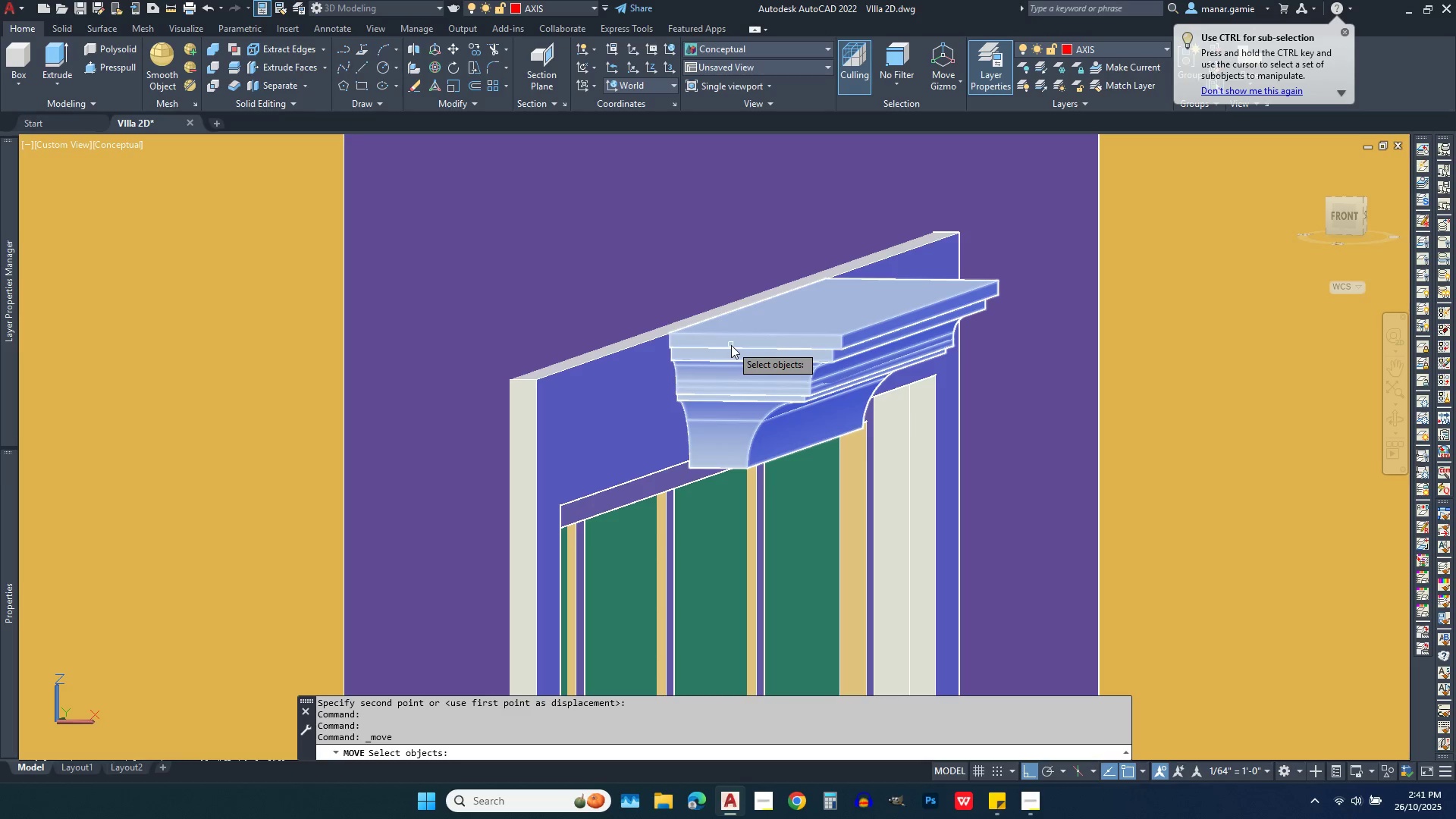 
key(Escape)
 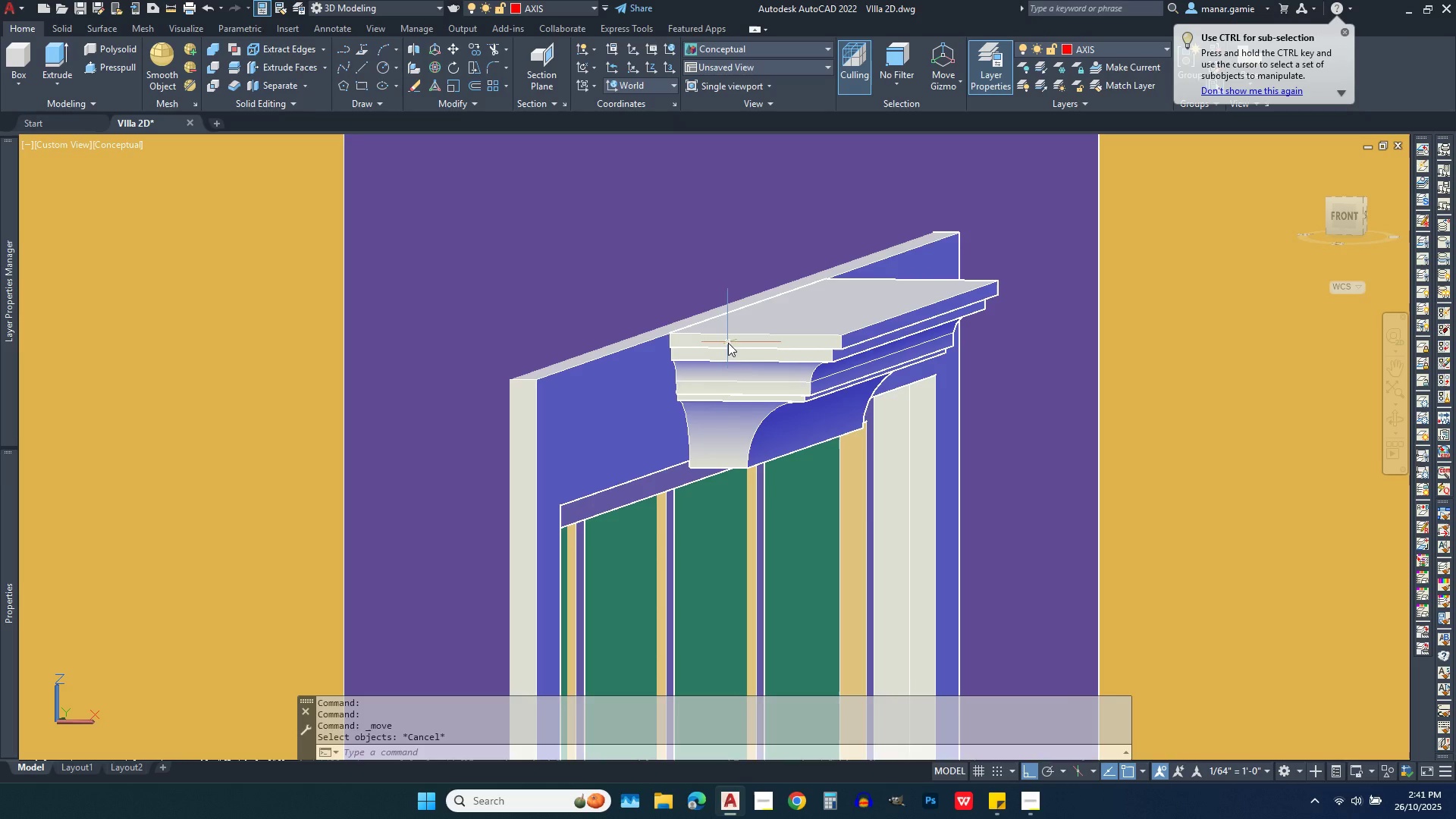 
right_click([701, 322])
 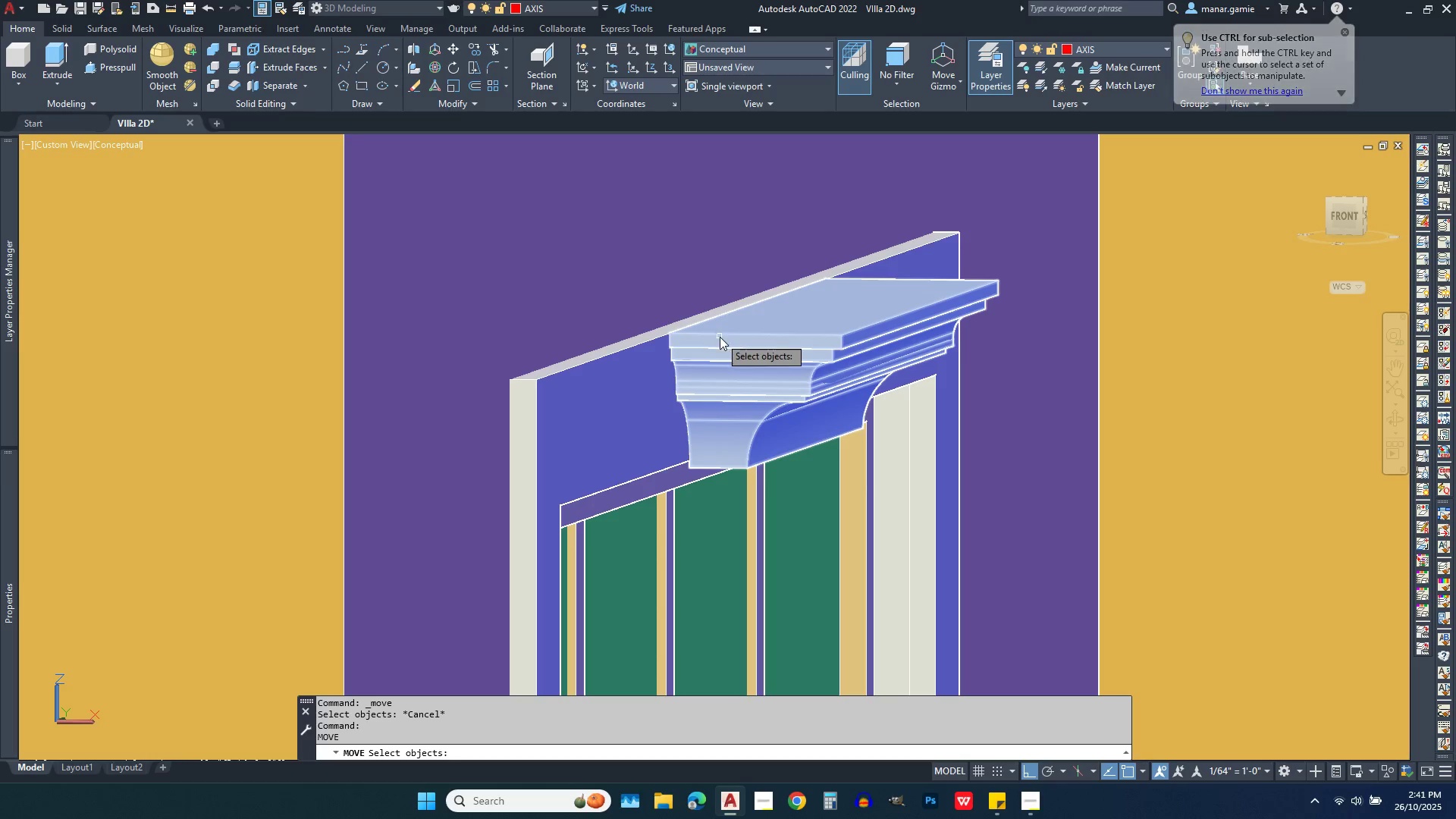 
left_click([723, 337])
 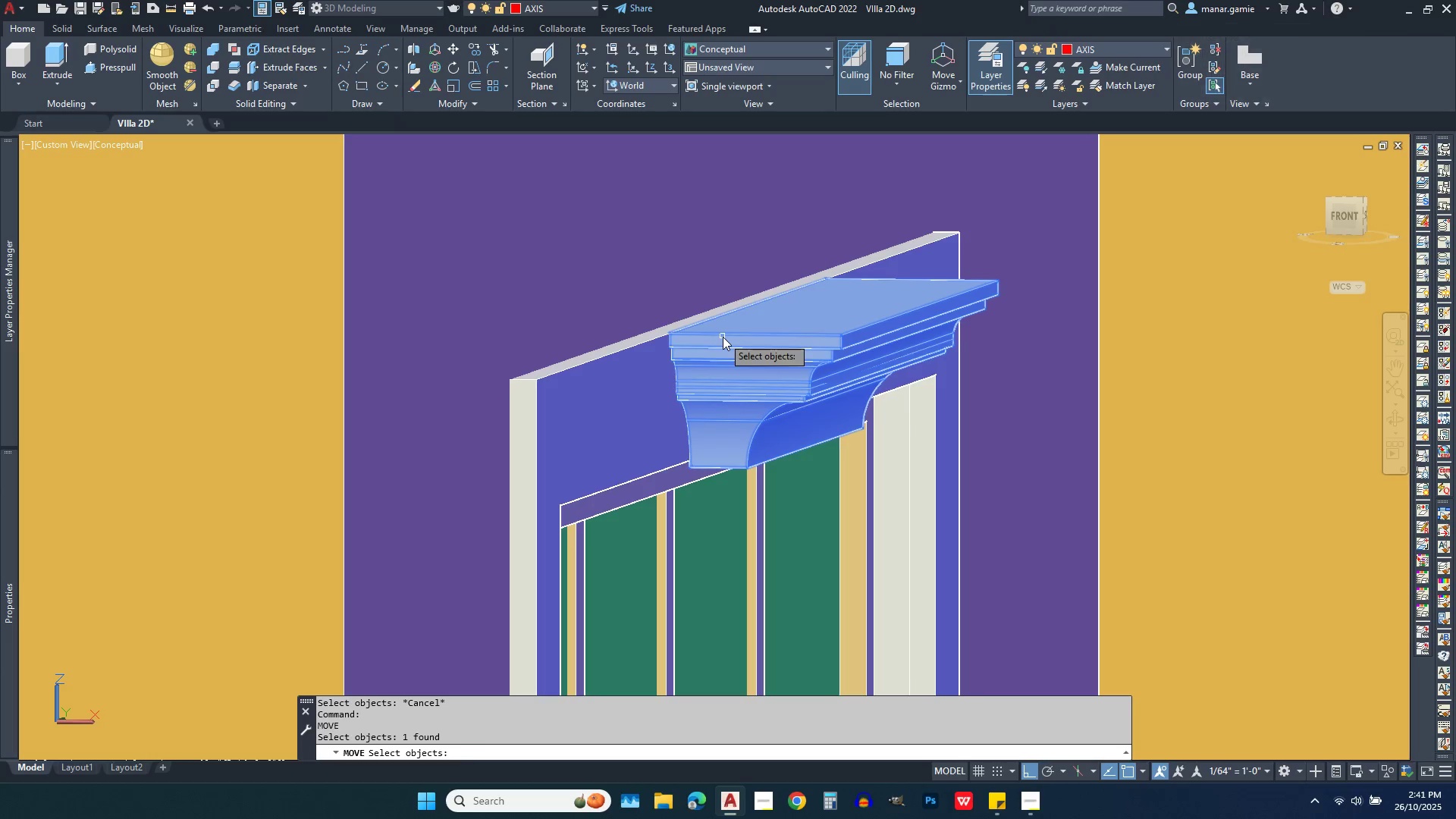 
right_click([723, 337])
 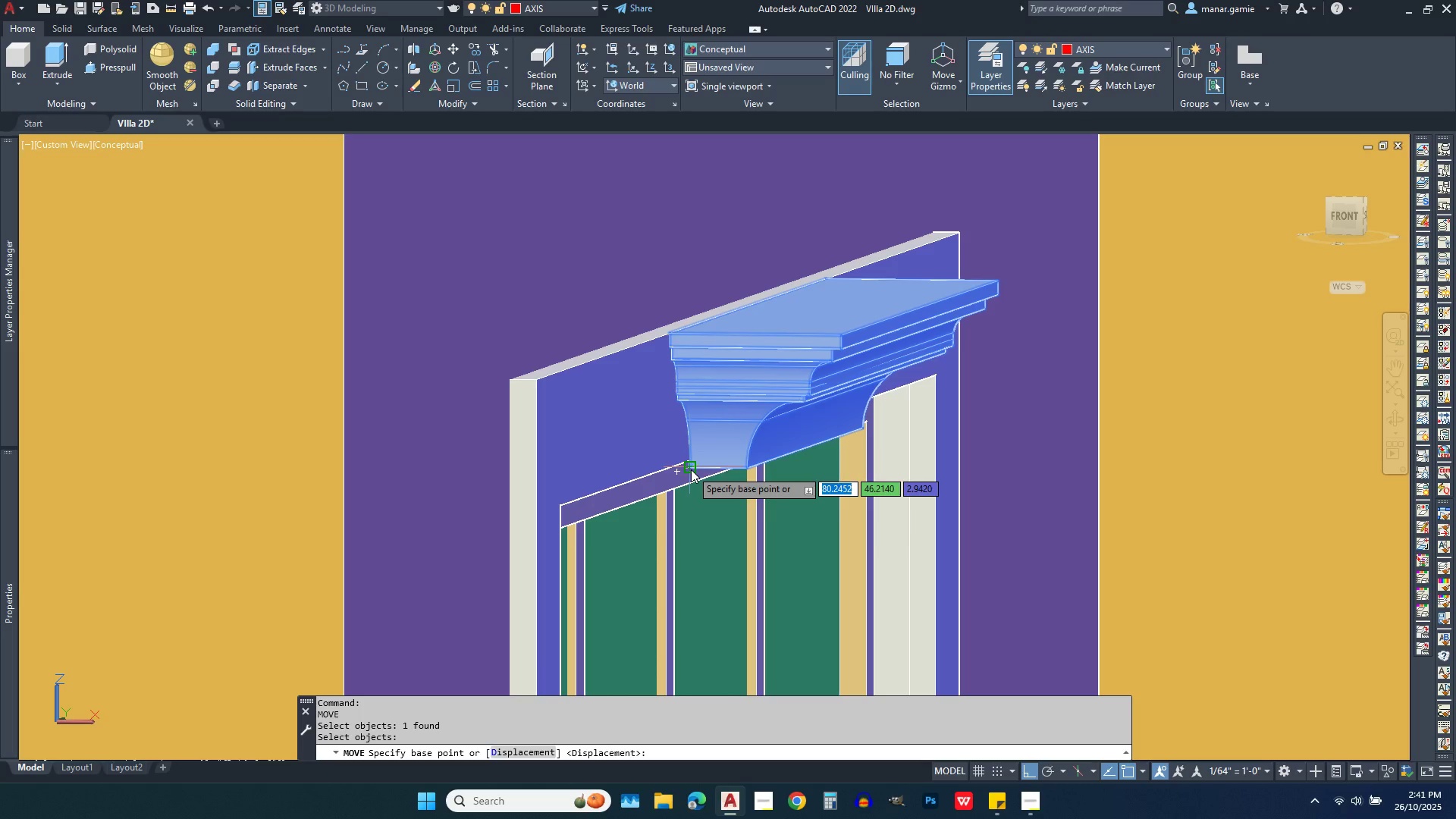 
left_click([691, 469])
 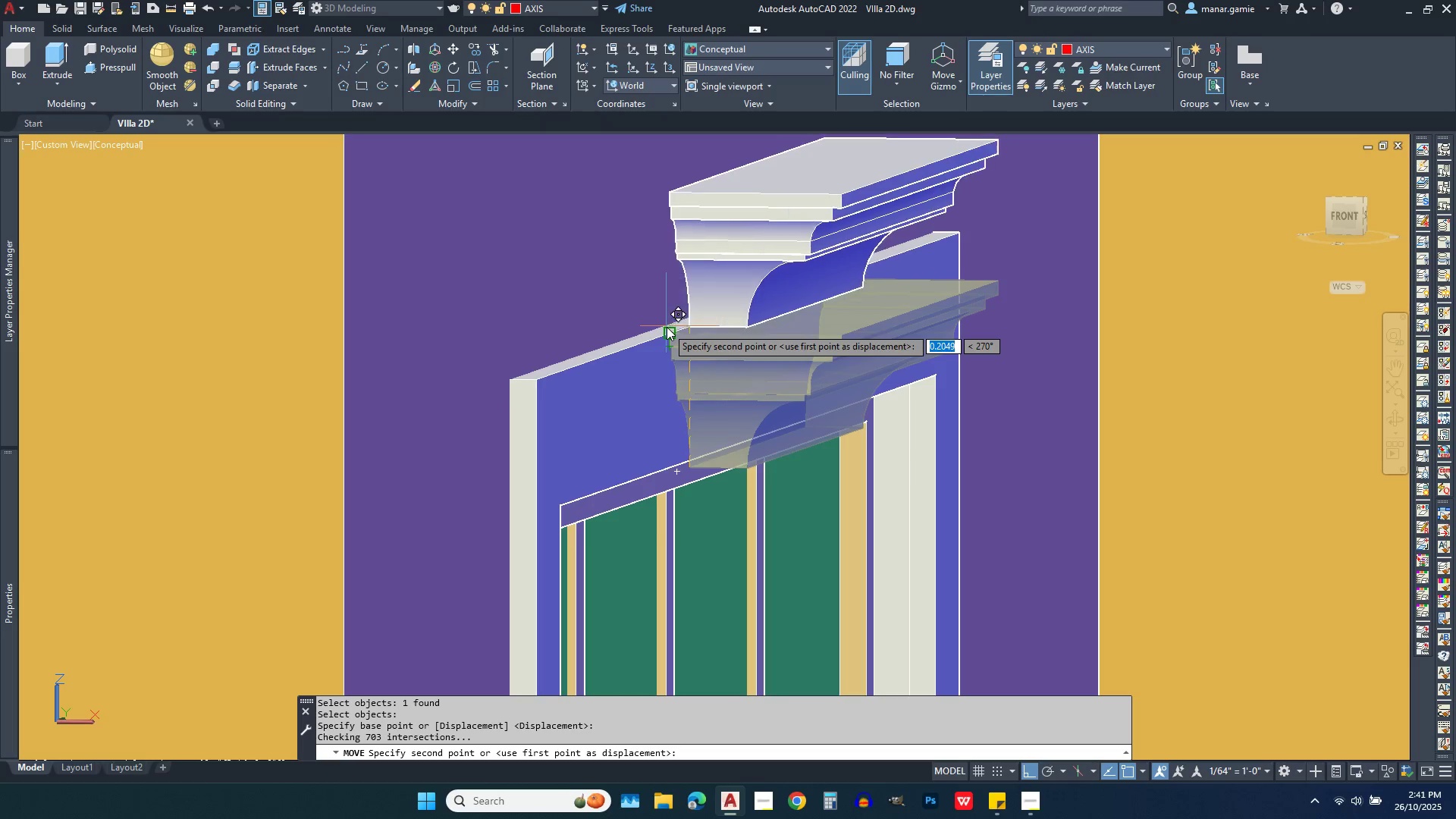 
left_click([667, 327])
 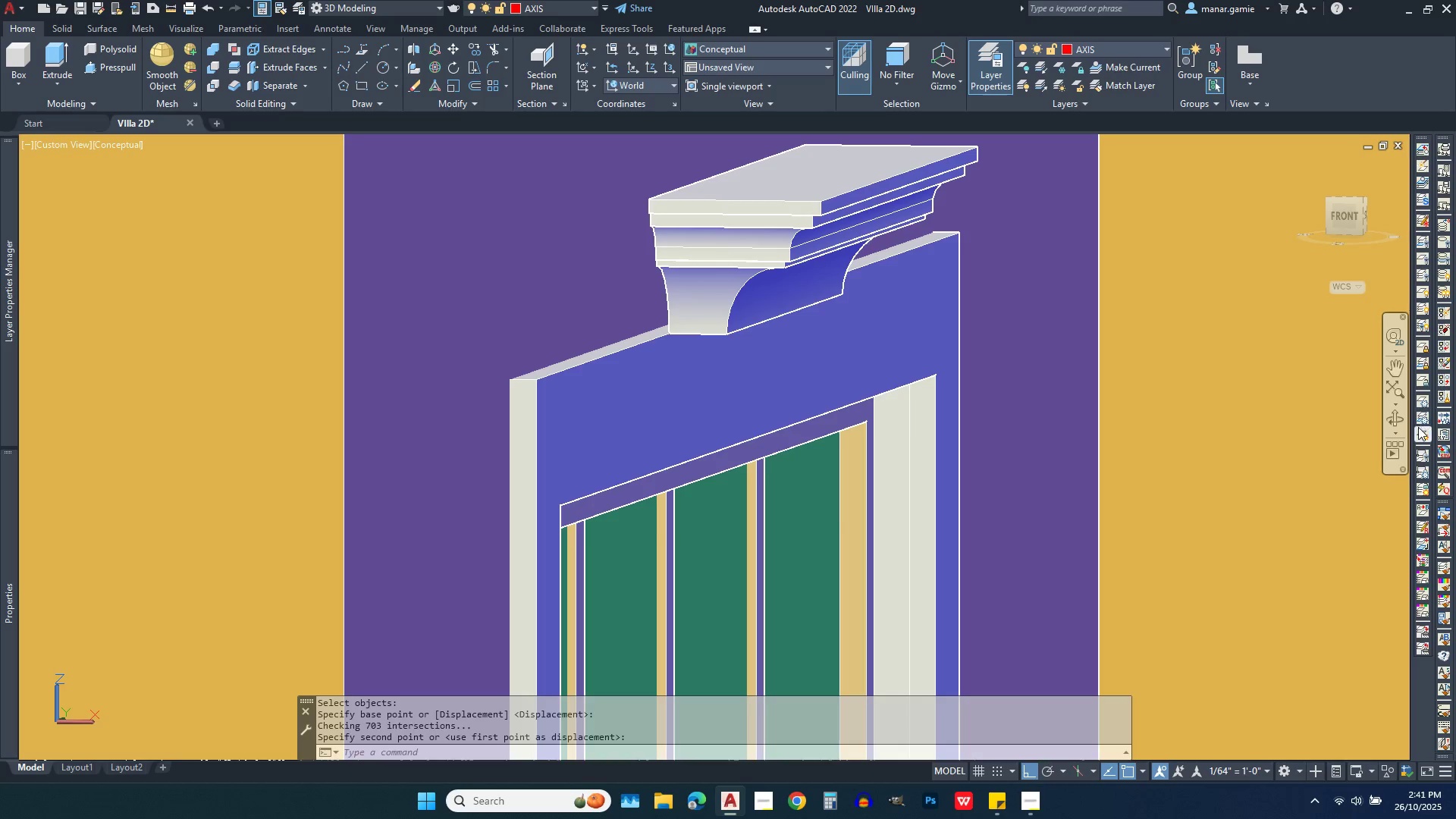 
left_click([1397, 417])
 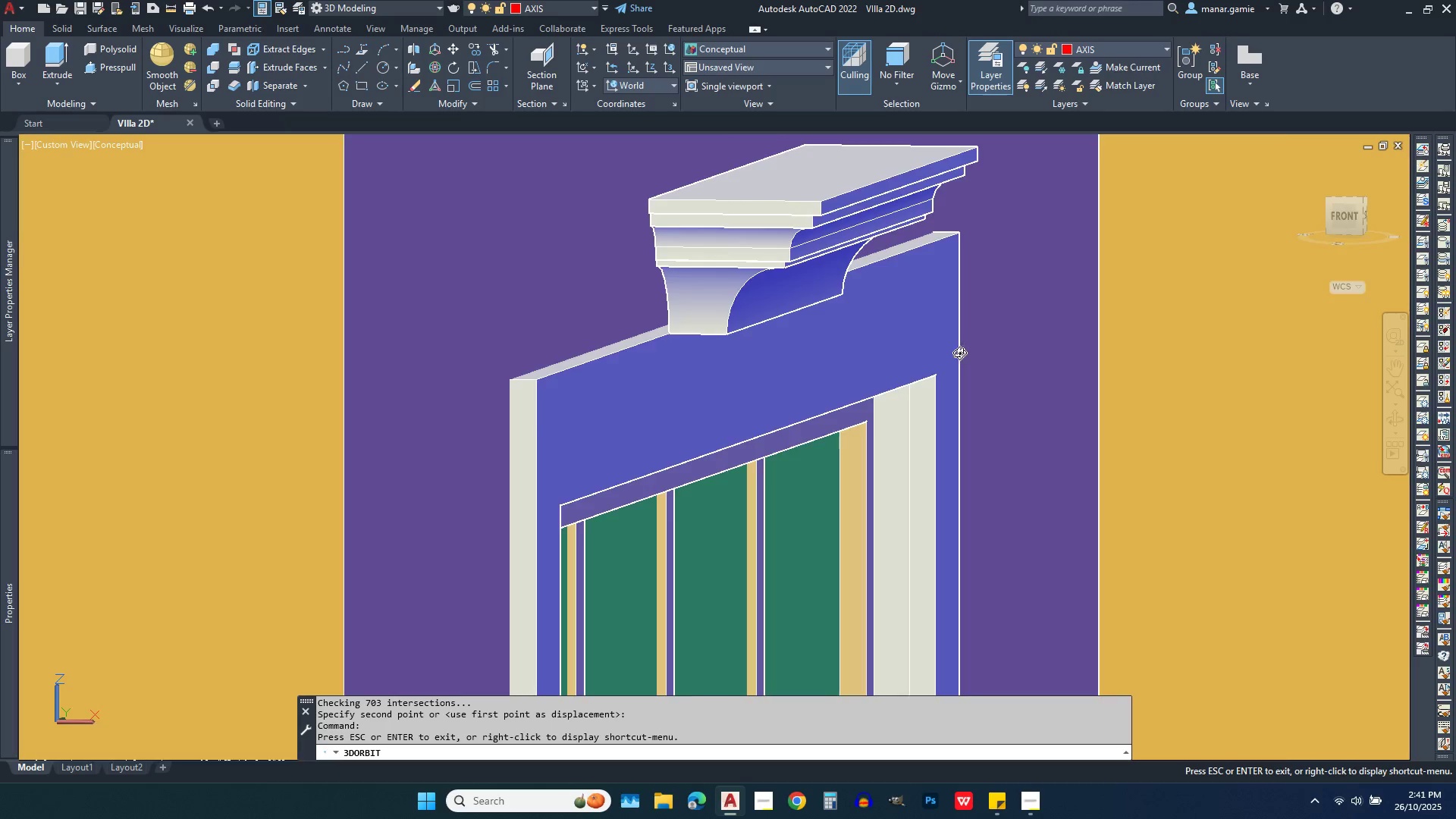 
left_click_drag(start_coordinate=[965, 350], to_coordinate=[664, 372])
 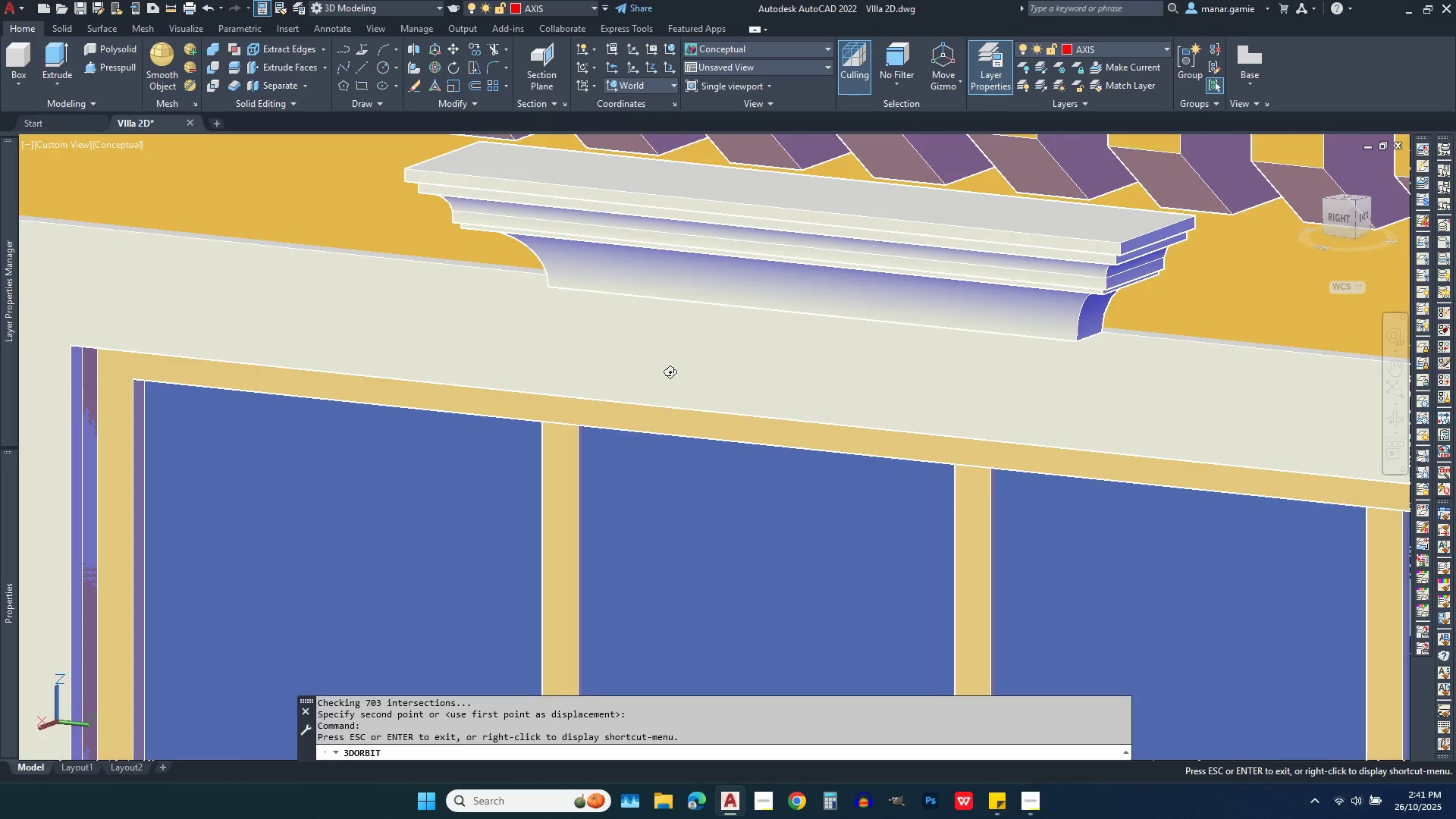 
scroll: coordinate [672, 374], scroll_direction: down, amount: 9.0
 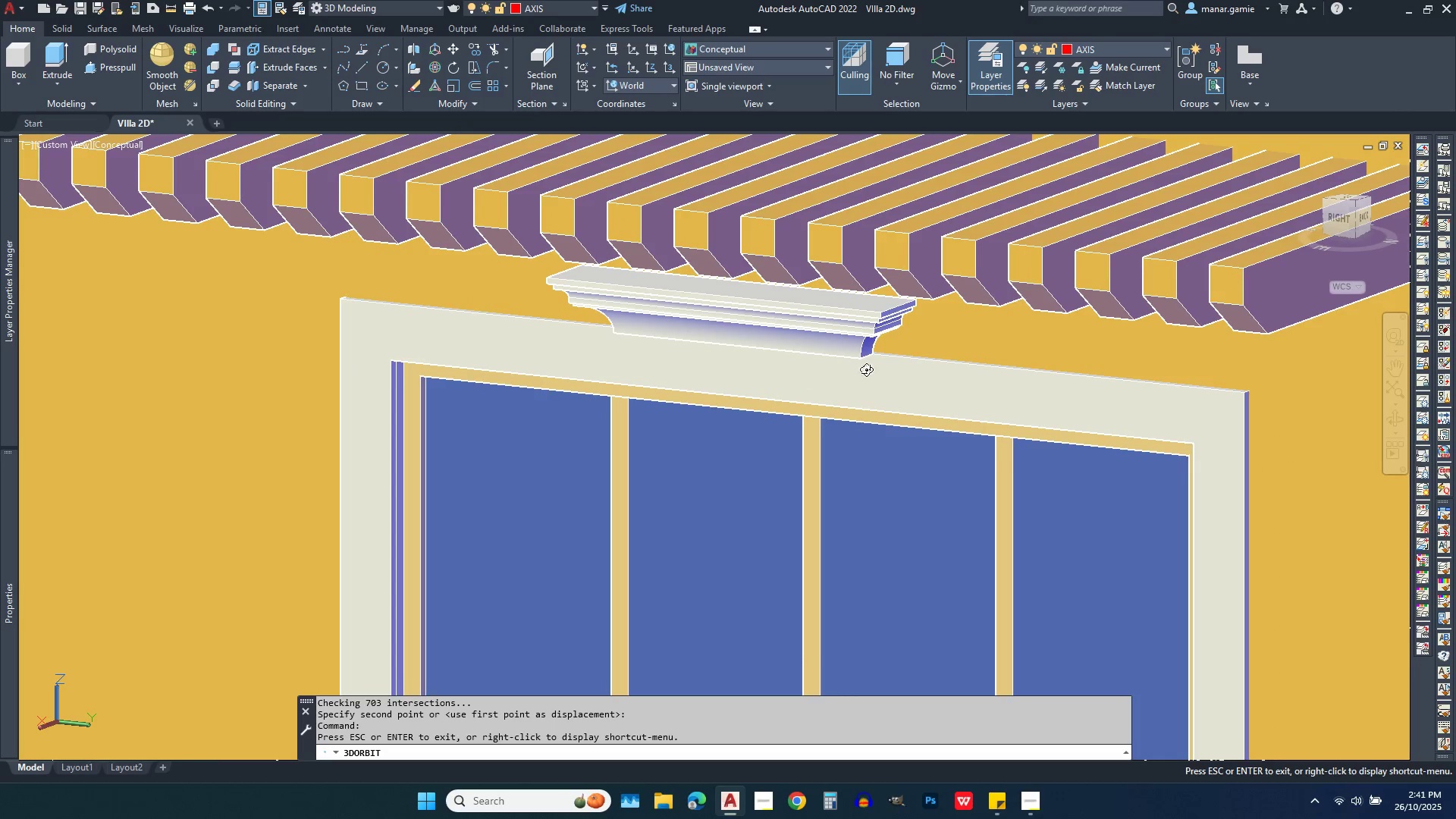 
scroll: coordinate [874, 366], scroll_direction: up, amount: 5.0
 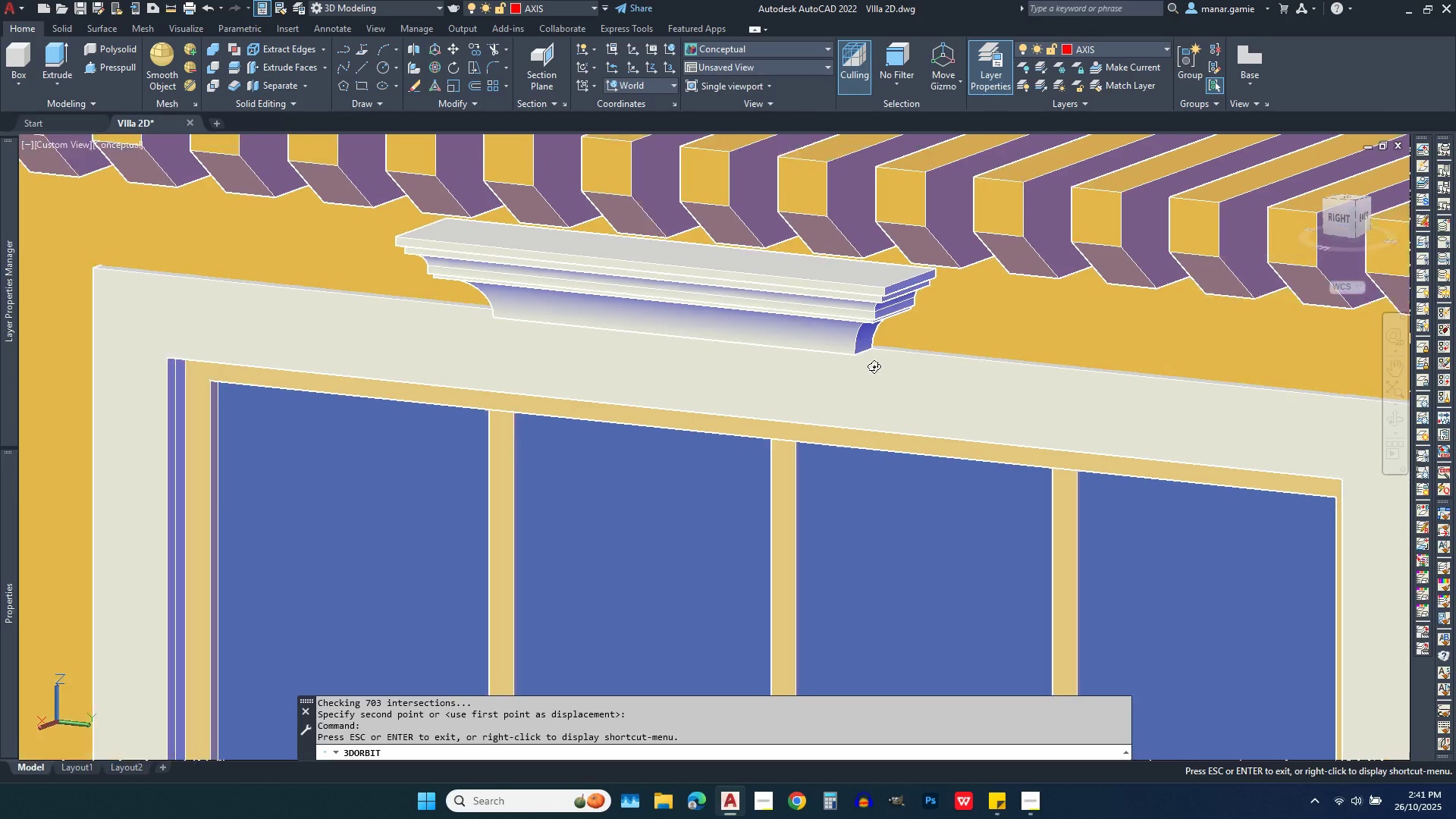 
scroll: coordinate [874, 366], scroll_direction: down, amount: 3.0
 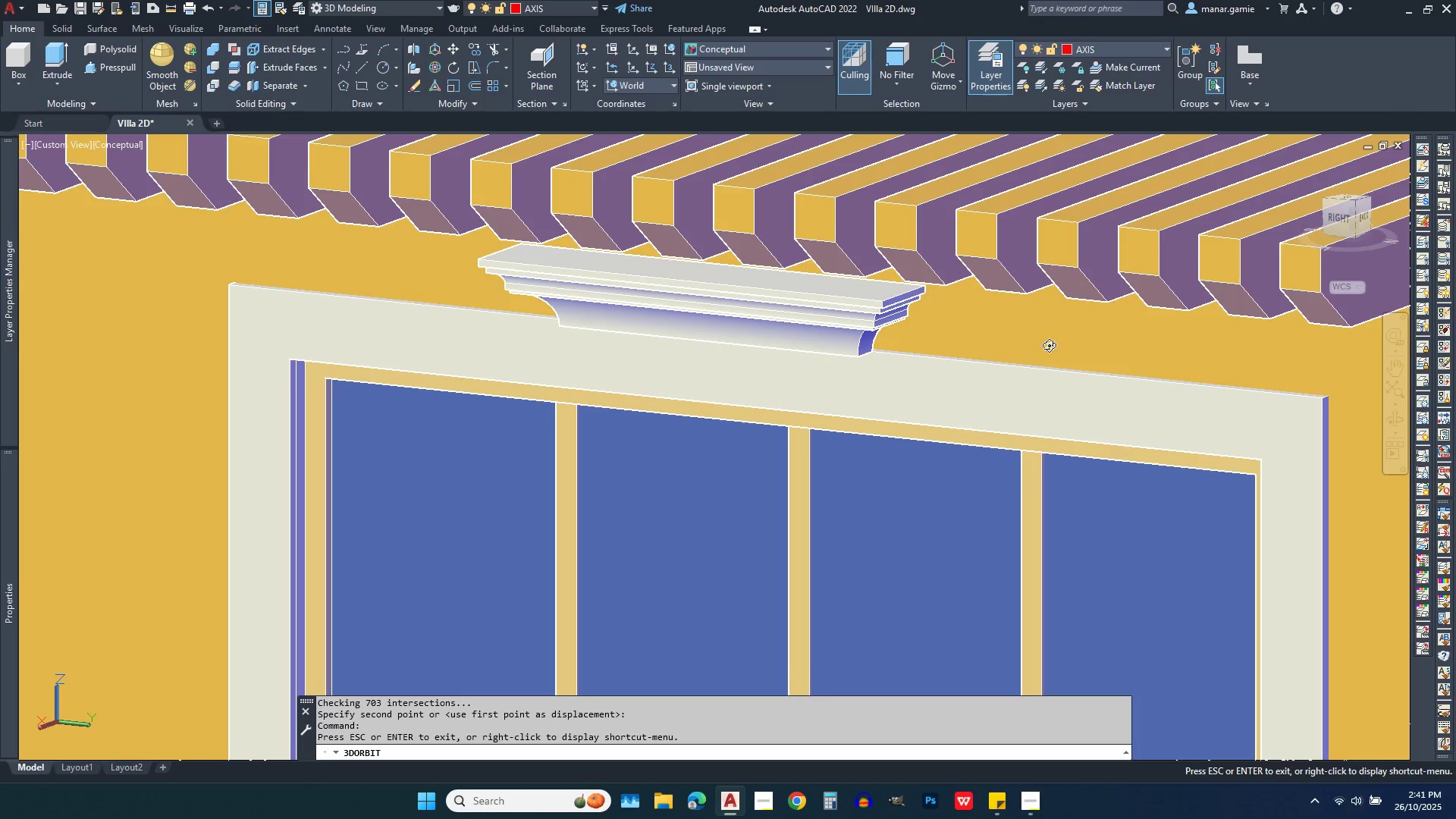 
scroll: coordinate [1089, 343], scroll_direction: up, amount: 4.0
 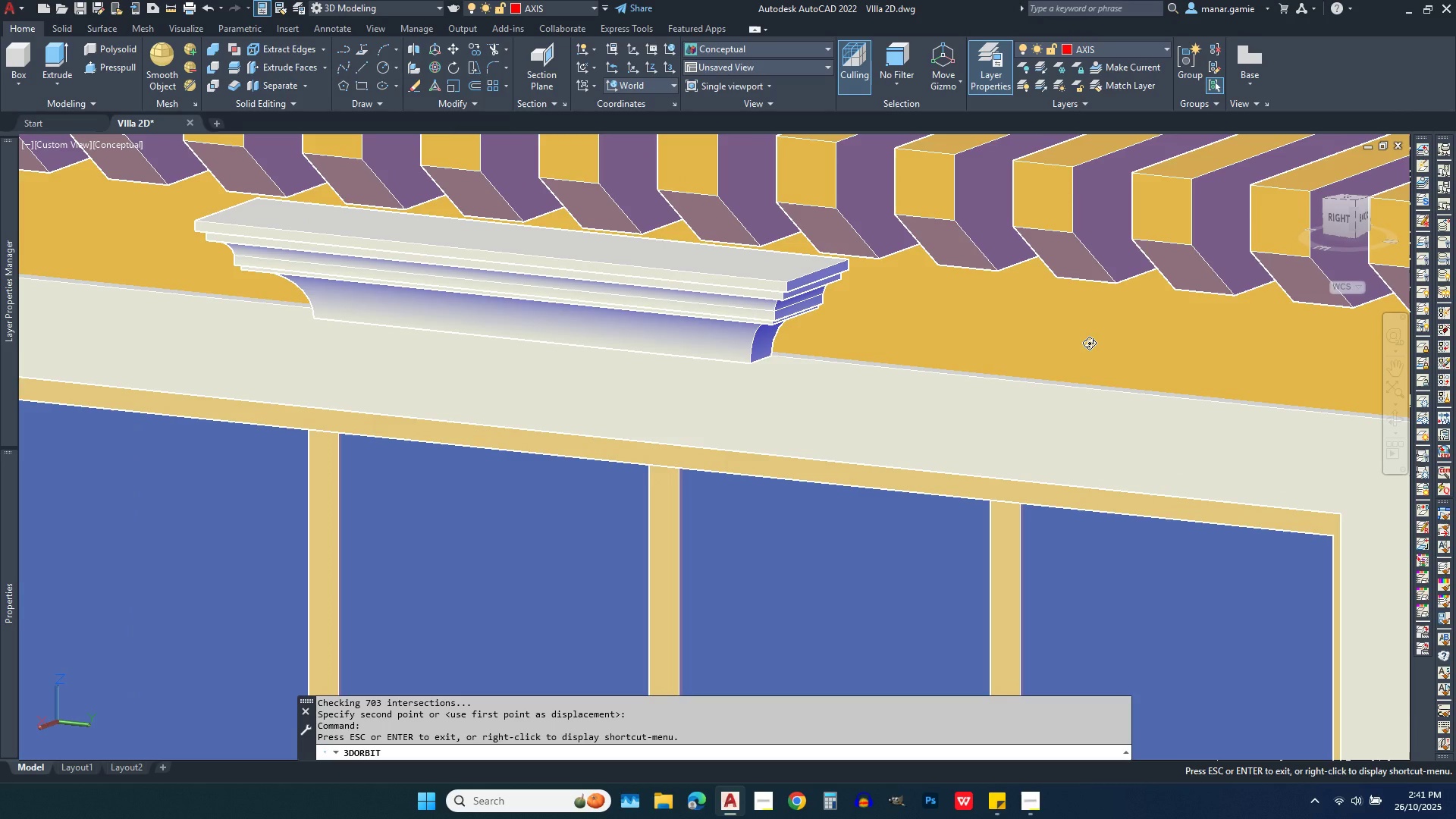 
scroll: coordinate [776, 384], scroll_direction: down, amount: 4.0
 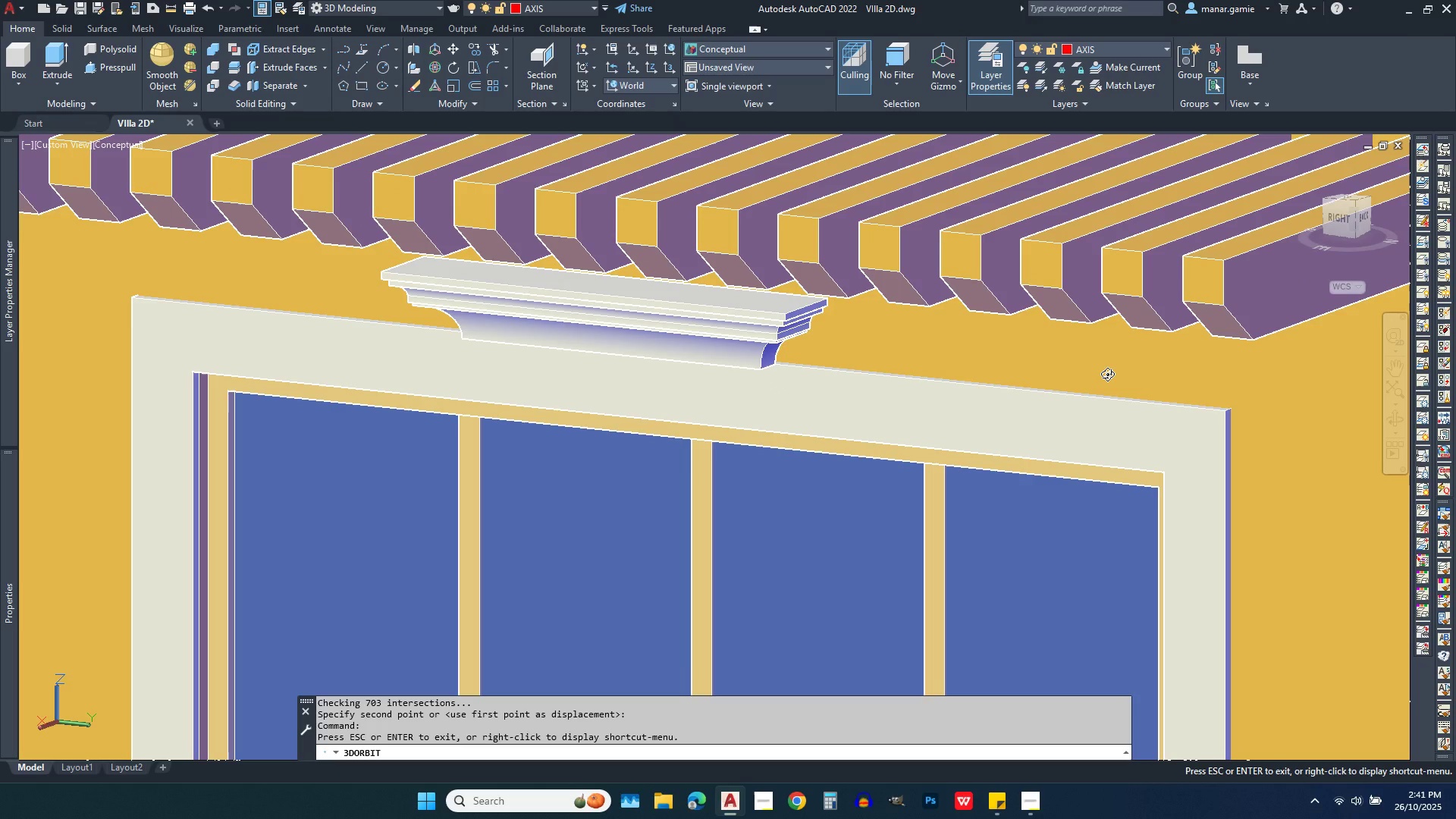 
wait(8.71)
 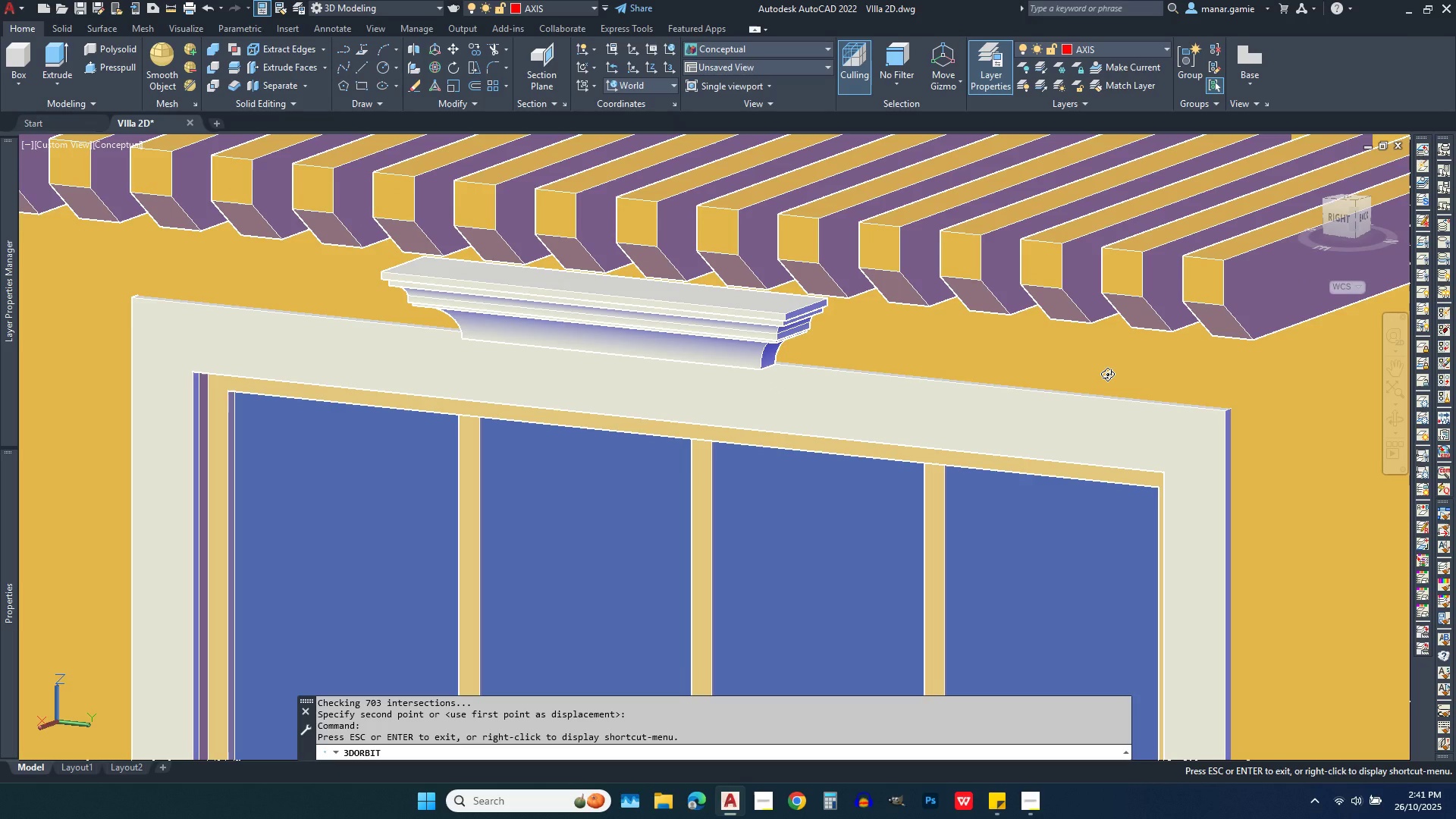 
scroll: coordinate [1259, 384], scroll_direction: up, amount: 2.0
 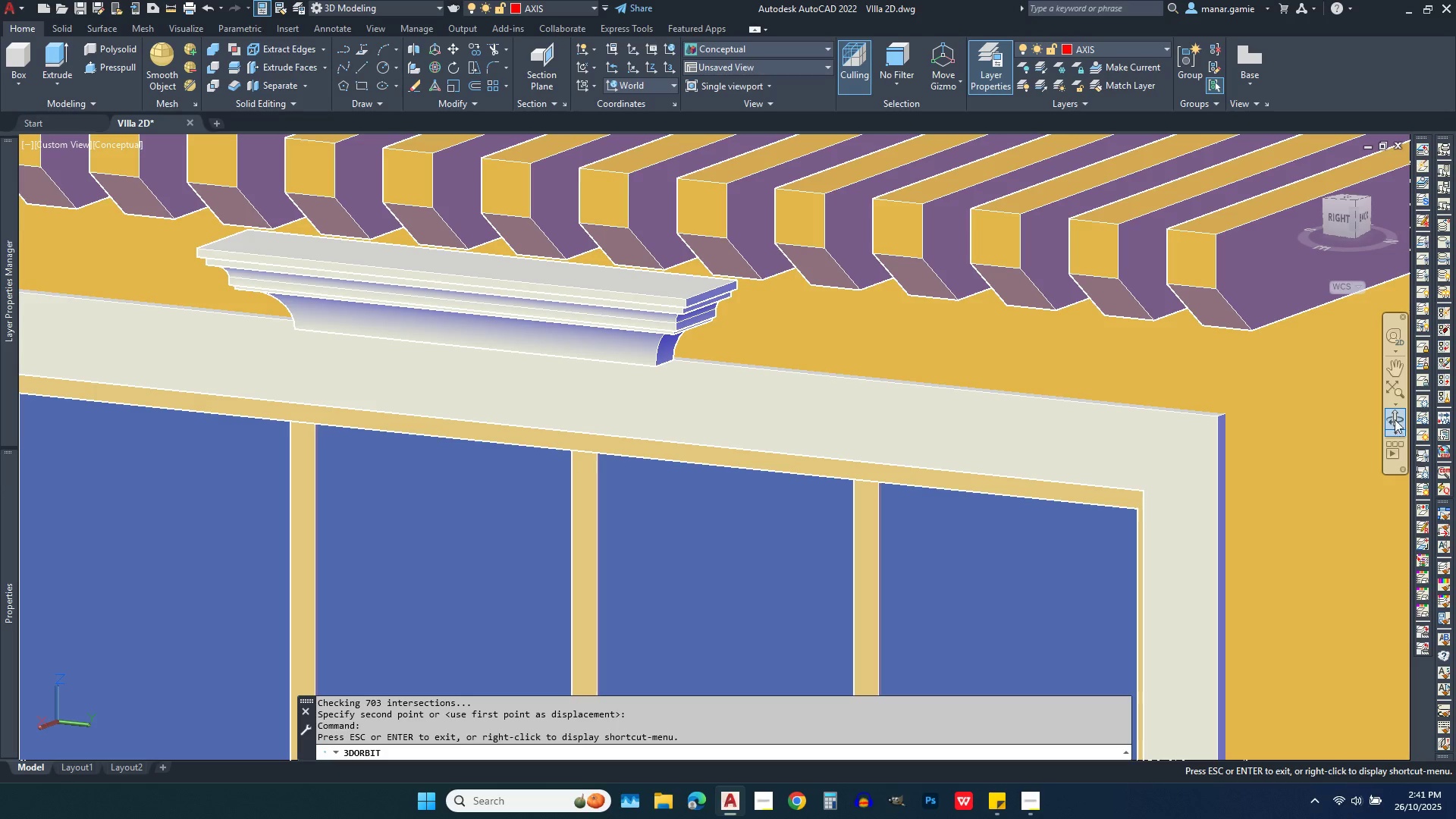 
left_click([1395, 414])
 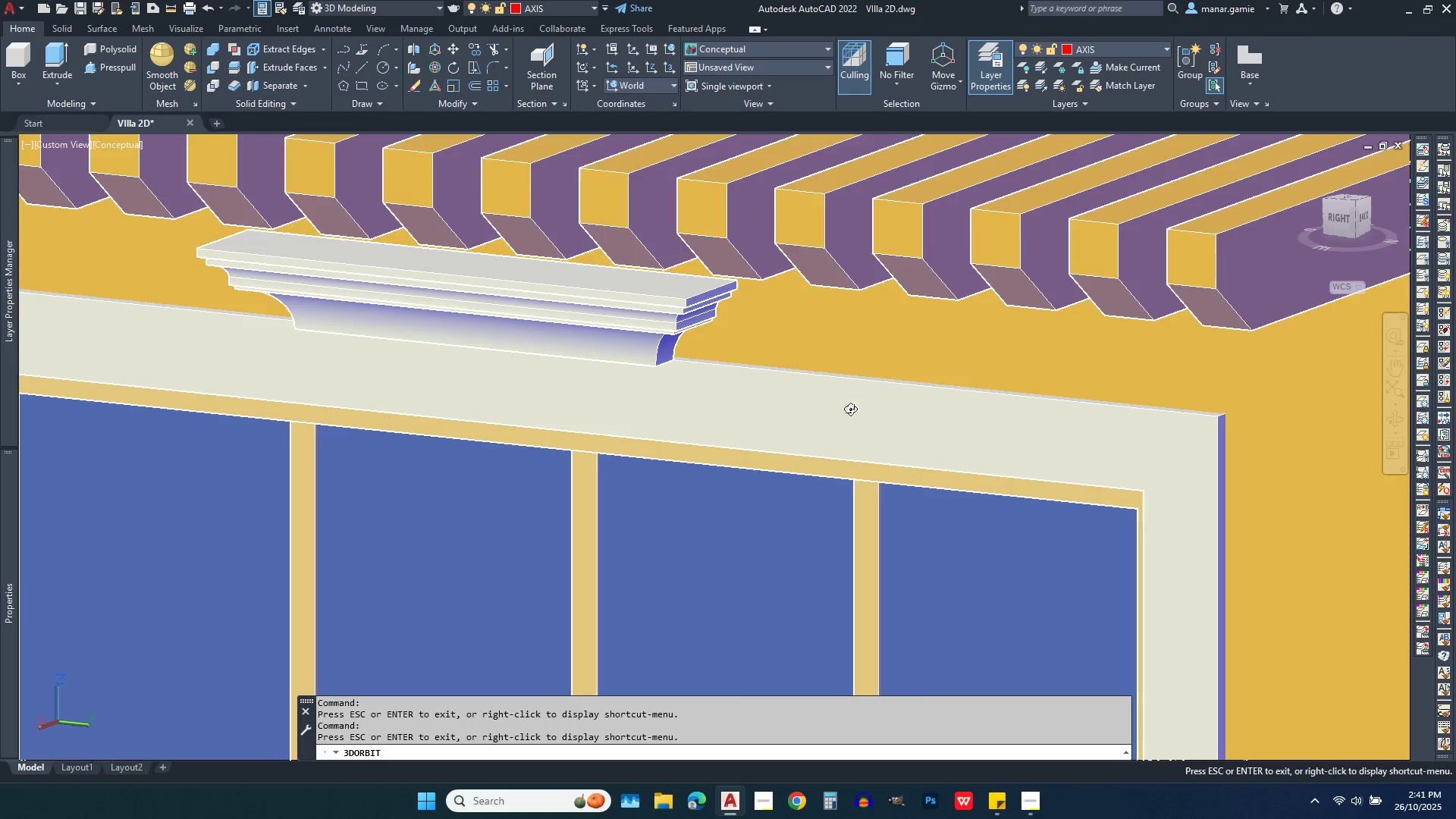 
left_click_drag(start_coordinate=[839, 409], to_coordinate=[1285, 409])
 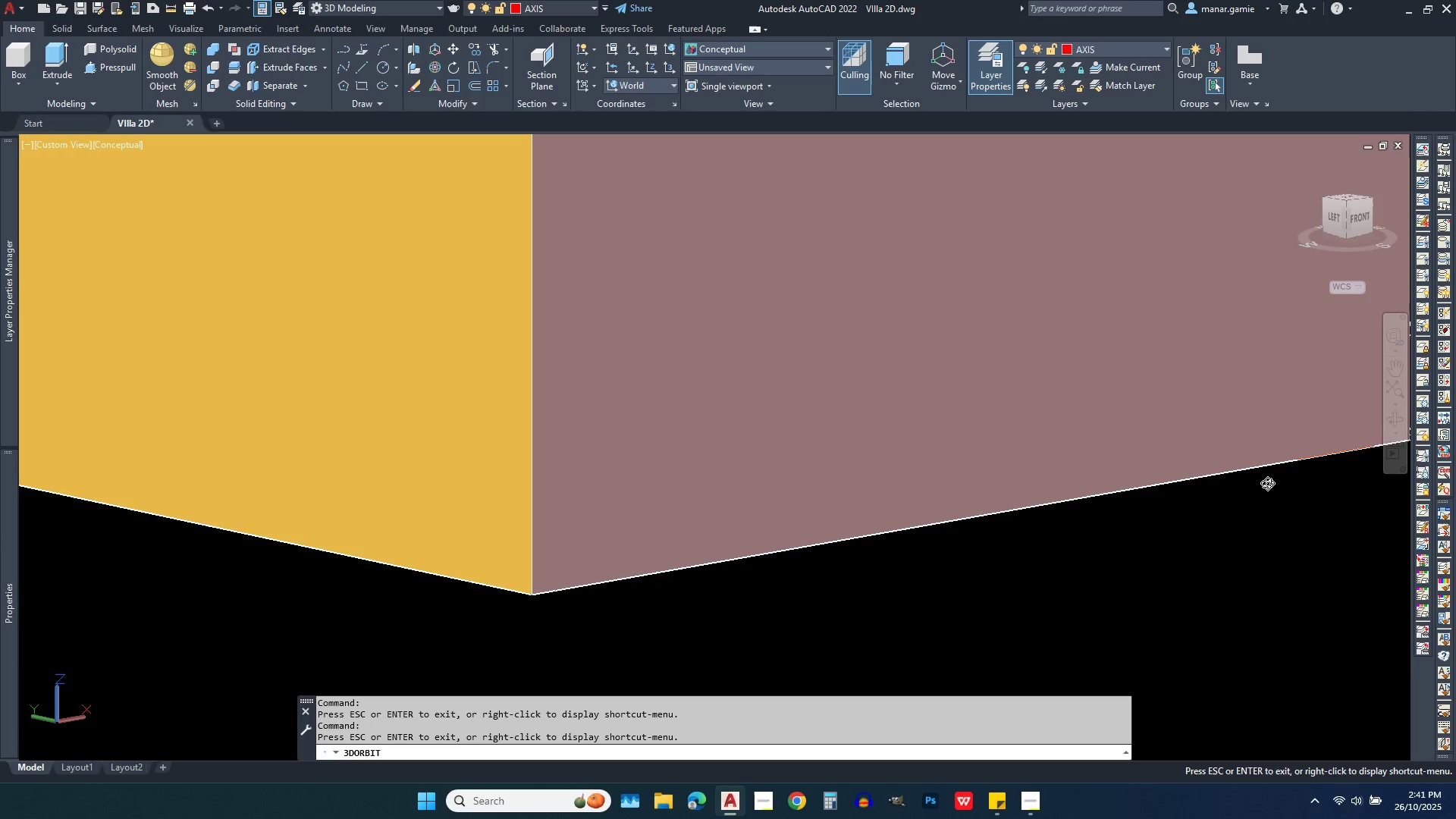 
scroll: coordinate [1238, 531], scroll_direction: down, amount: 21.0
 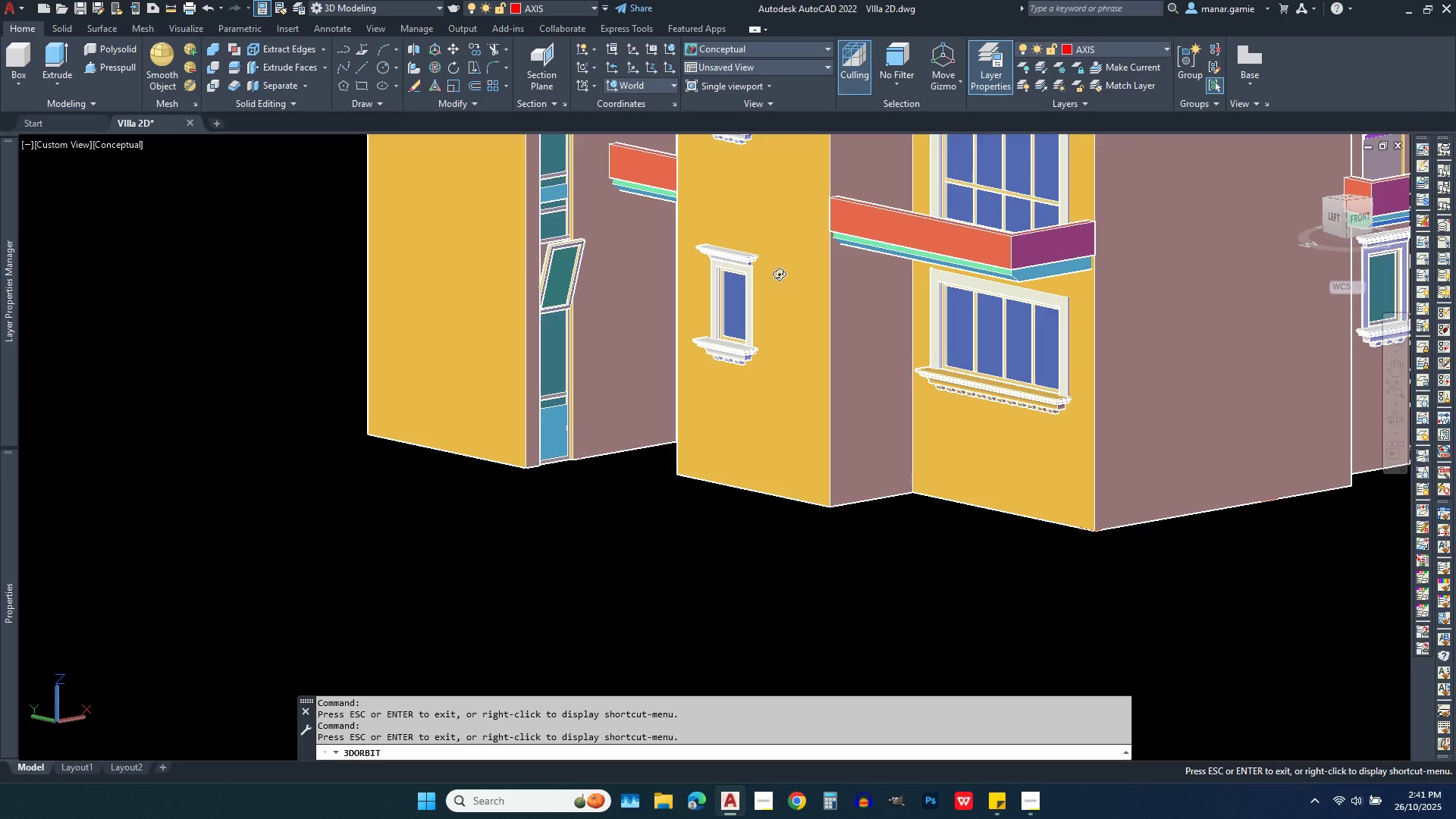 
scroll: coordinate [717, 237], scroll_direction: up, amount: 33.0
 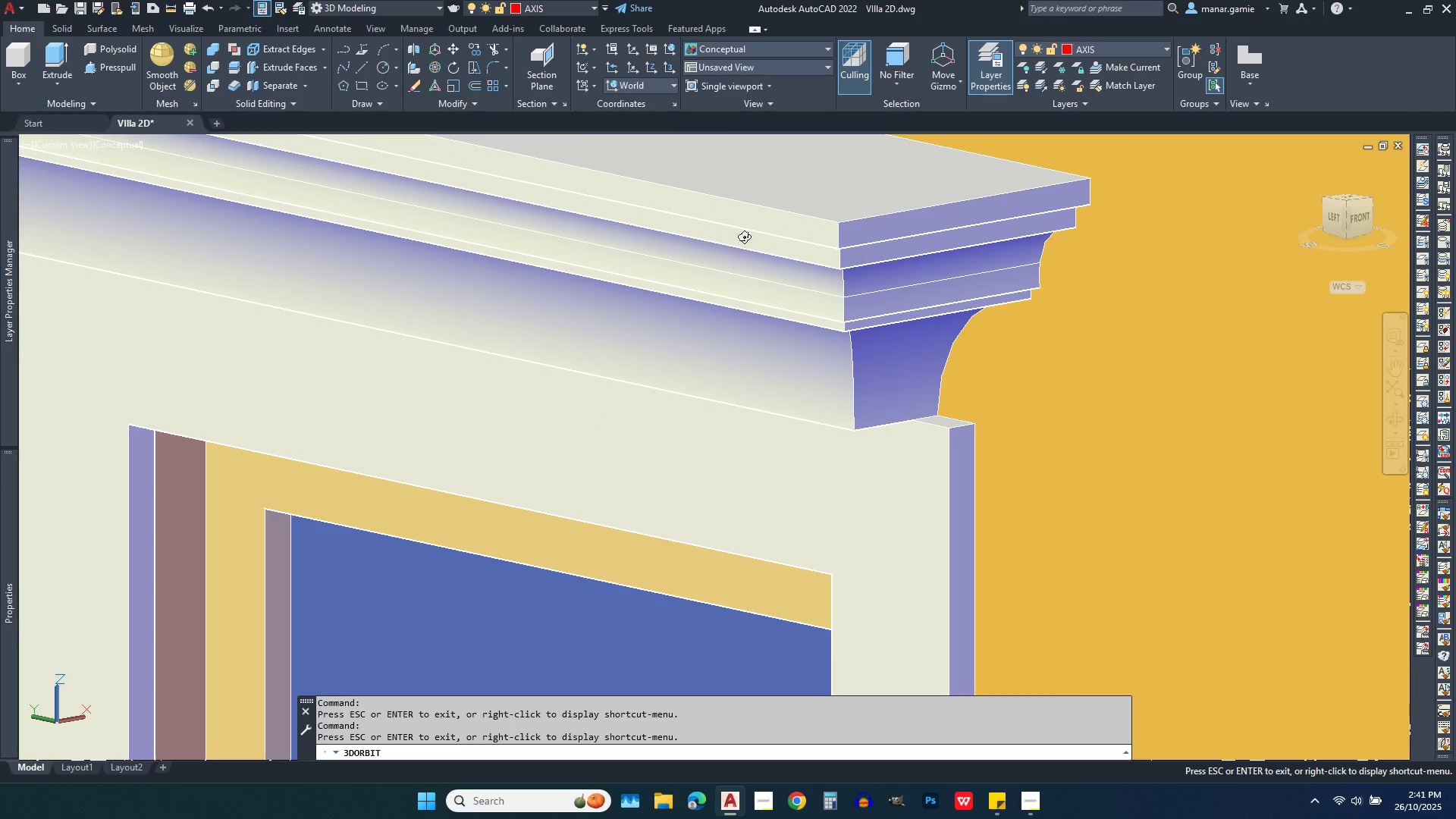 
key(Escape)
 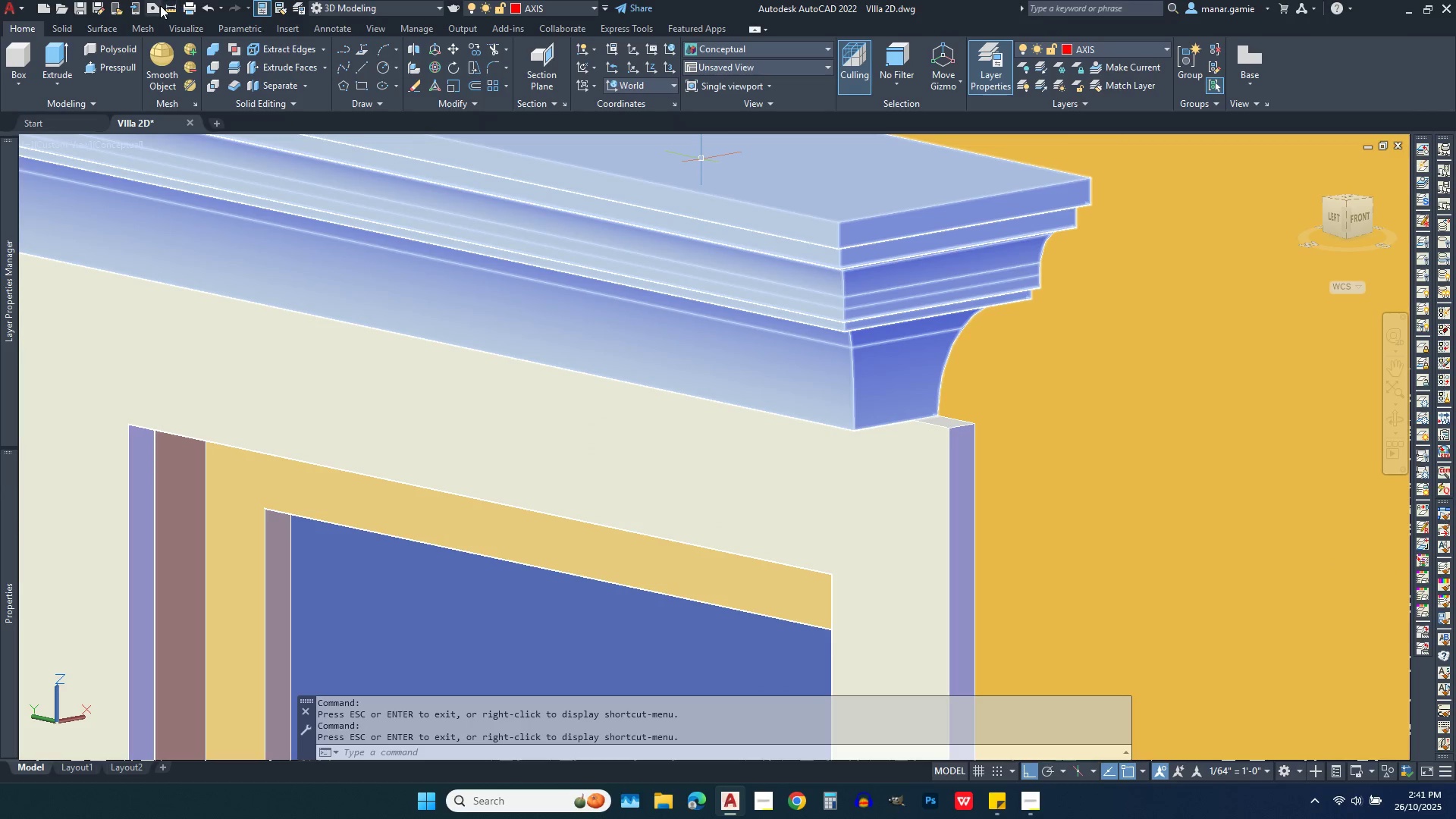 
left_click([171, 8])
 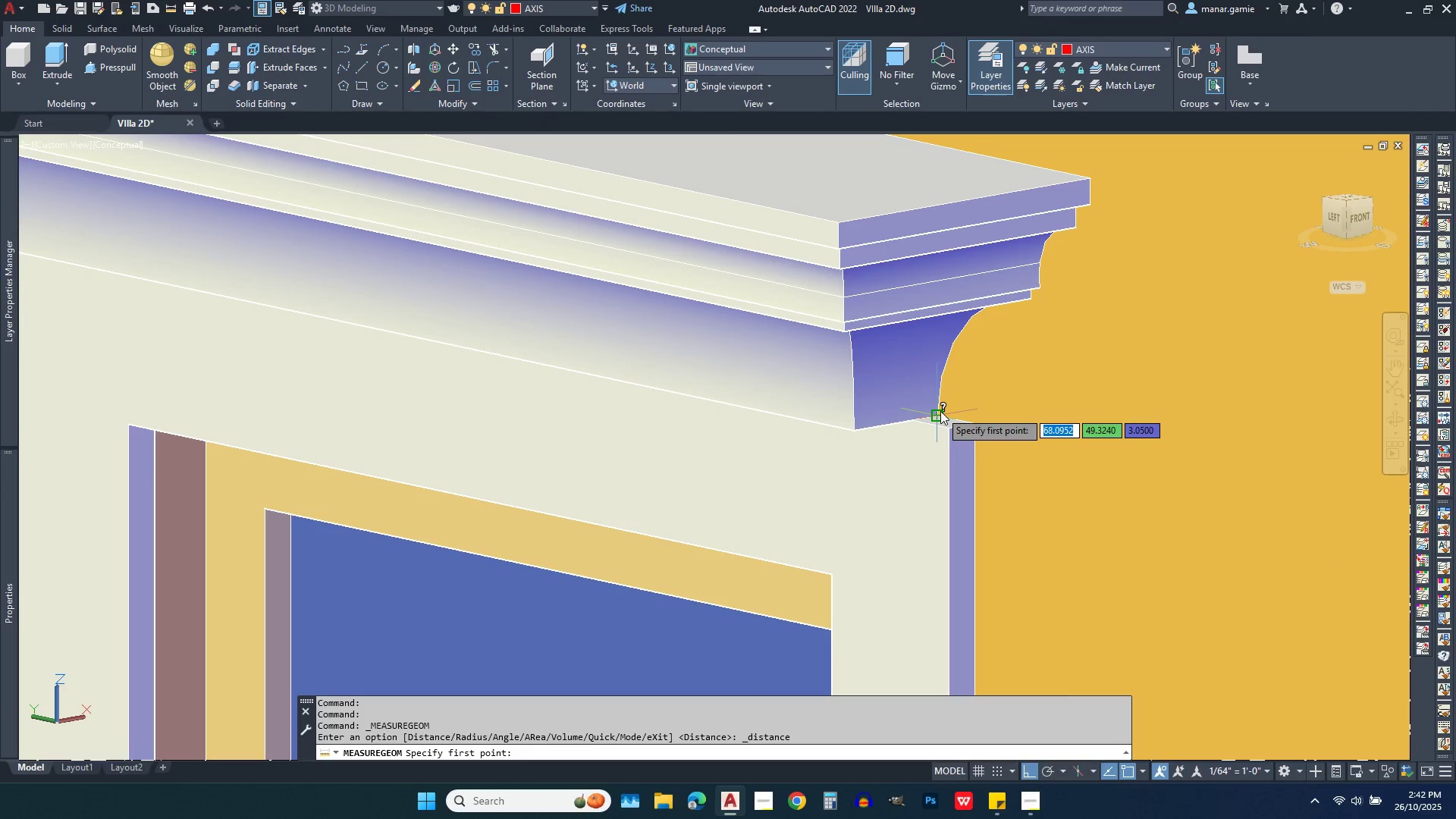 
left_click([940, 411])
 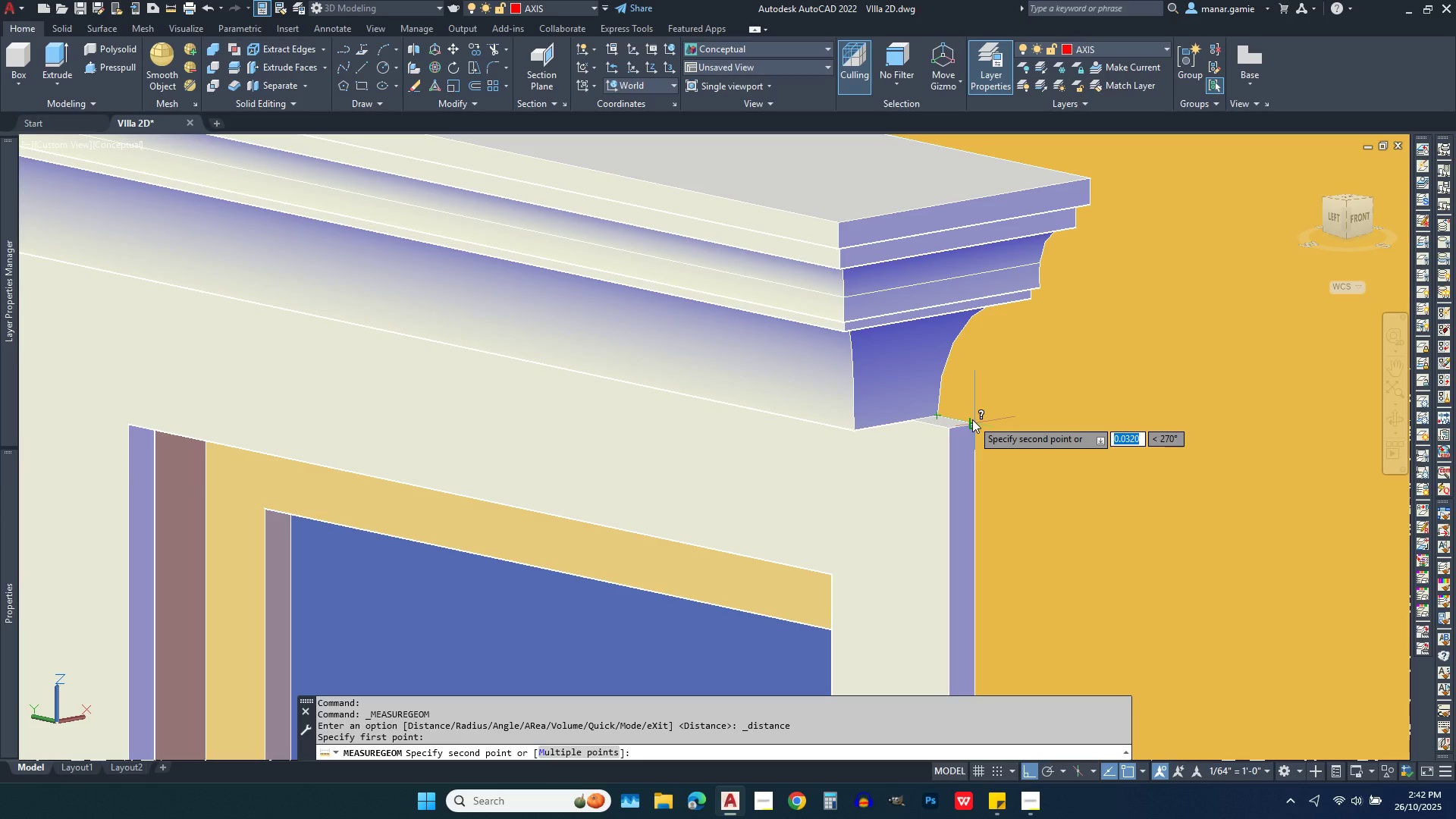 
left_click([972, 419])
 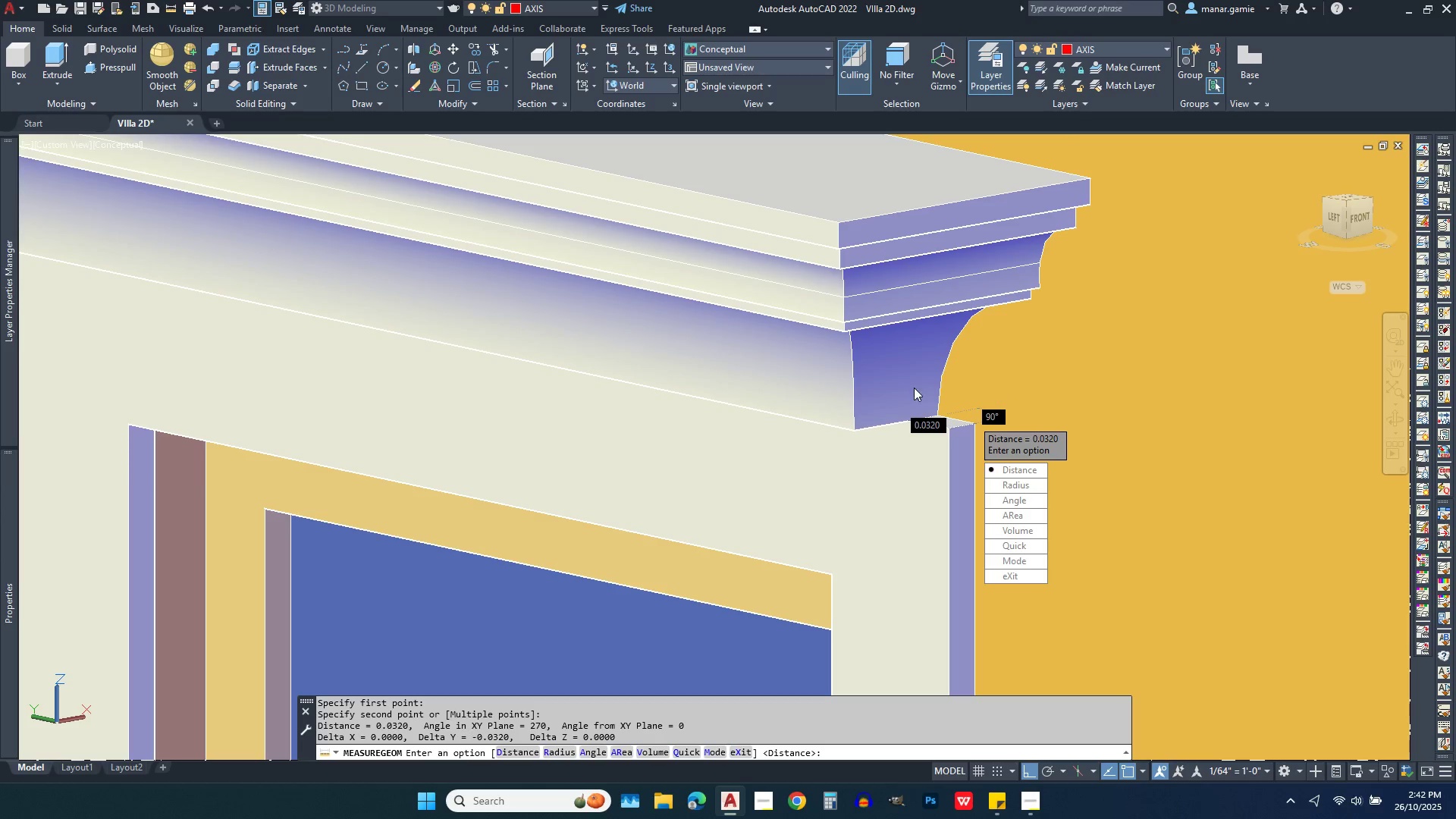 
scroll: coordinate [747, 375], scroll_direction: down, amount: 1.0
 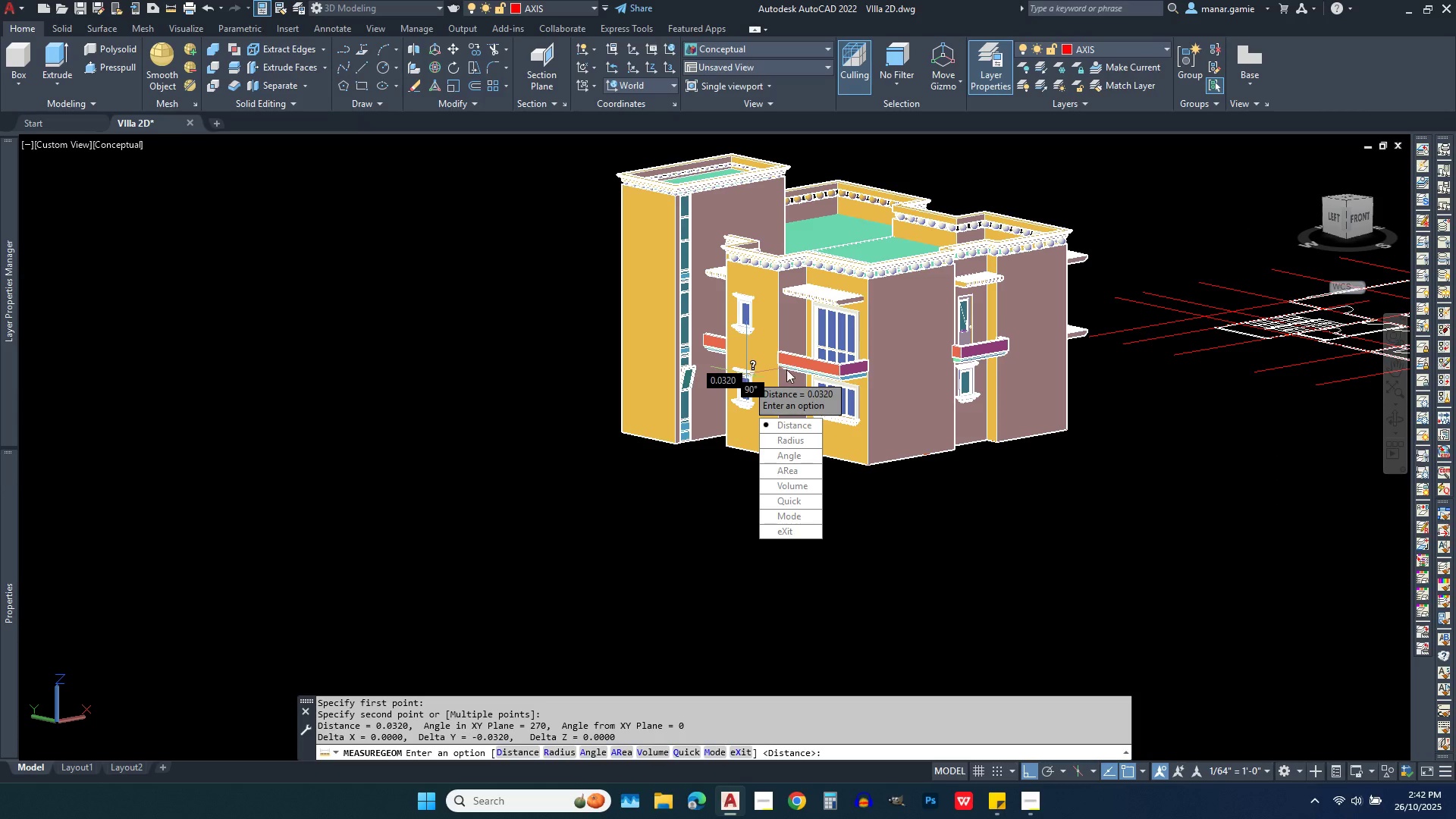 
scroll: coordinate [1028, 350], scroll_direction: up, amount: 3.0
 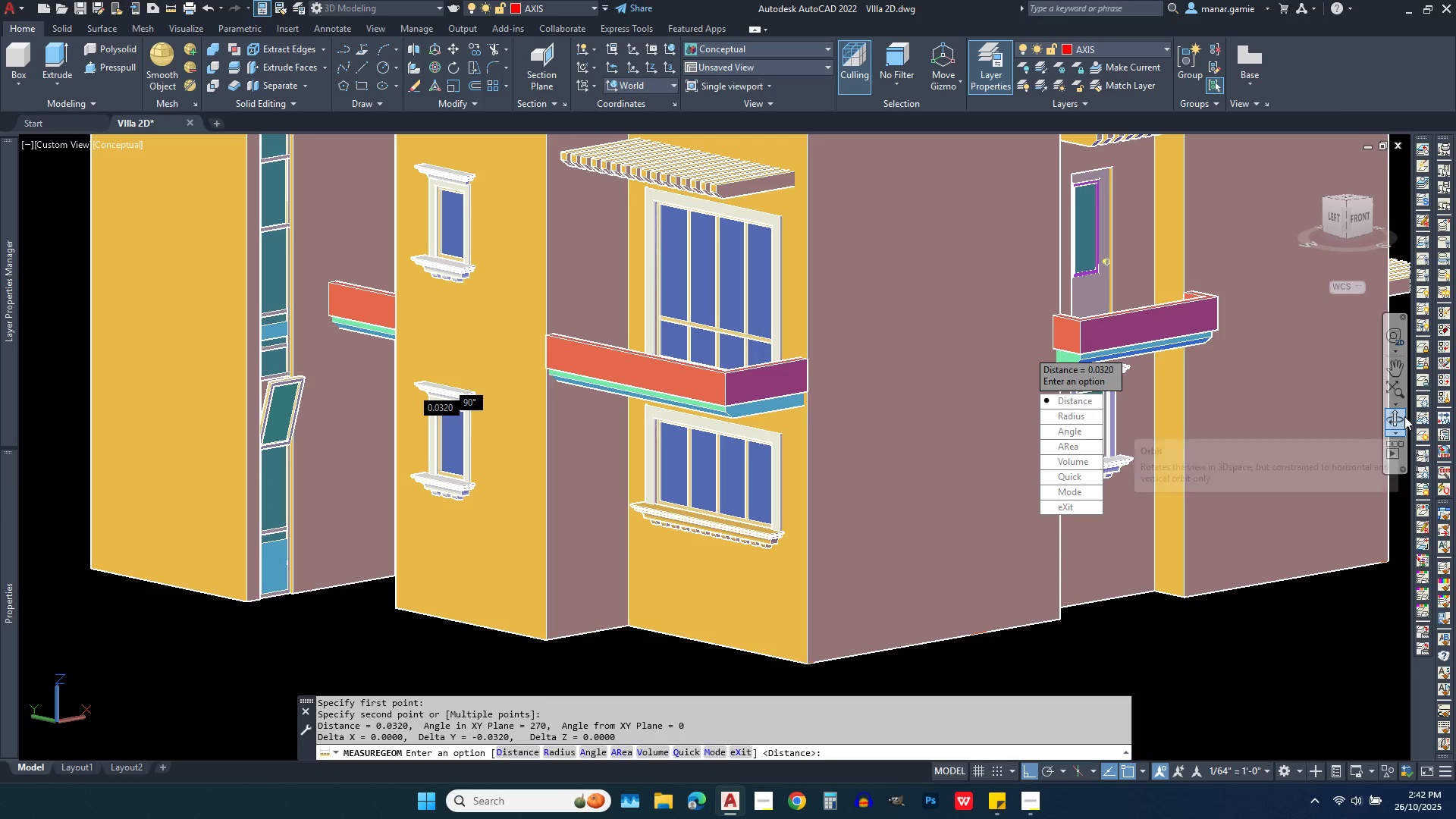 
left_click([1400, 419])
 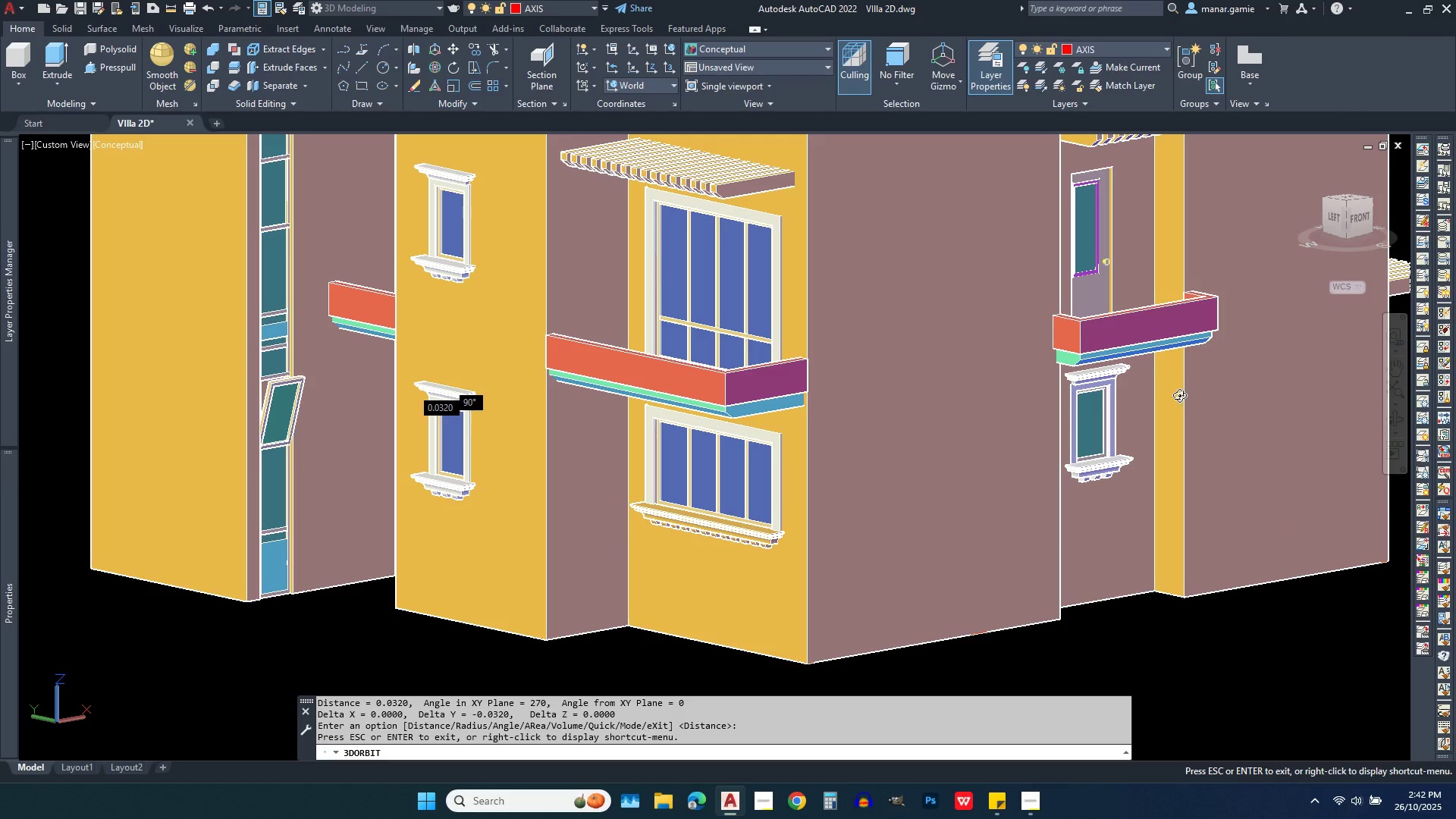 
left_click_drag(start_coordinate=[1179, 395], to_coordinate=[1150, 401])
 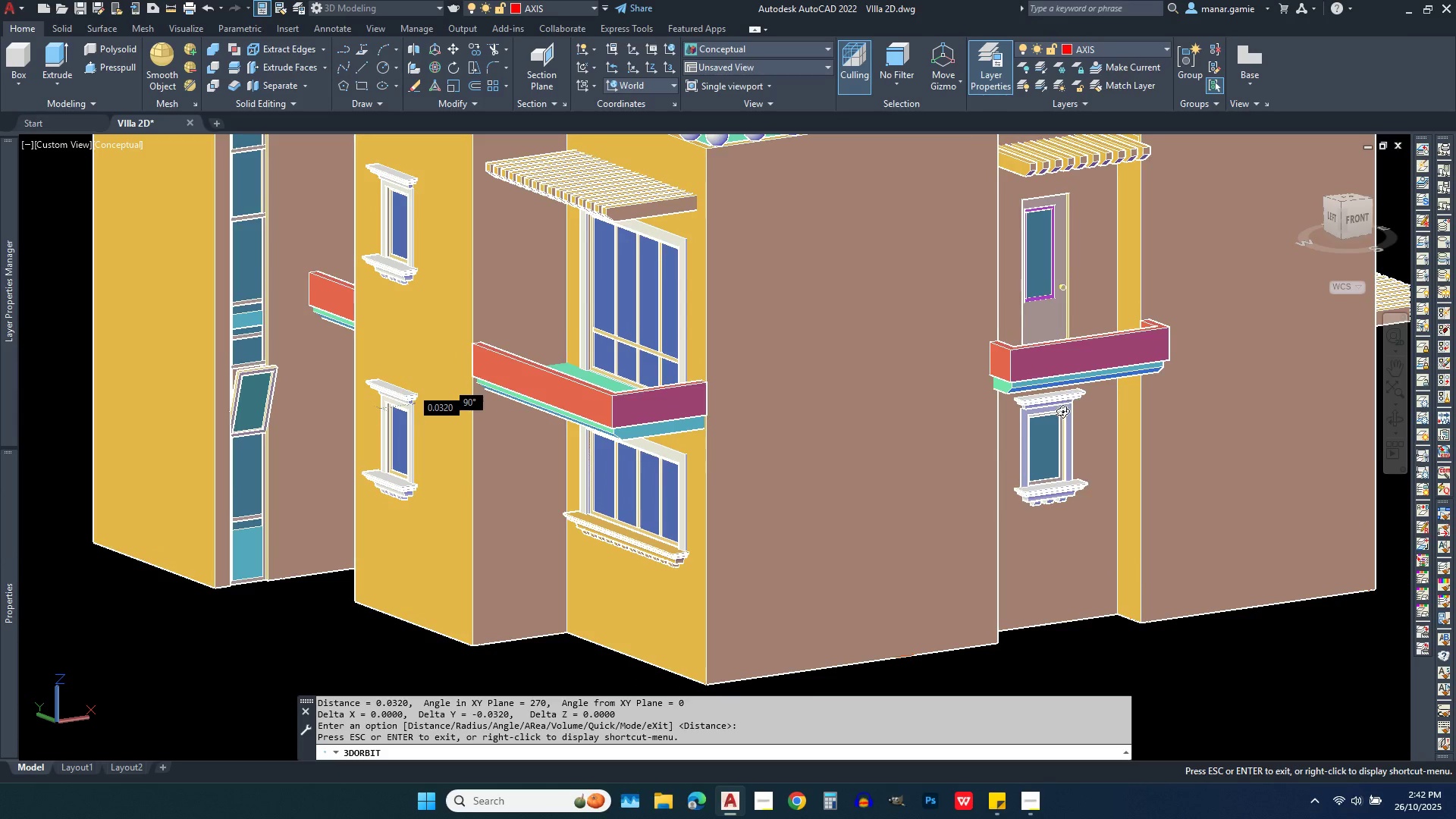 
scroll: coordinate [1025, 411], scroll_direction: up, amount: 56.0
 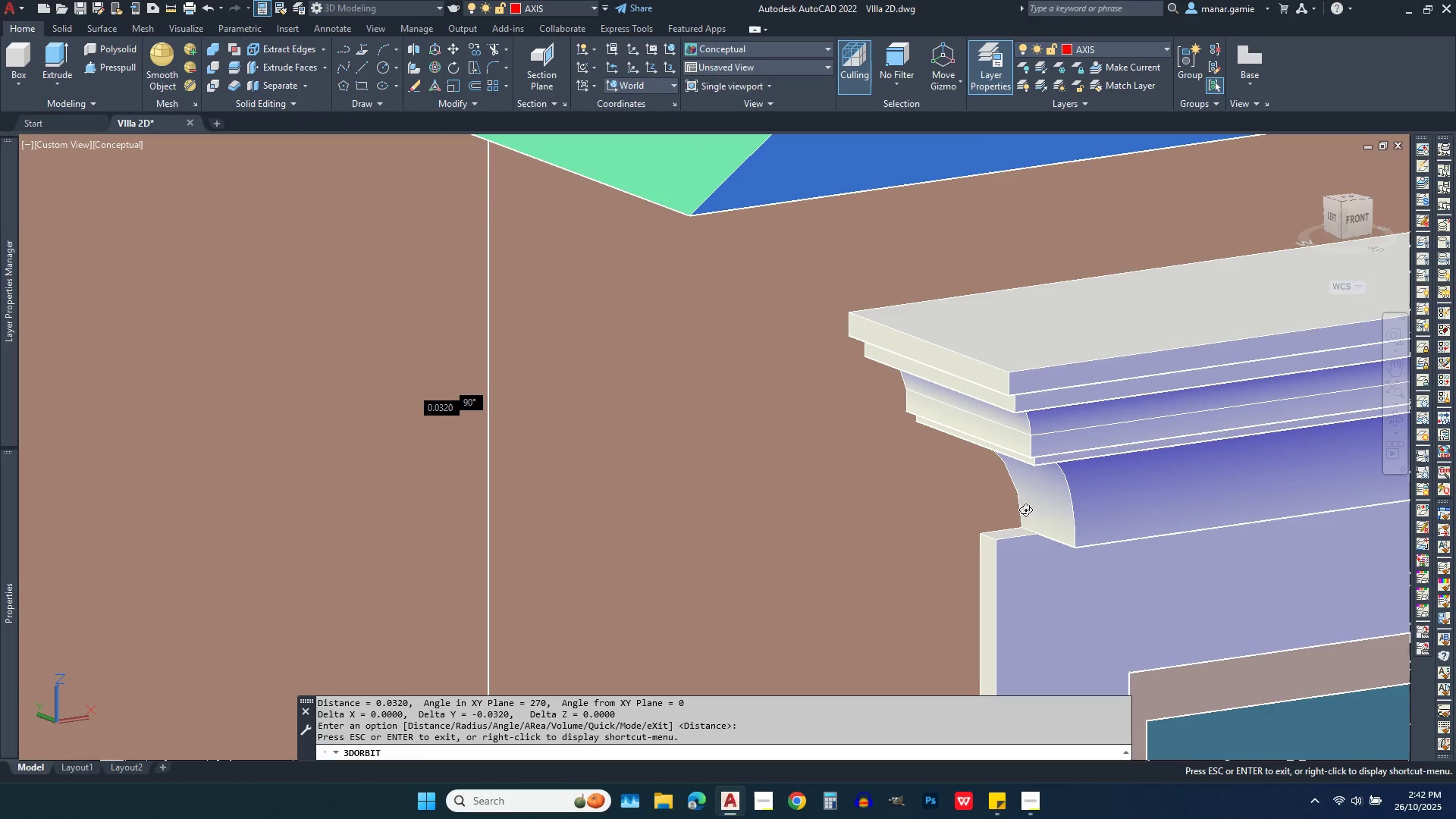 
right_click([1025, 510])
 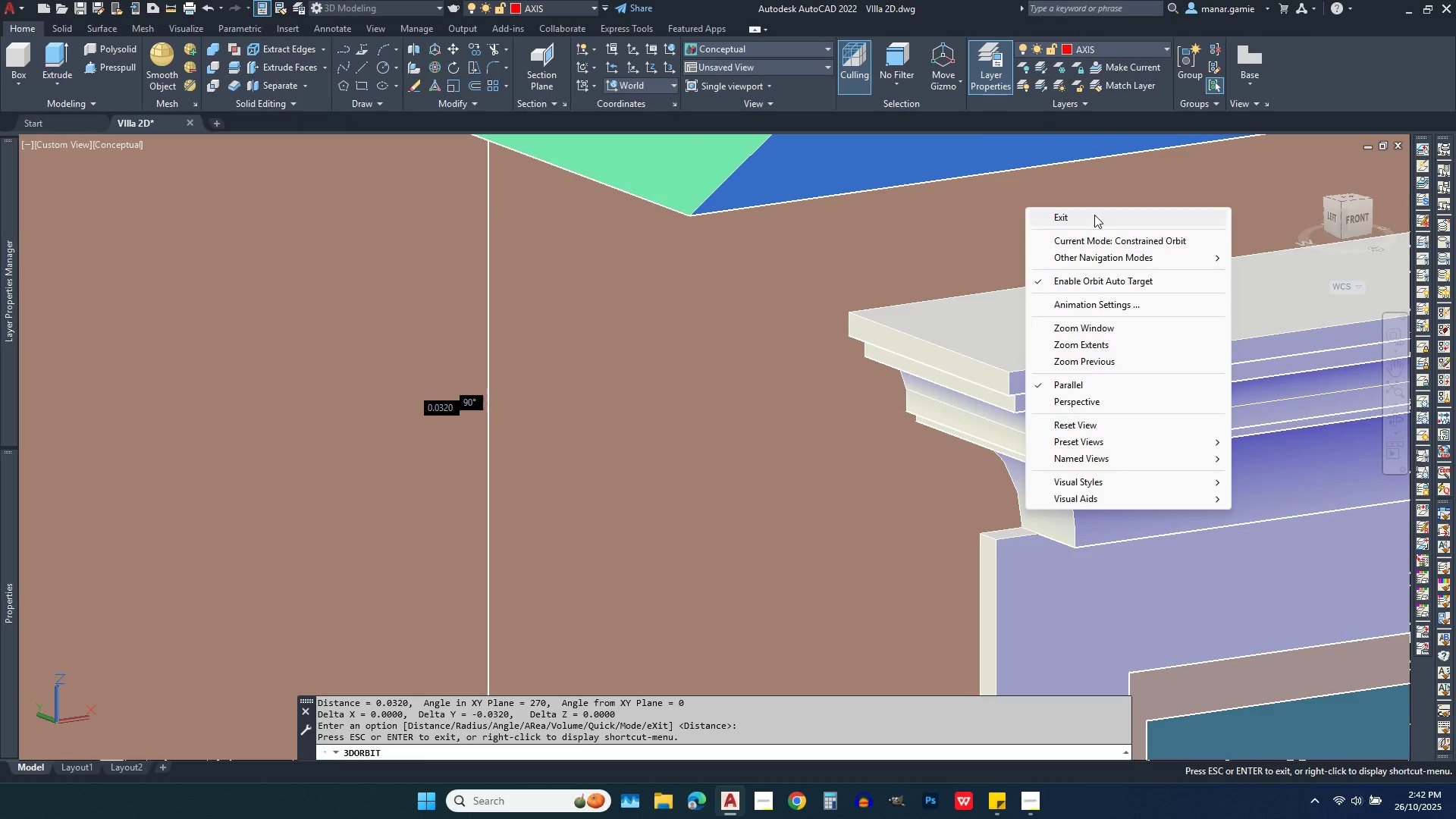 
left_click([1094, 215])
 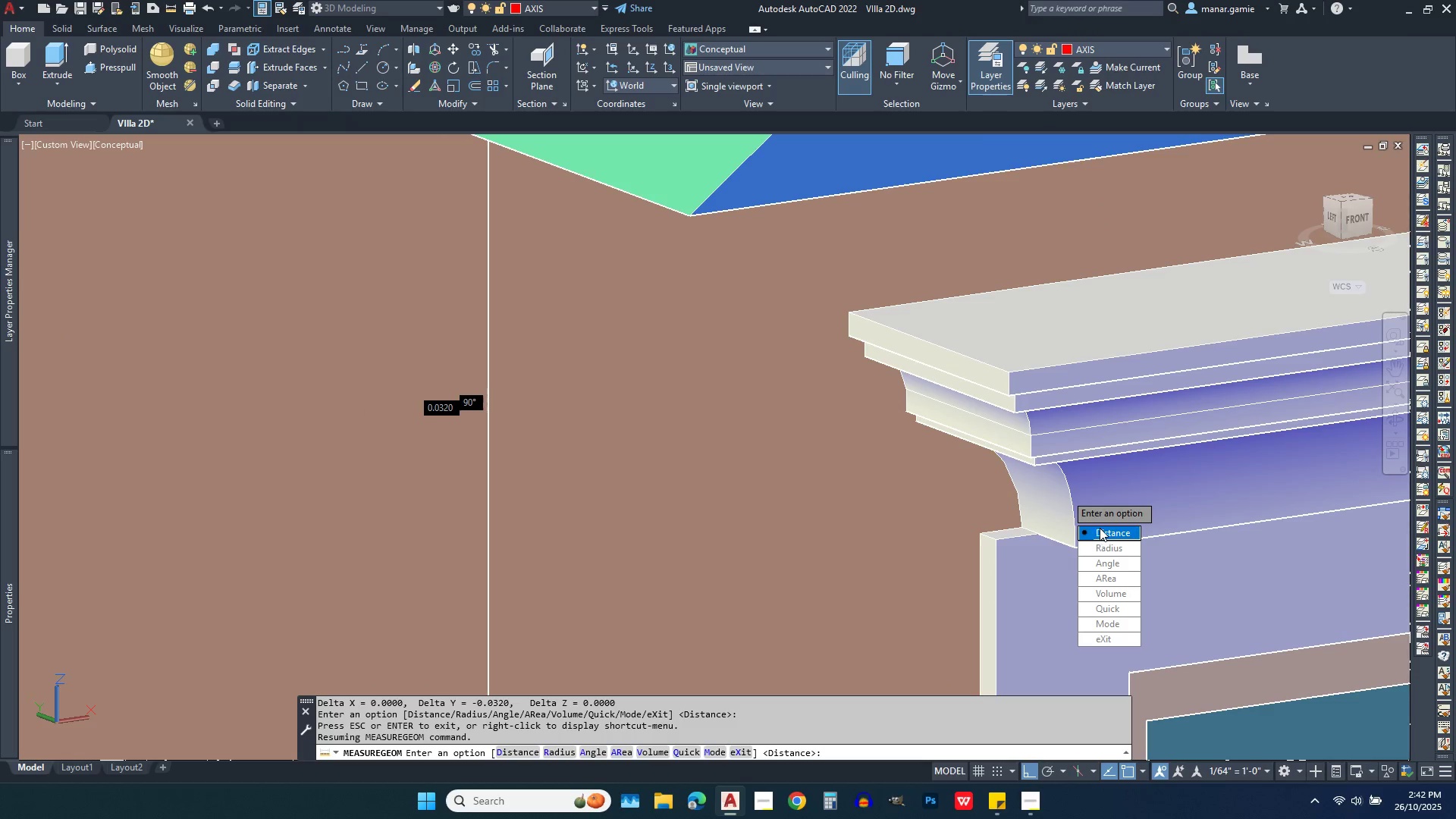 
left_click_drag(start_coordinate=[1105, 533], to_coordinate=[1400, 419])
 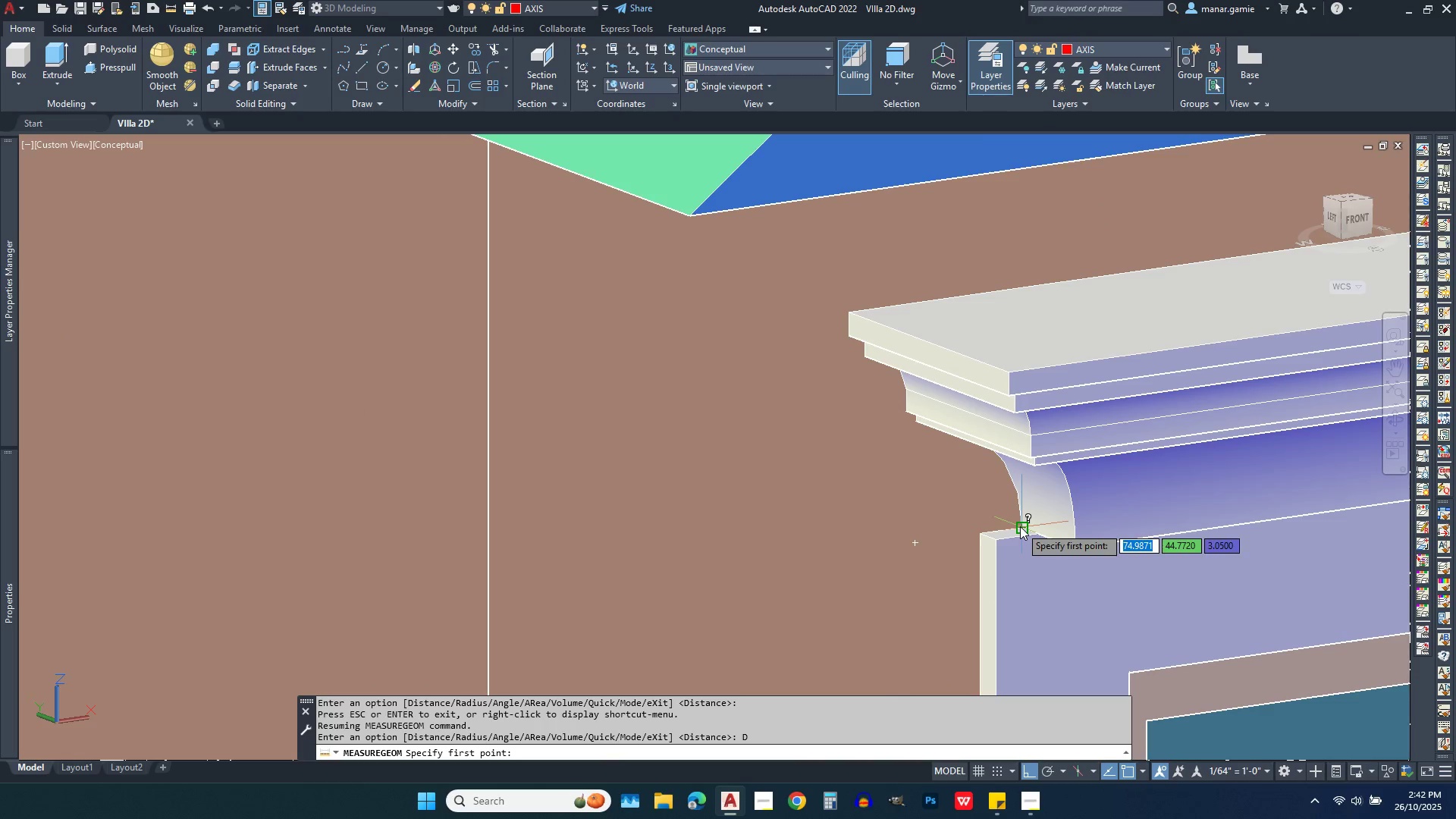 
mouse_move([993, 523])
 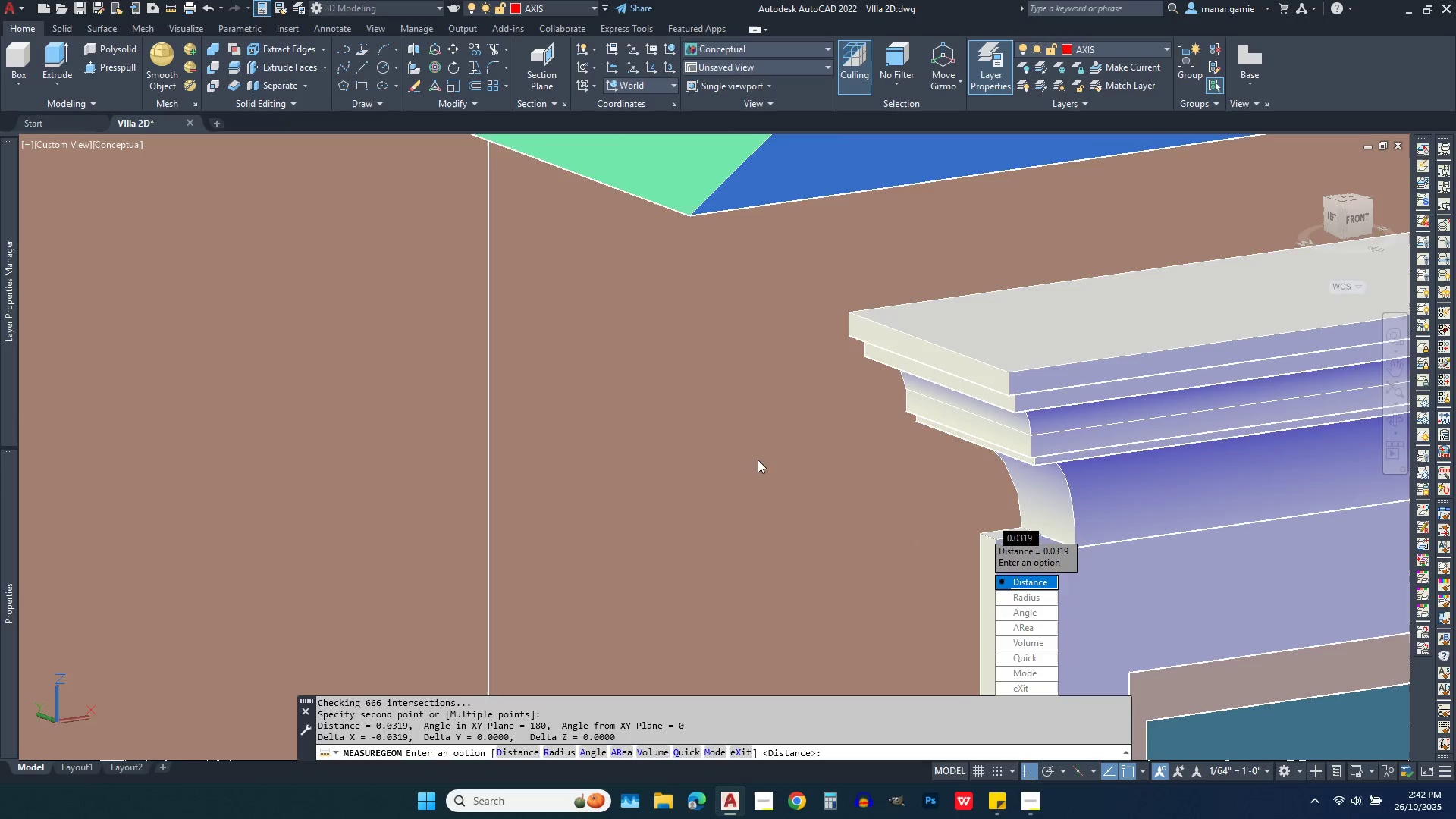 
scroll: coordinate [739, 460], scroll_direction: down, amount: 7.0
 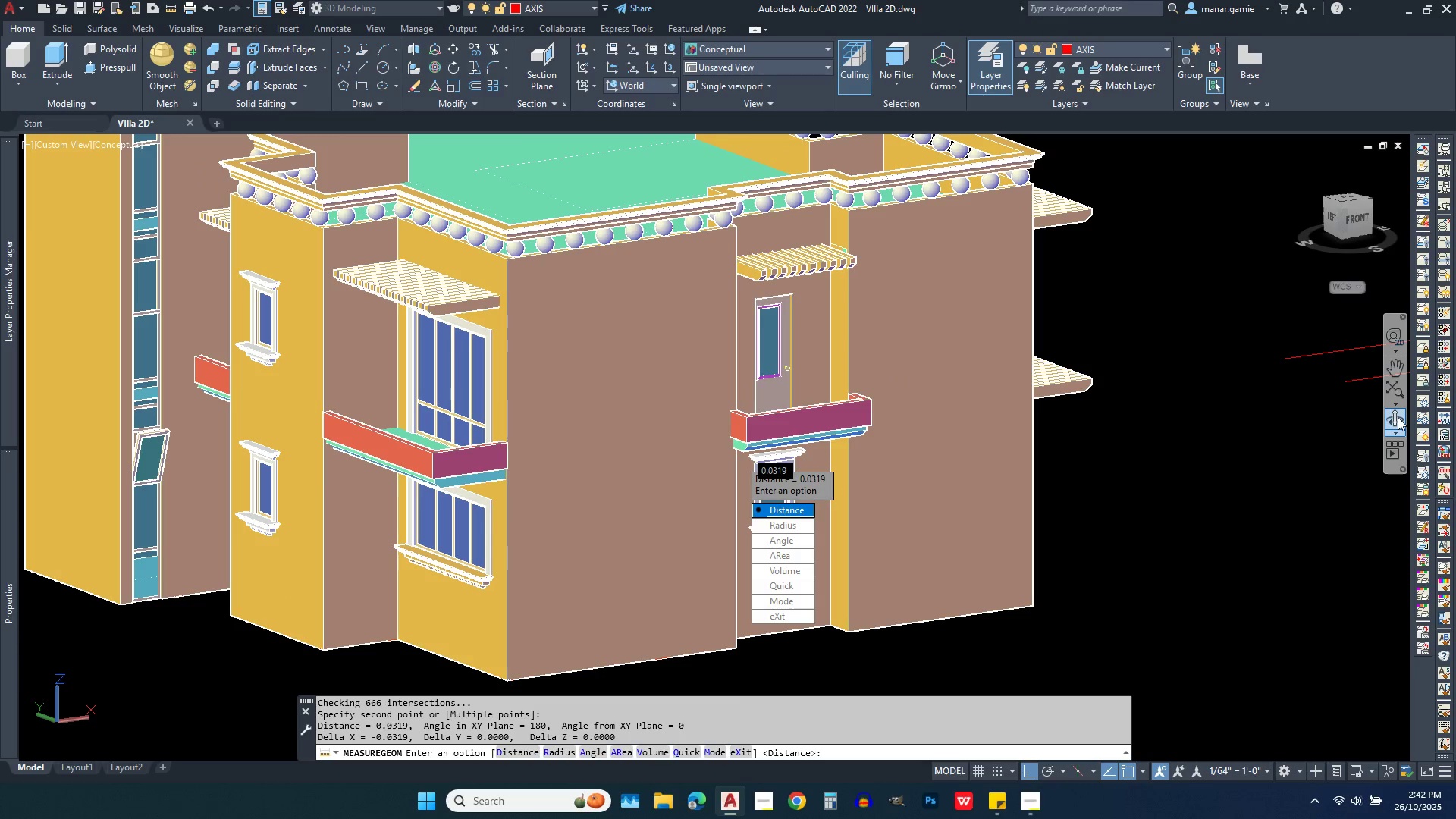 
left_click([1398, 417])
 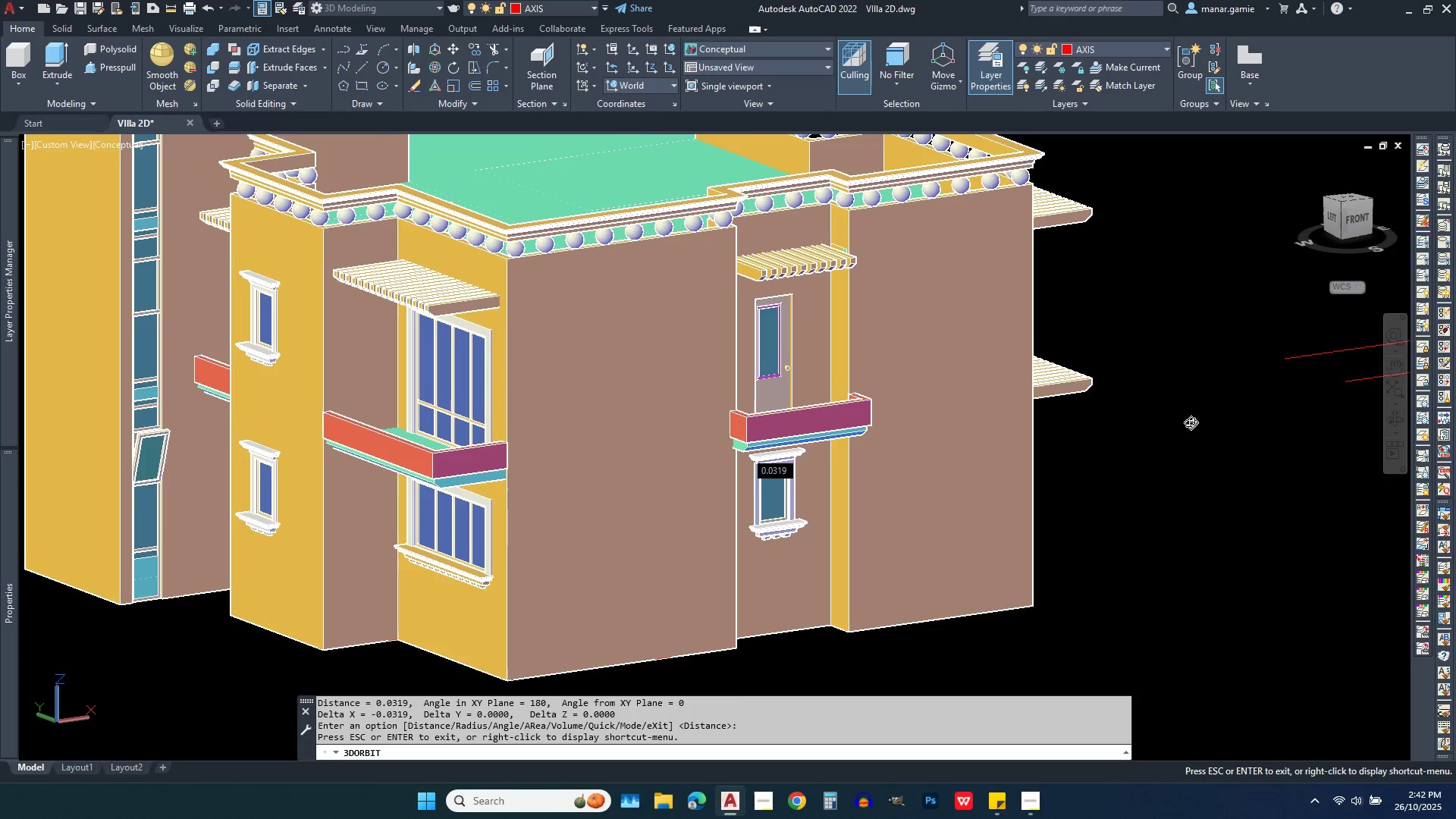 
left_click_drag(start_coordinate=[1188, 422], to_coordinate=[959, 391])
 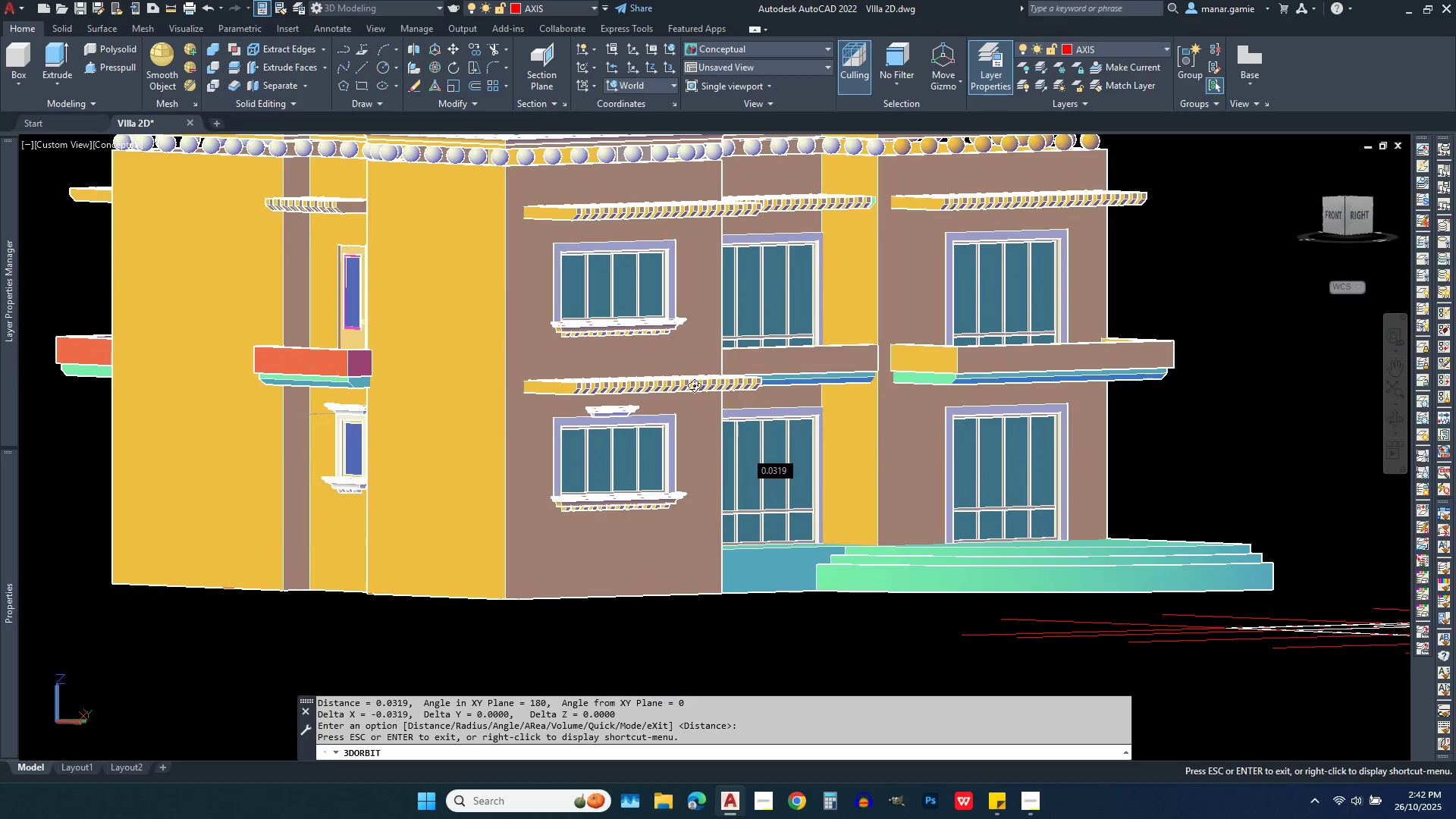 
scroll: coordinate [654, 401], scroll_direction: up, amount: 21.0
 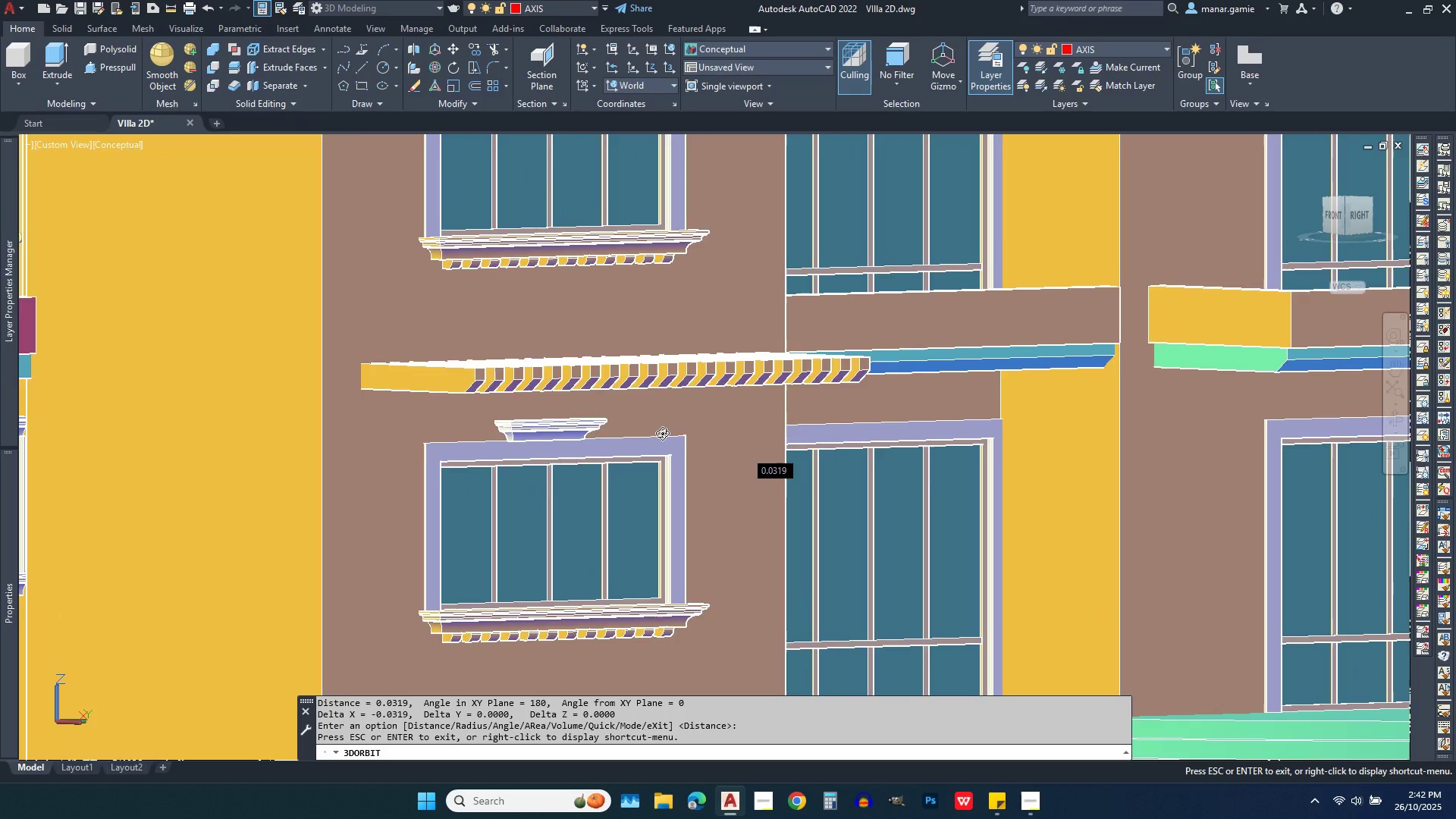 
left_click_drag(start_coordinate=[662, 435], to_coordinate=[660, 470])
 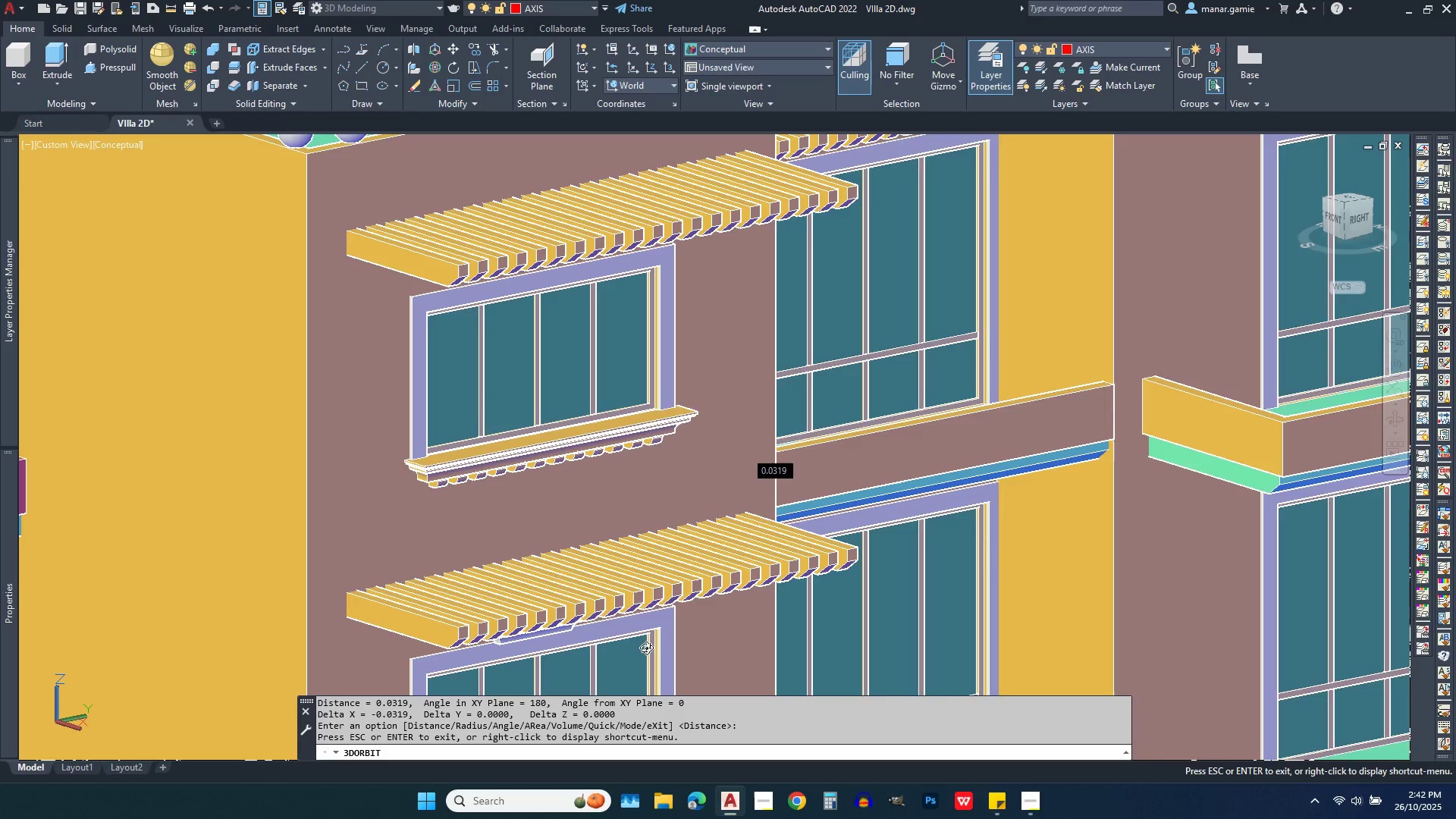 
scroll: coordinate [673, 598], scroll_direction: up, amount: 28.0
 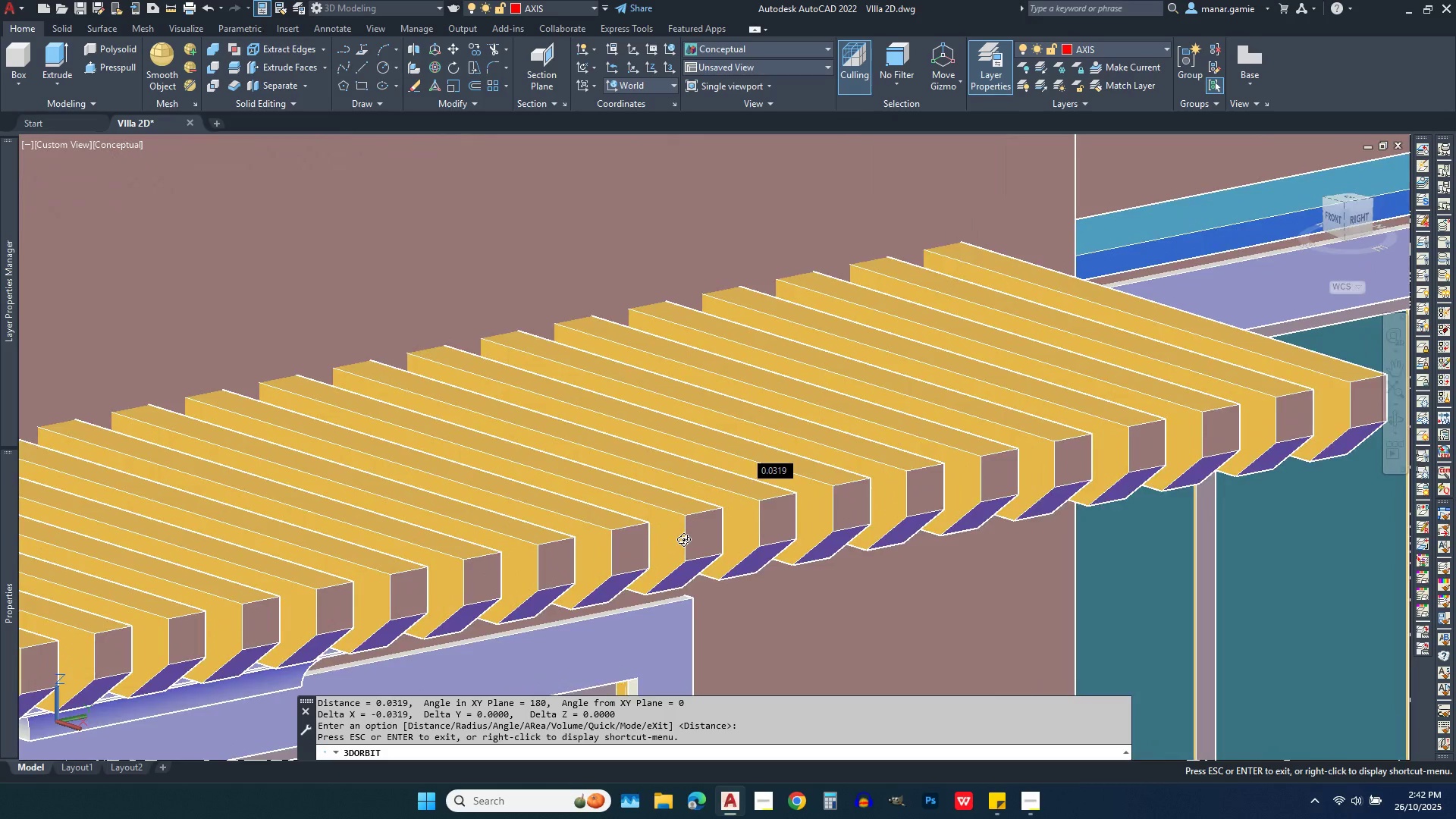 
left_click_drag(start_coordinate=[683, 539], to_coordinate=[646, 532])
 